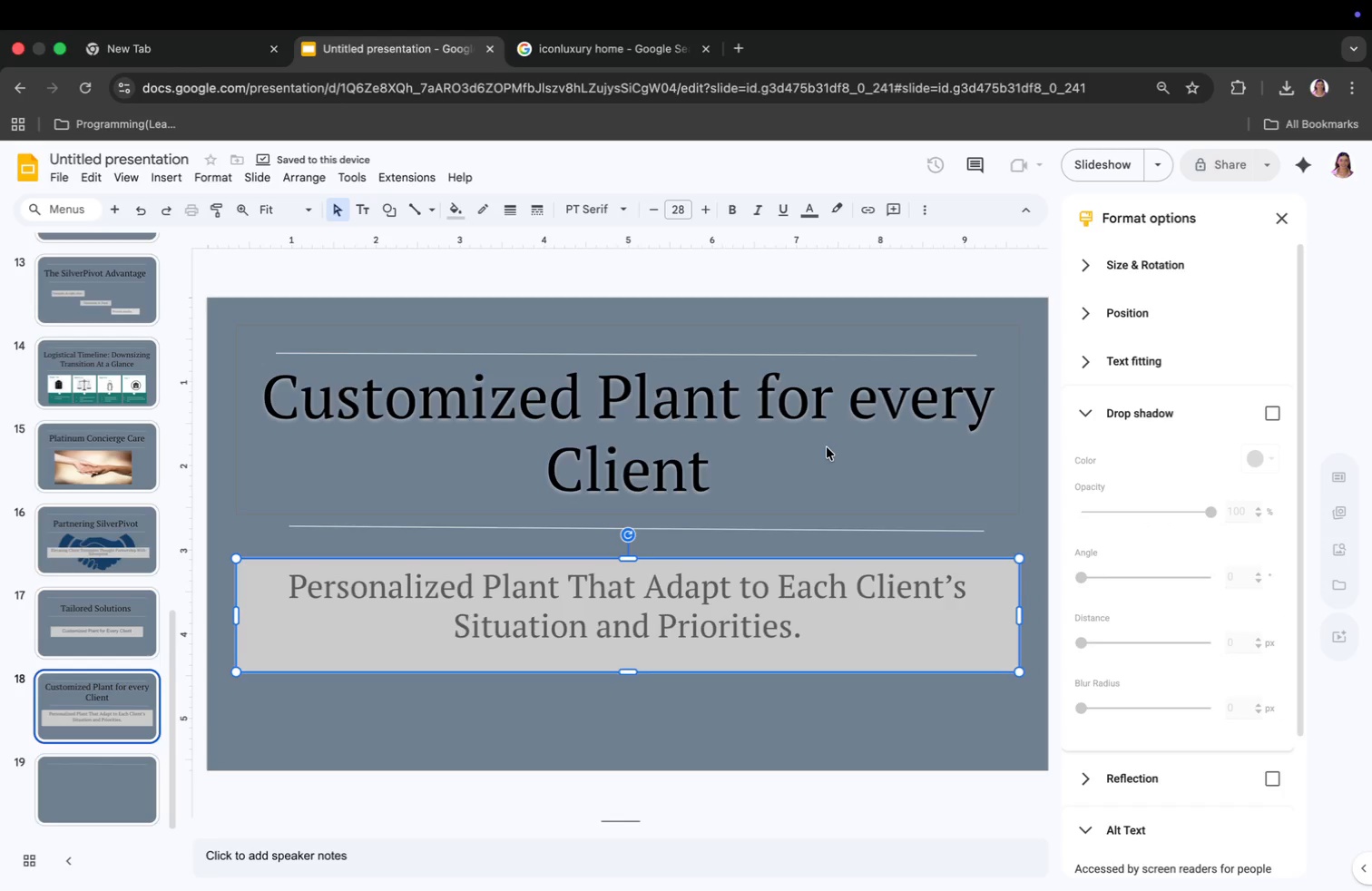 
left_click([829, 456])
 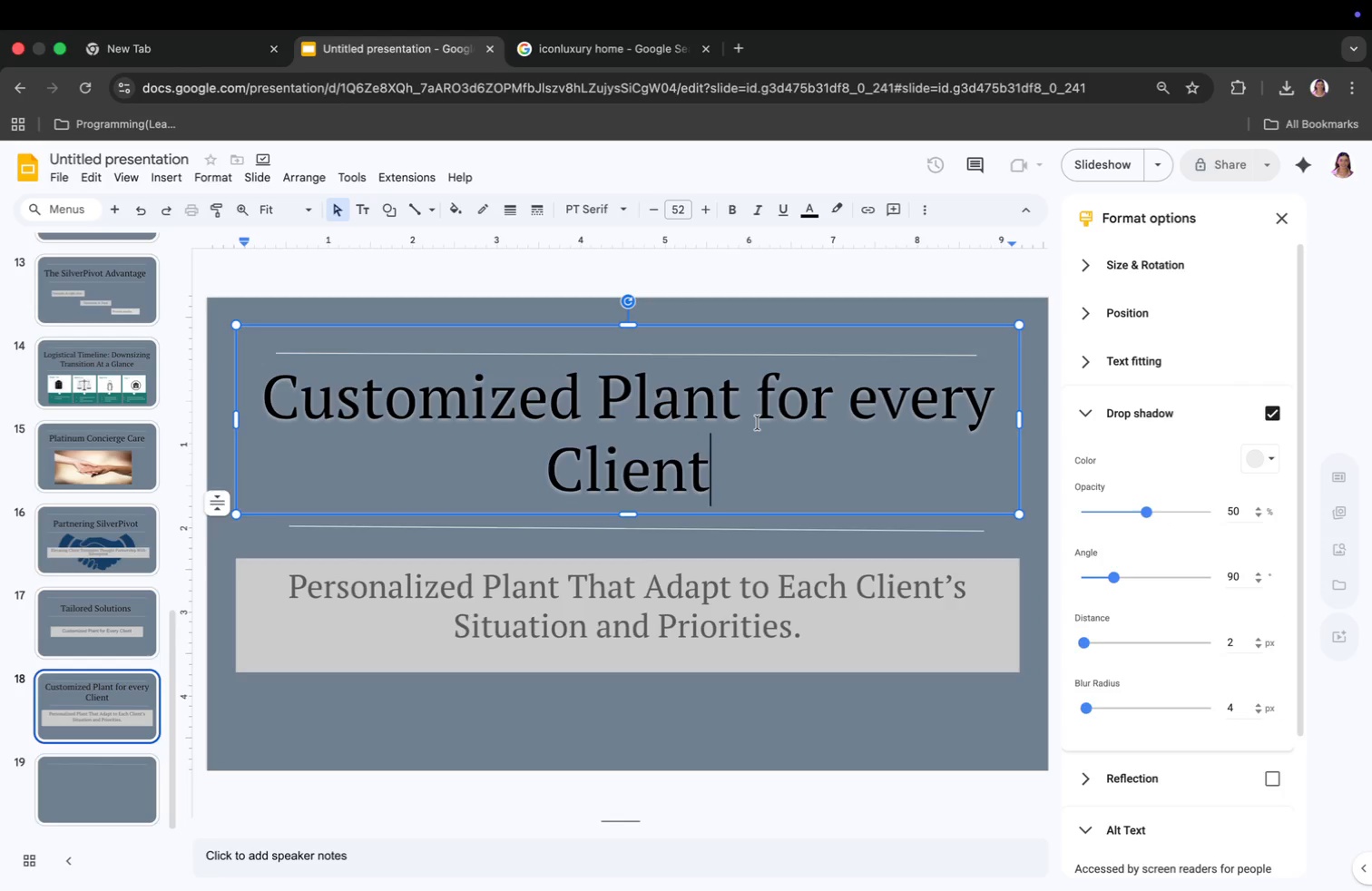 
key(ArrowDown)
 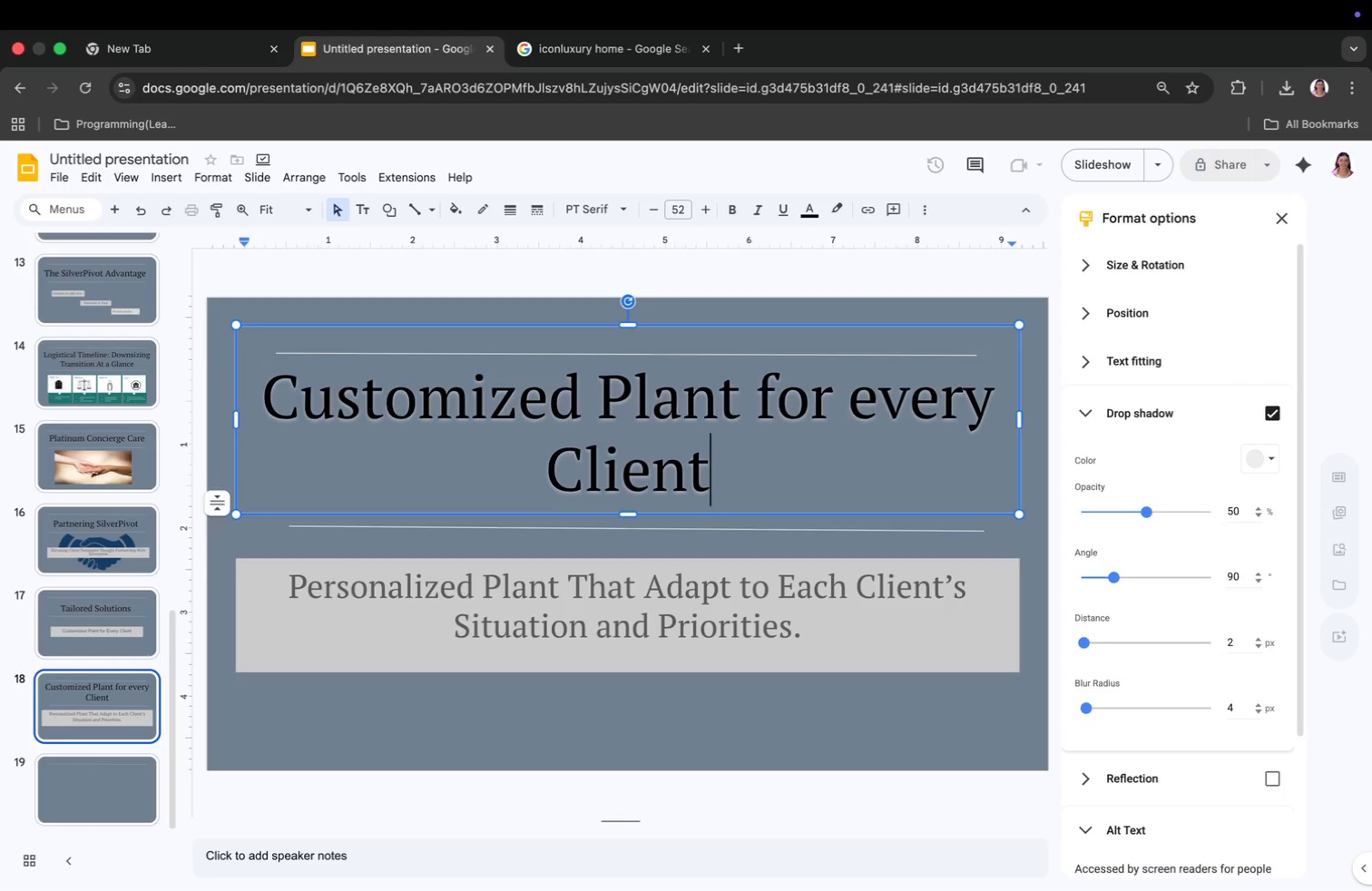 
left_click([73, 780])
 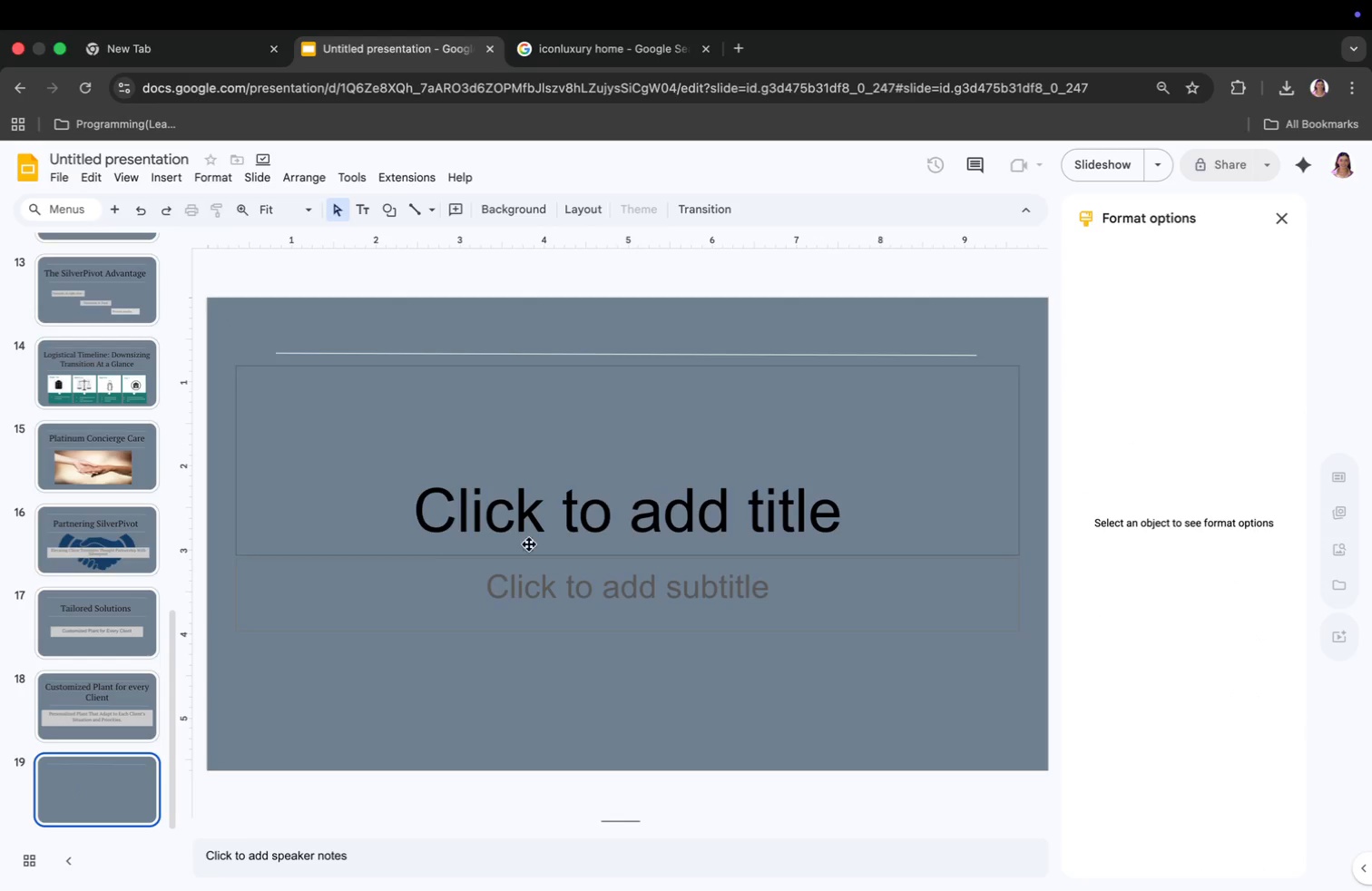 
scroll: coordinate [73, 780], scroll_direction: down, amount: 2.0
 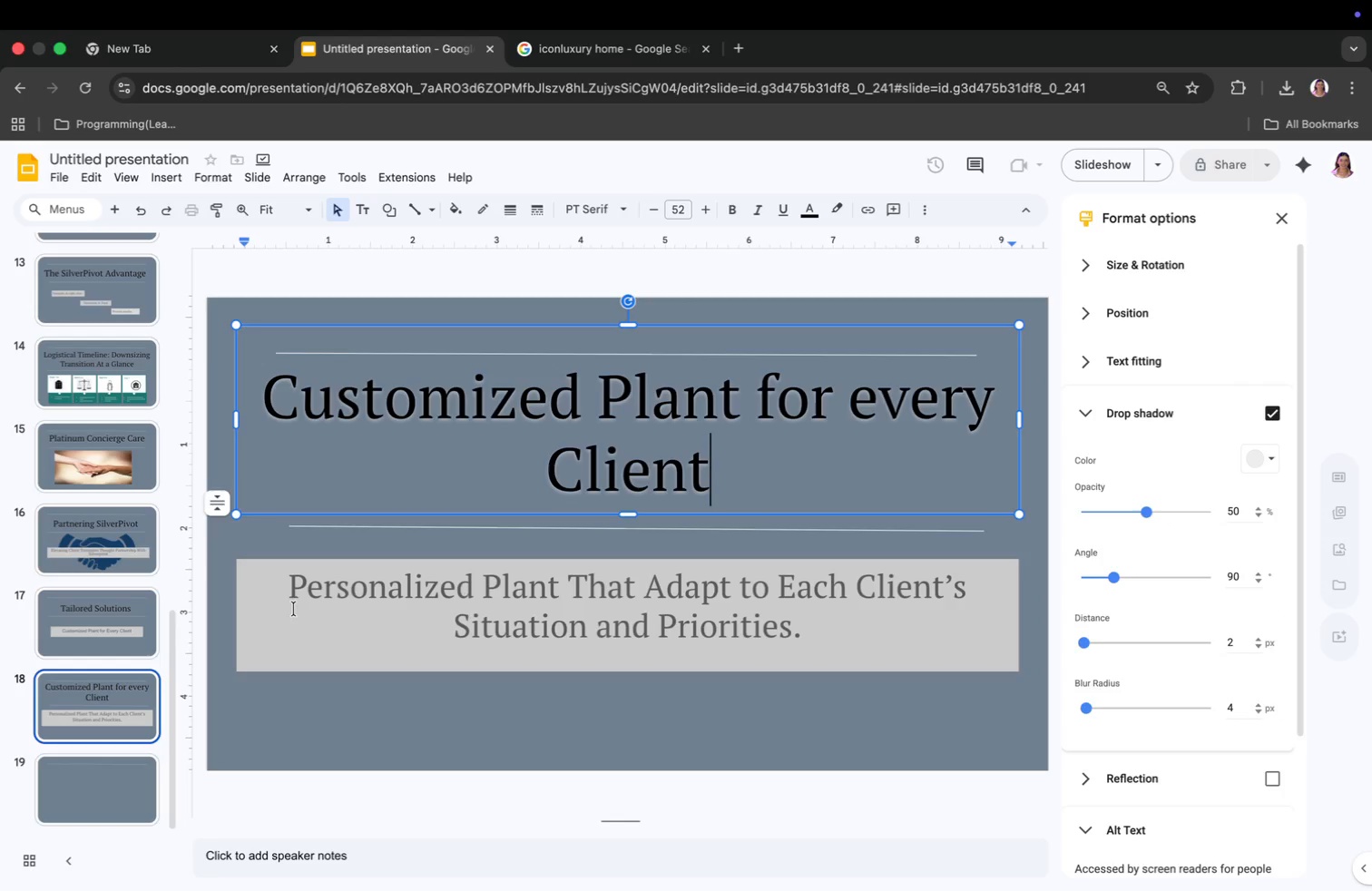 
left_click([537, 541])
 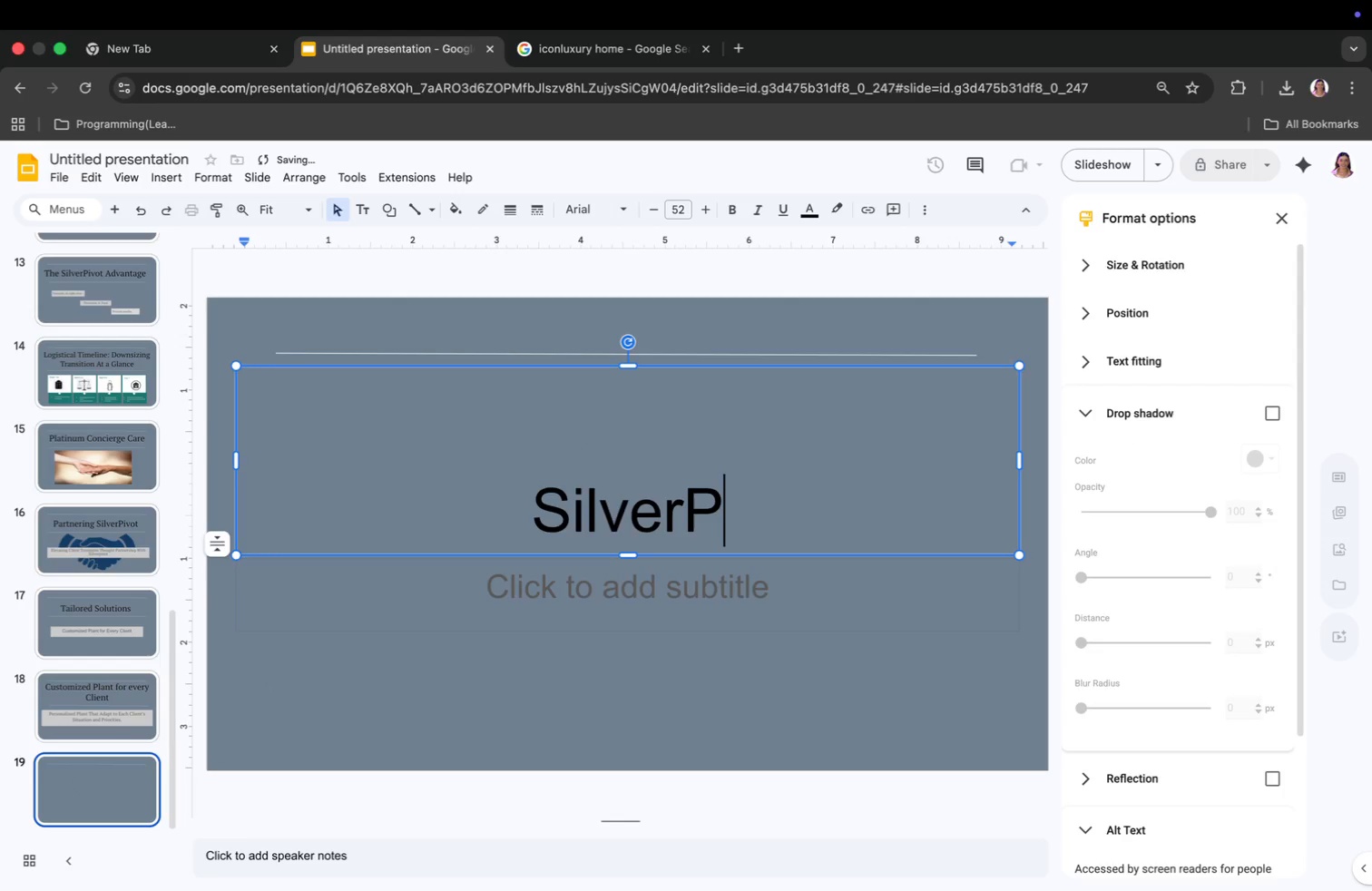 
type(Silver )
key(Backspace)
type(Pivot)
 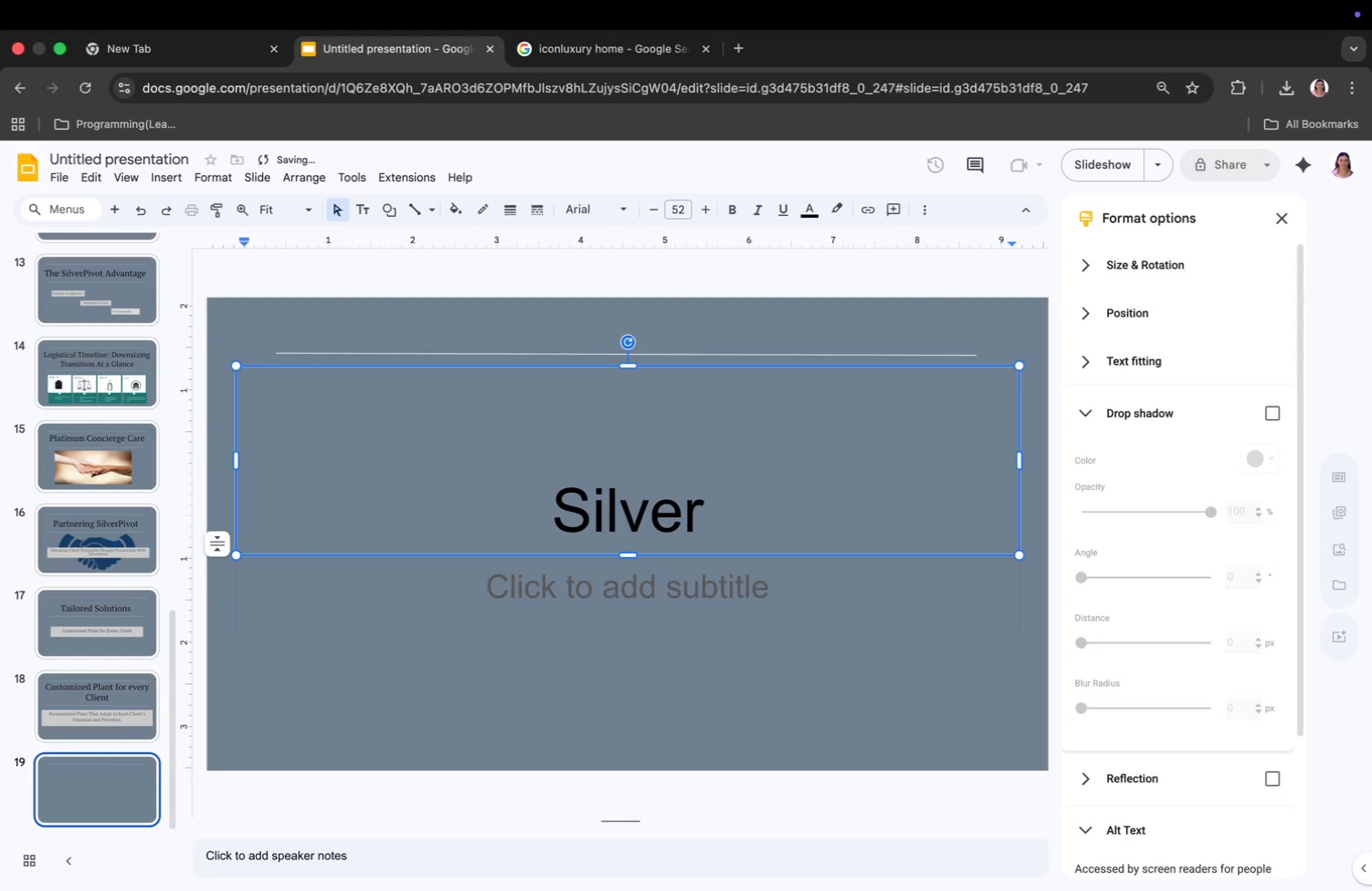 
type(Tah)
key(Backspace)
key(Backspace)
type(an)
key(Backspace)
key(Backspace)
type(hanl You Fpr)
key(Backspace)
key(Backspace)
type(or Your Trust)
 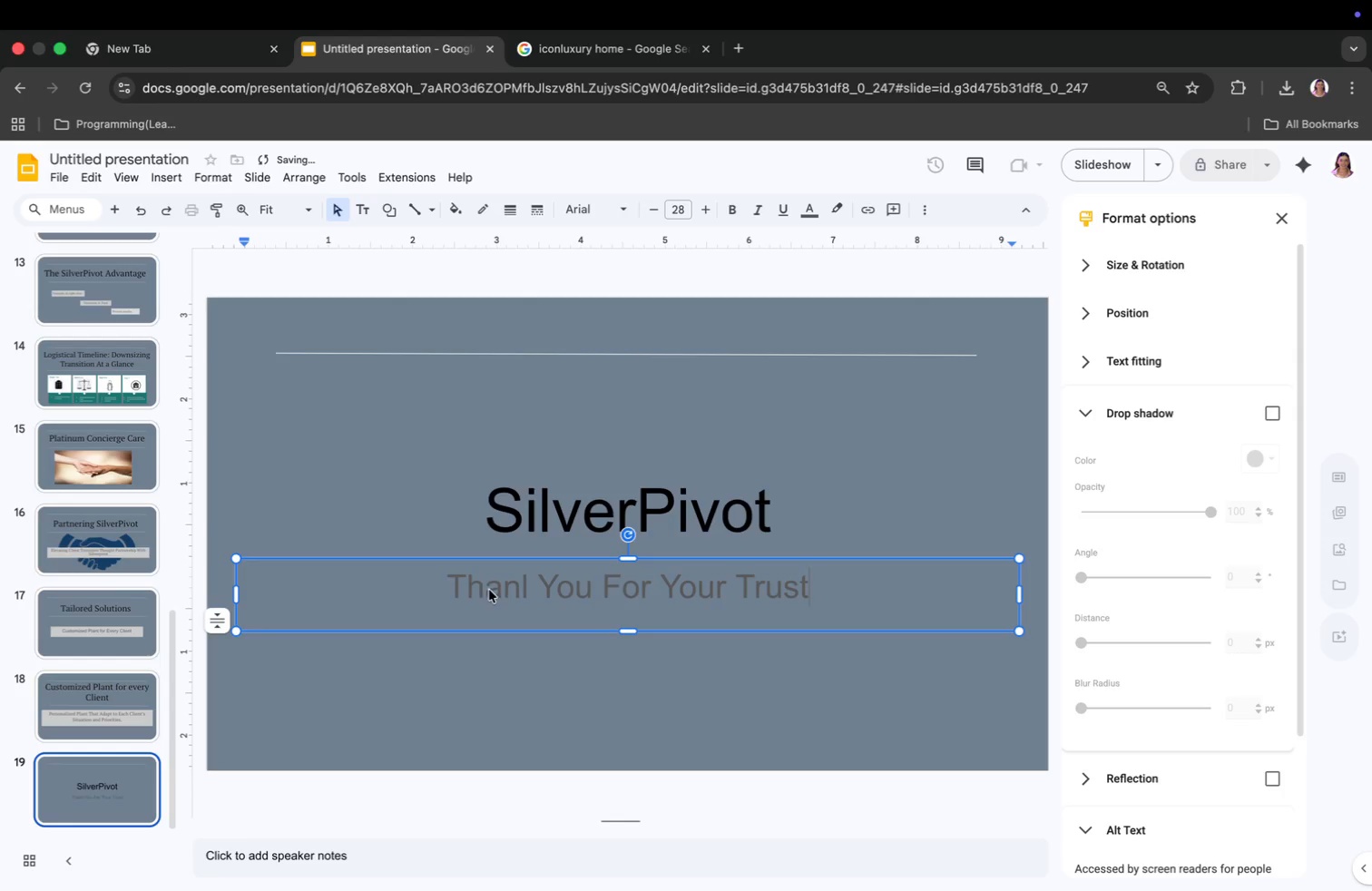 
left_click([528, 583])
 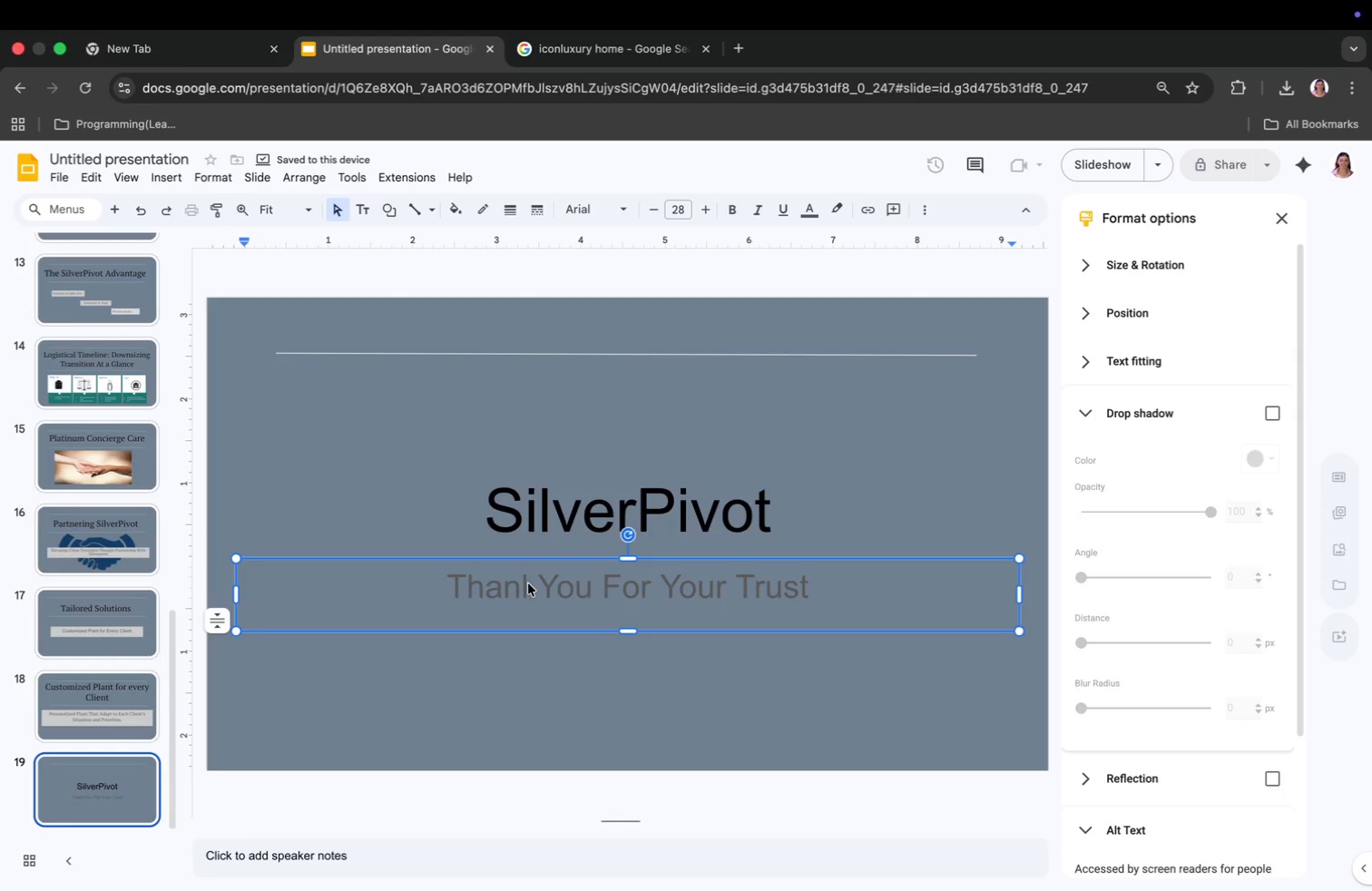 
key(Backspace)
 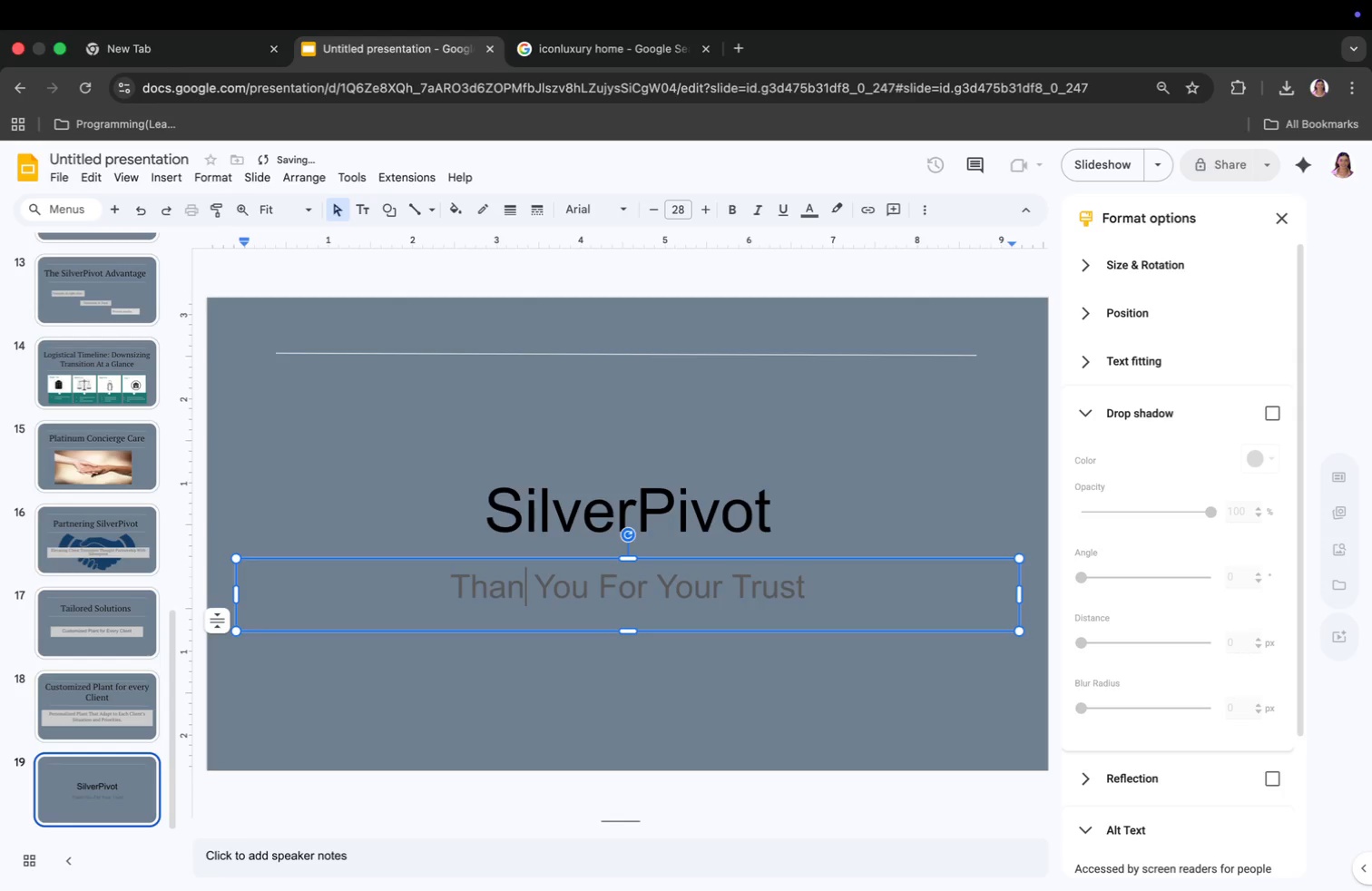 
key(K)
 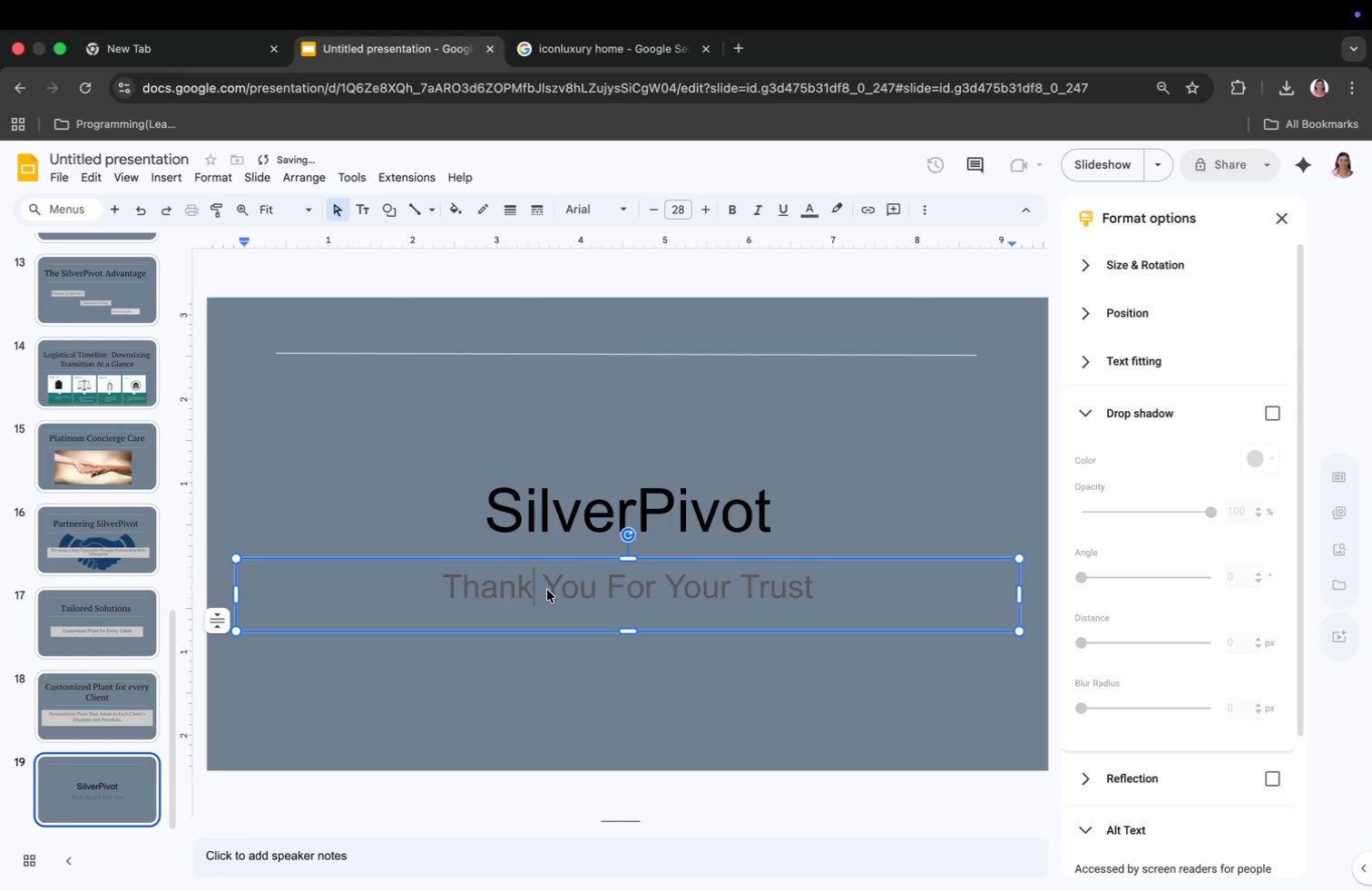 
key(Meta+CommandLeft)
 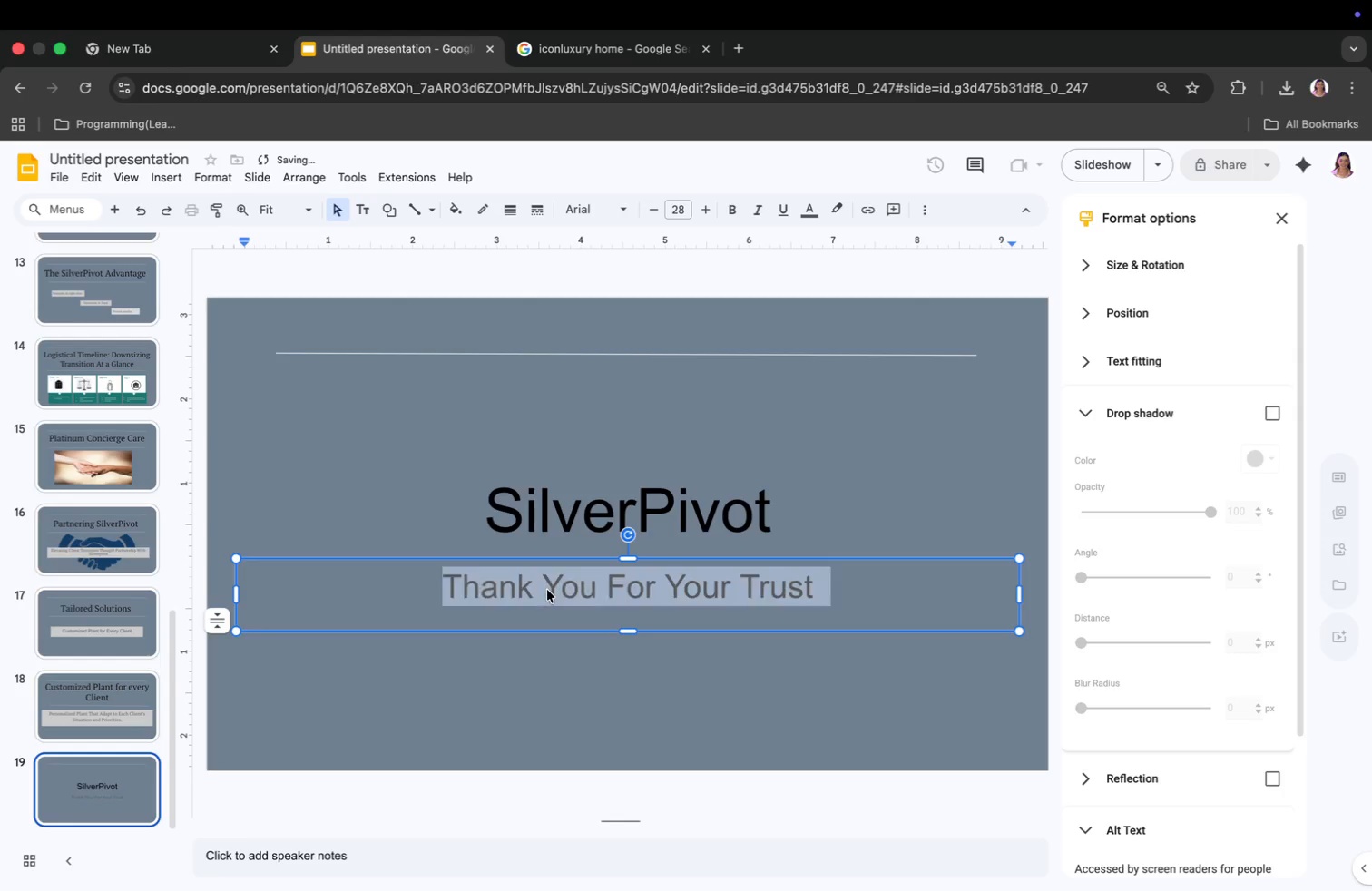 
key(Meta+A)
 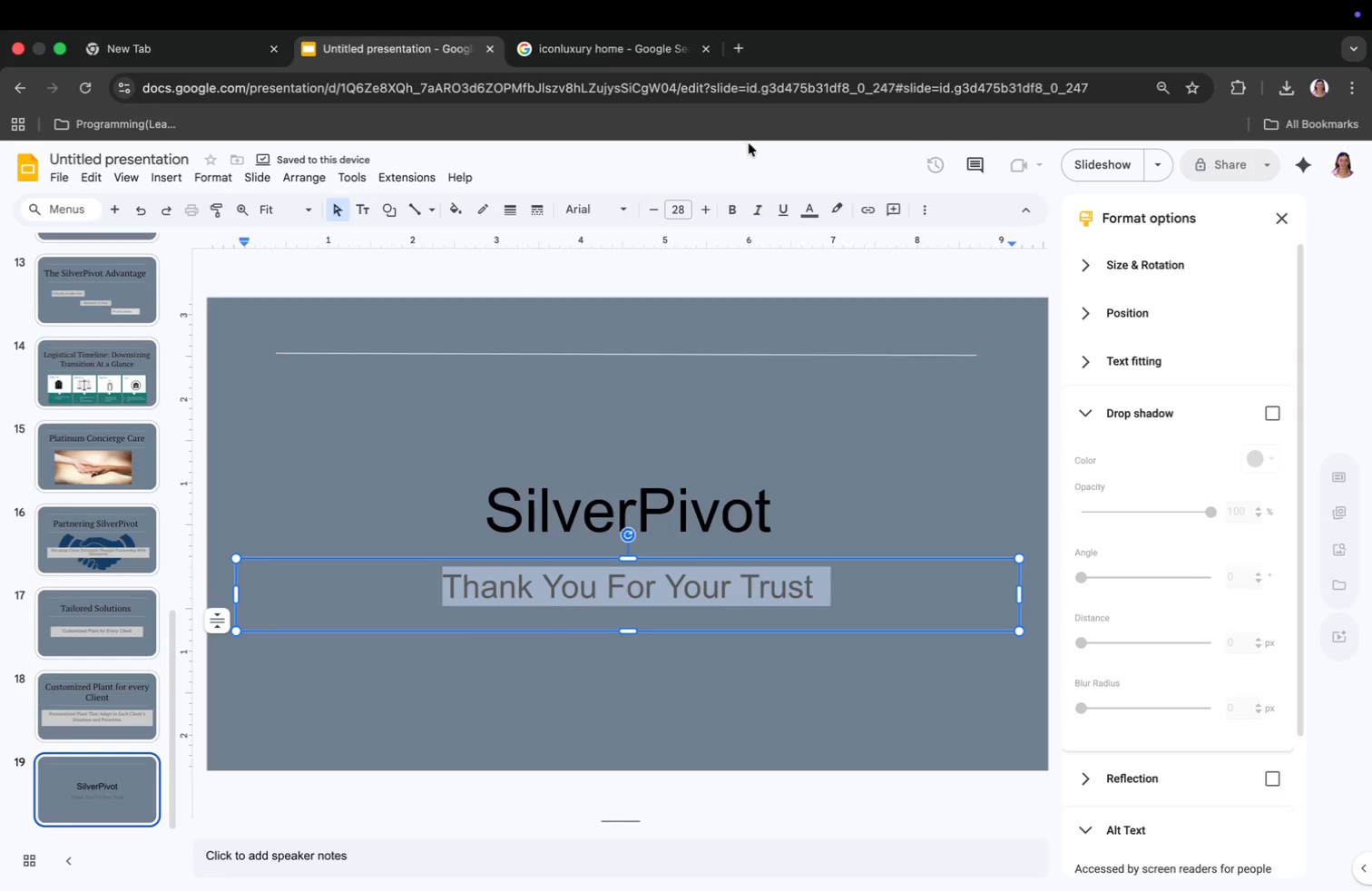 
left_click([817, 217])
 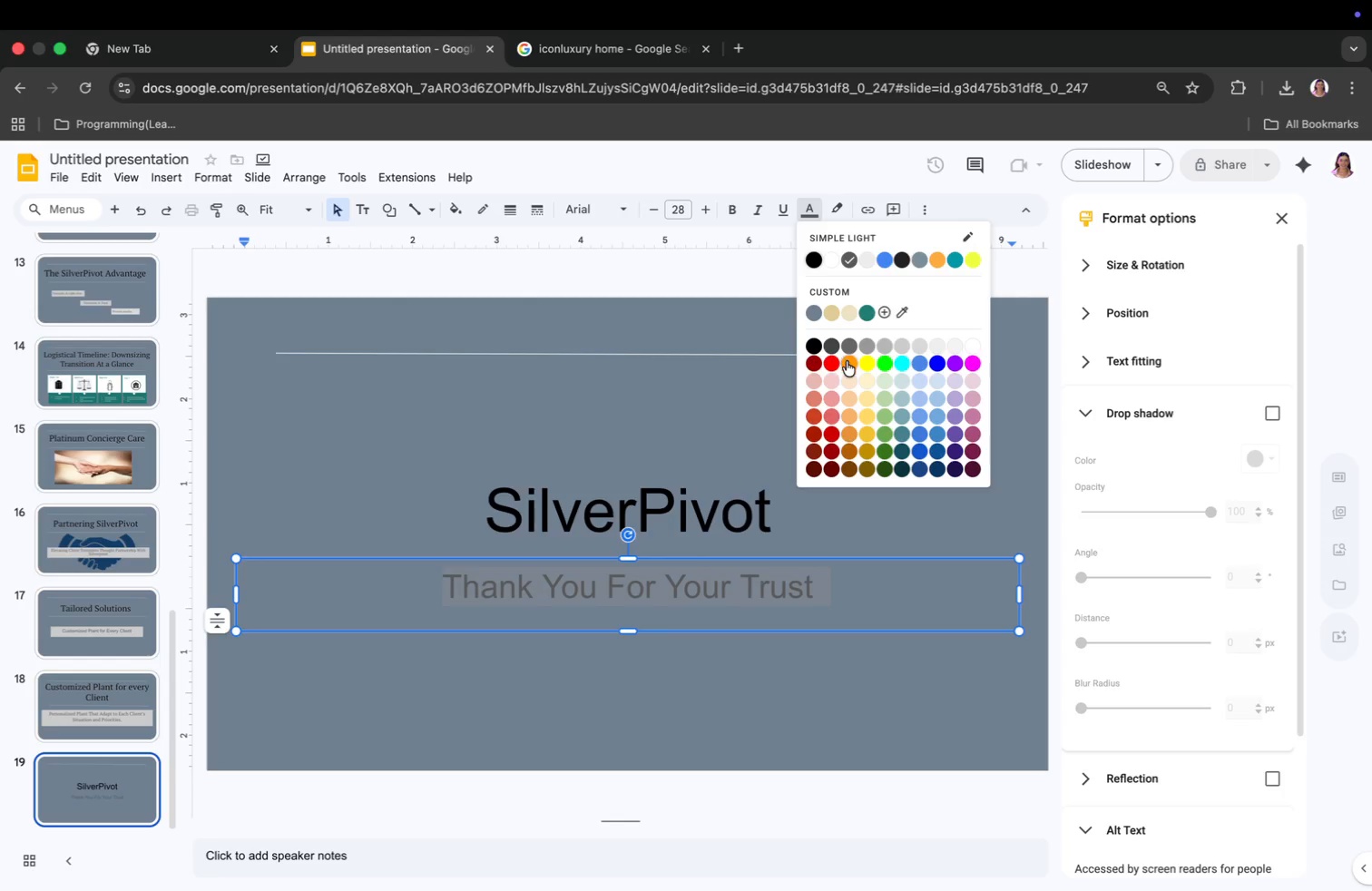 
left_click([847, 361])
 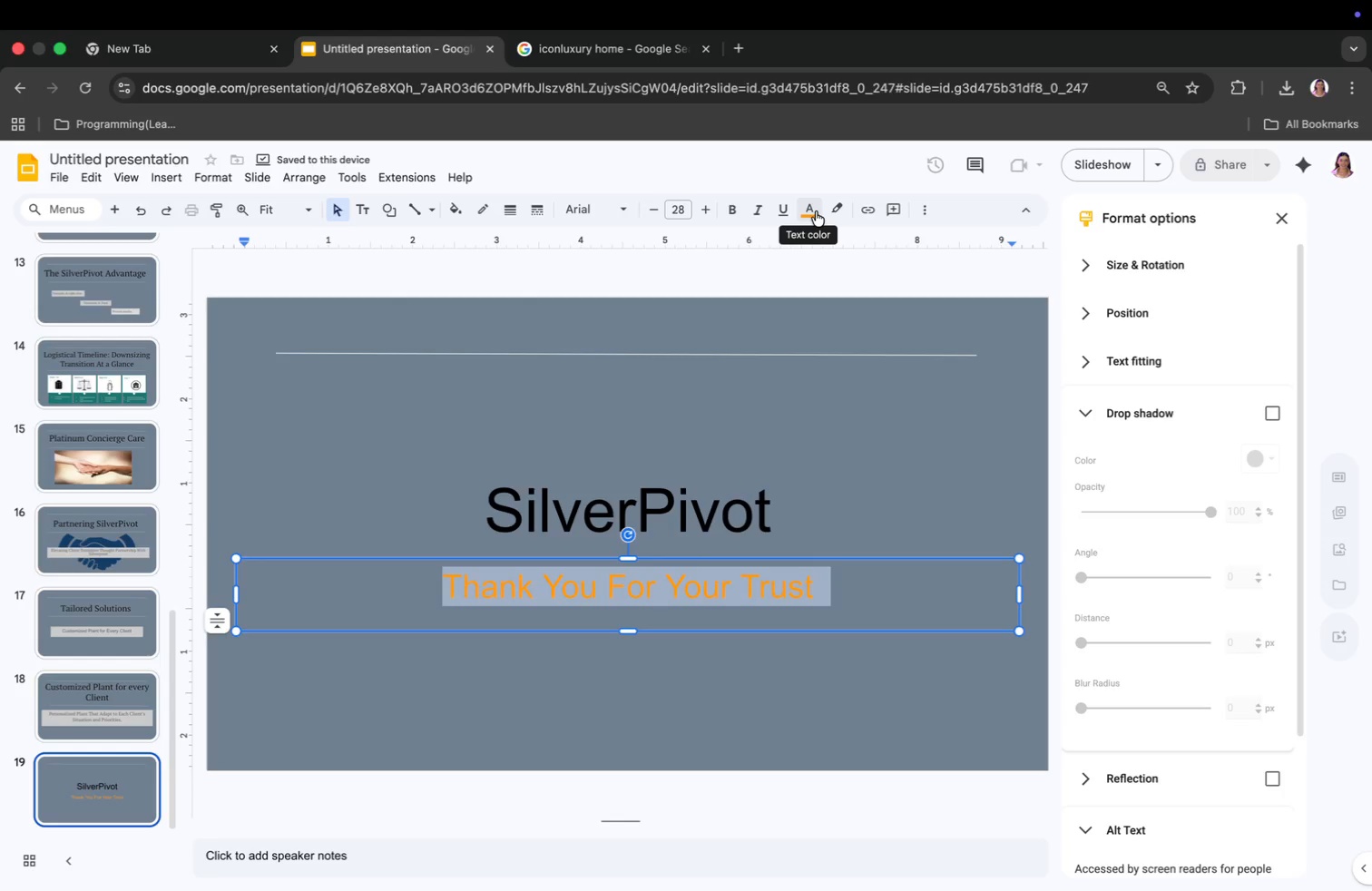 
left_click([816, 211])
 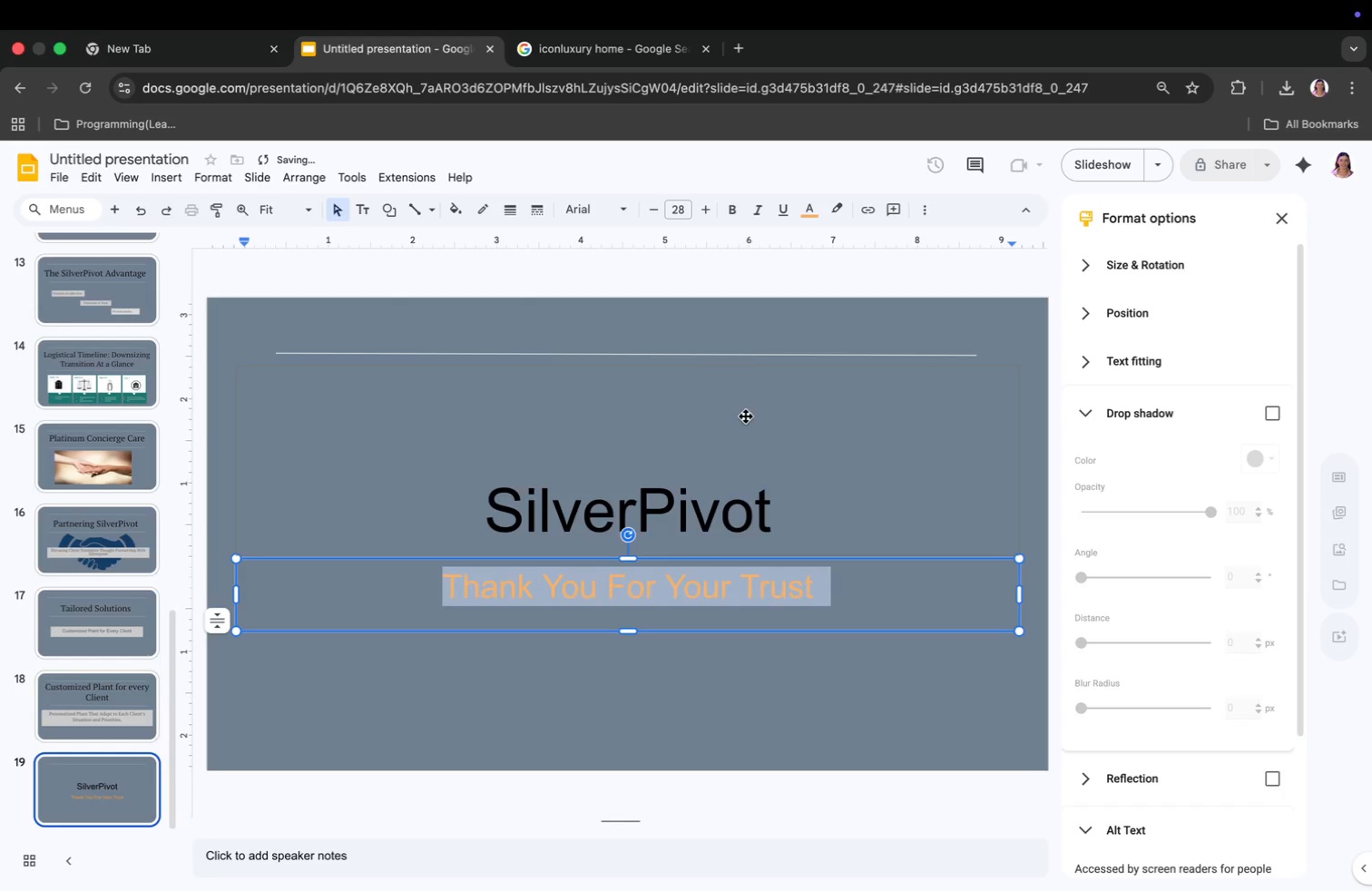 
left_click([595, 208])
 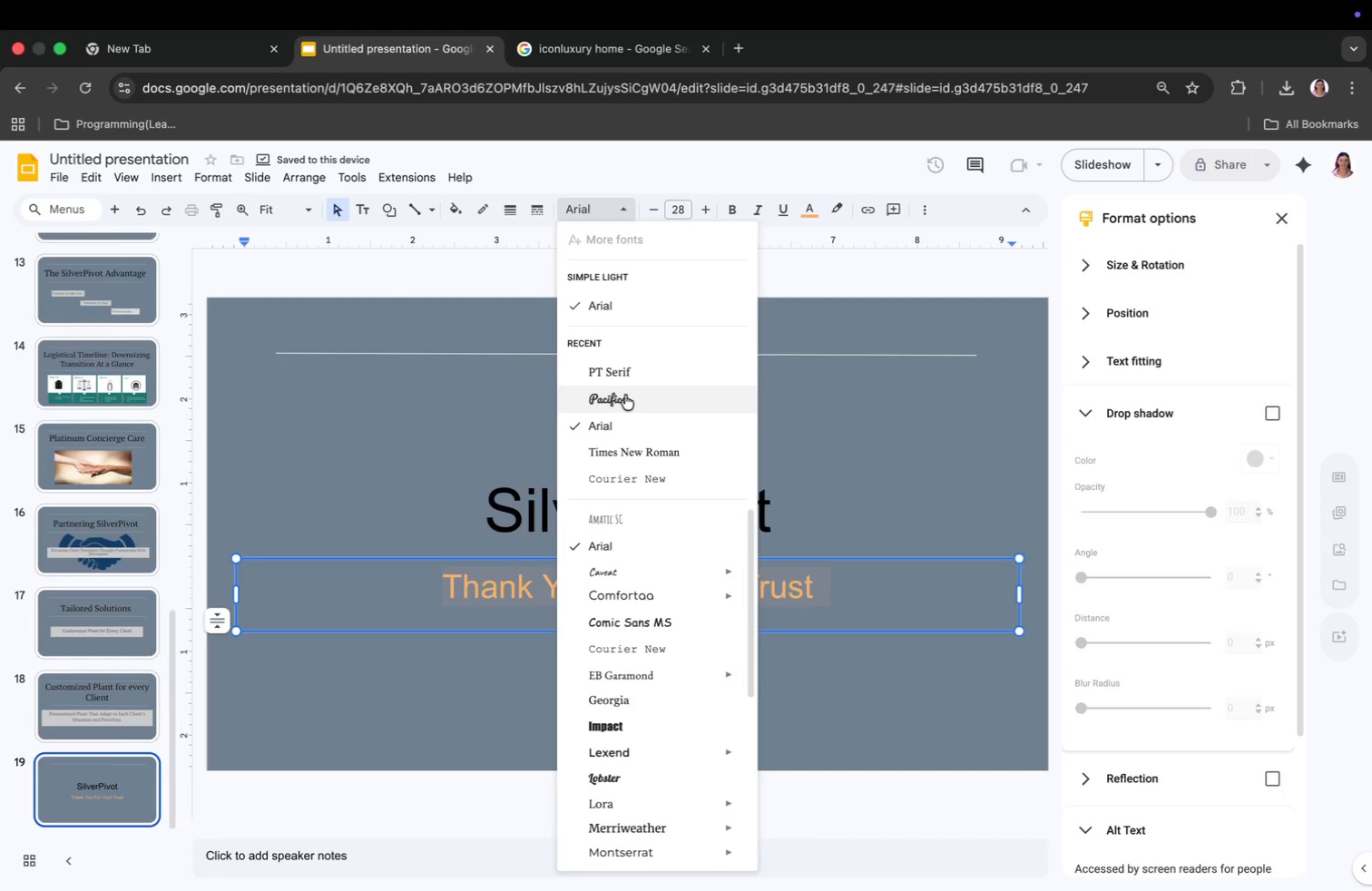 
left_click([625, 395])
 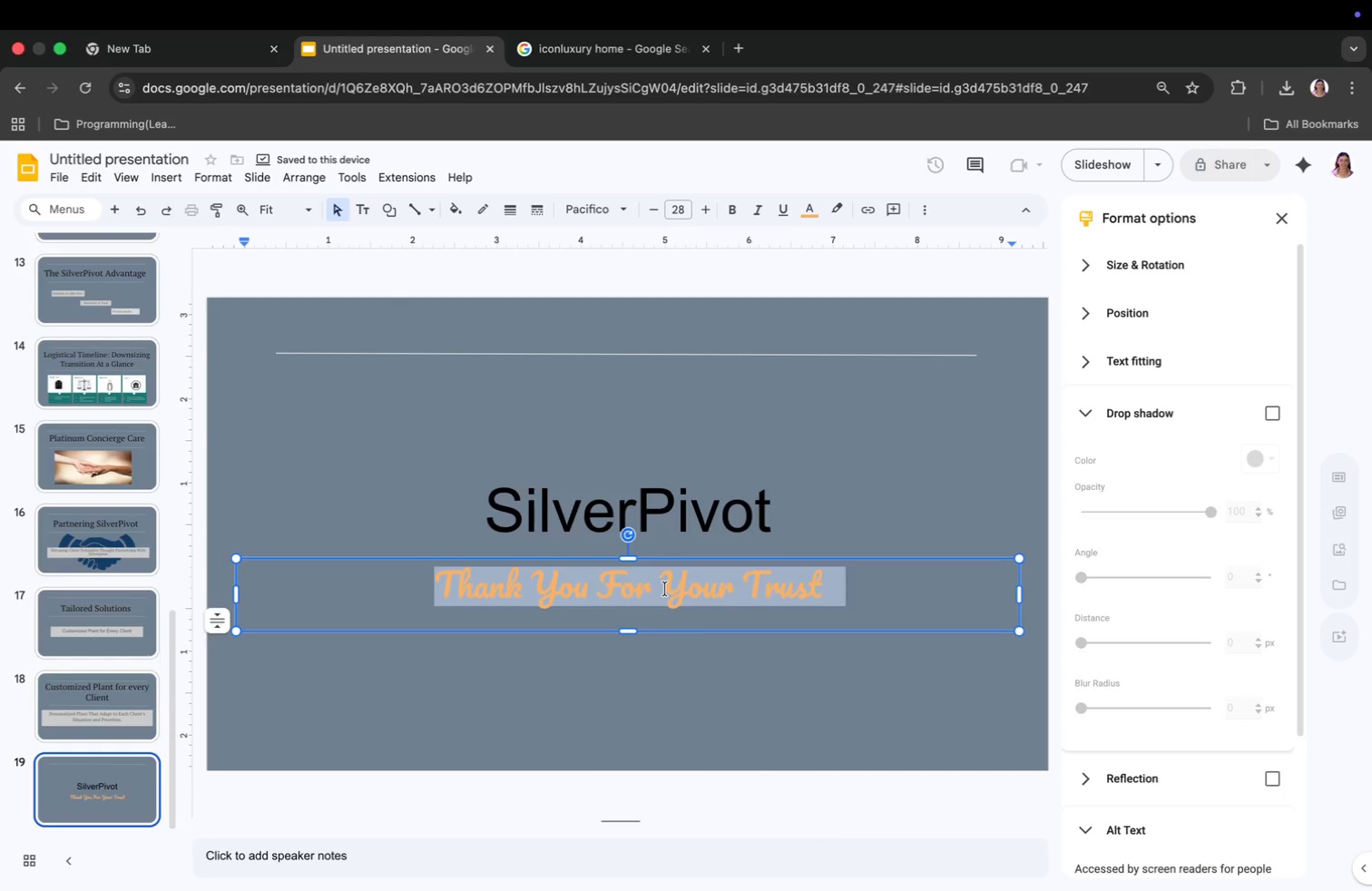 
wait(5.35)
 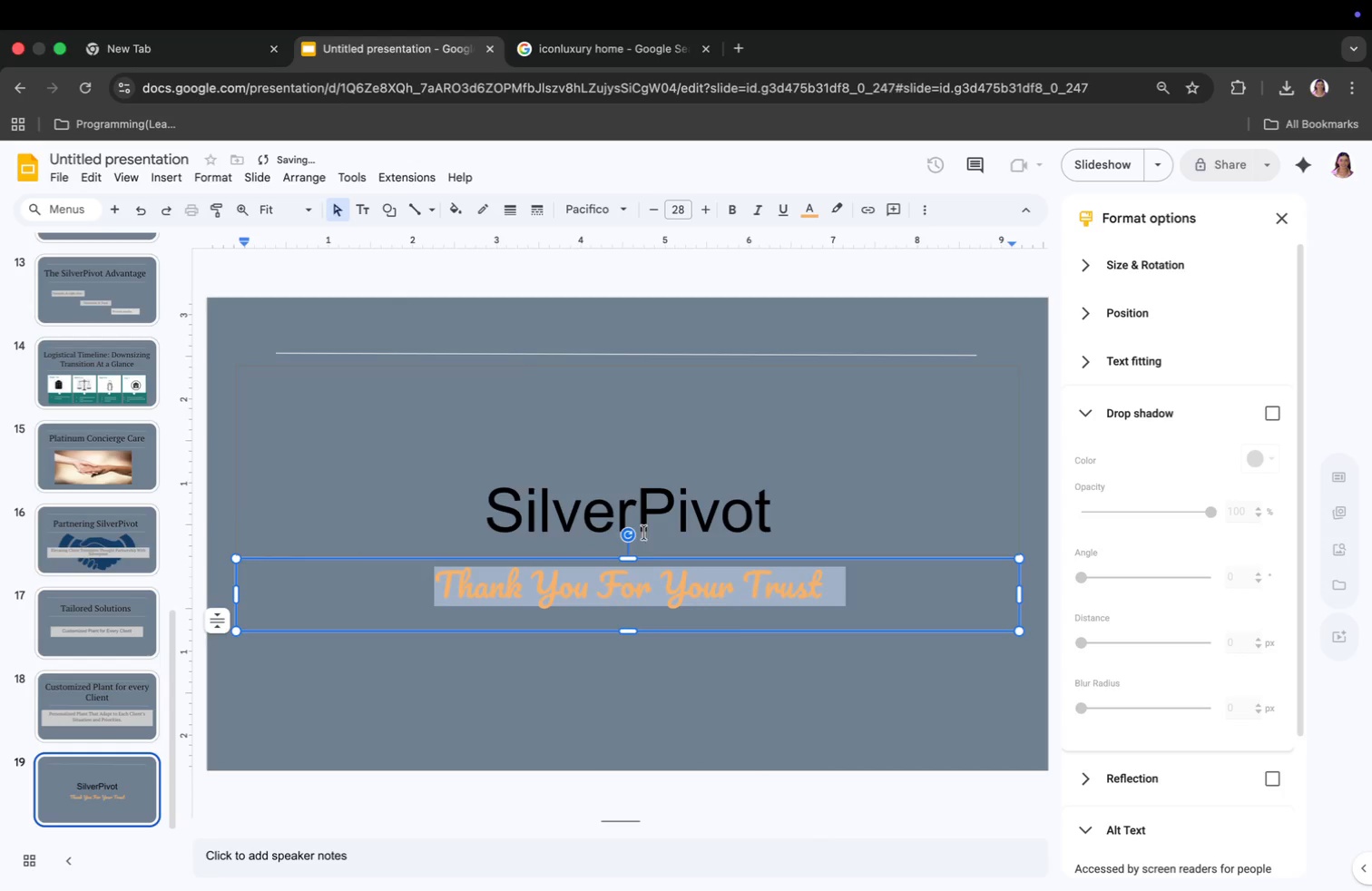 
left_click([803, 205])
 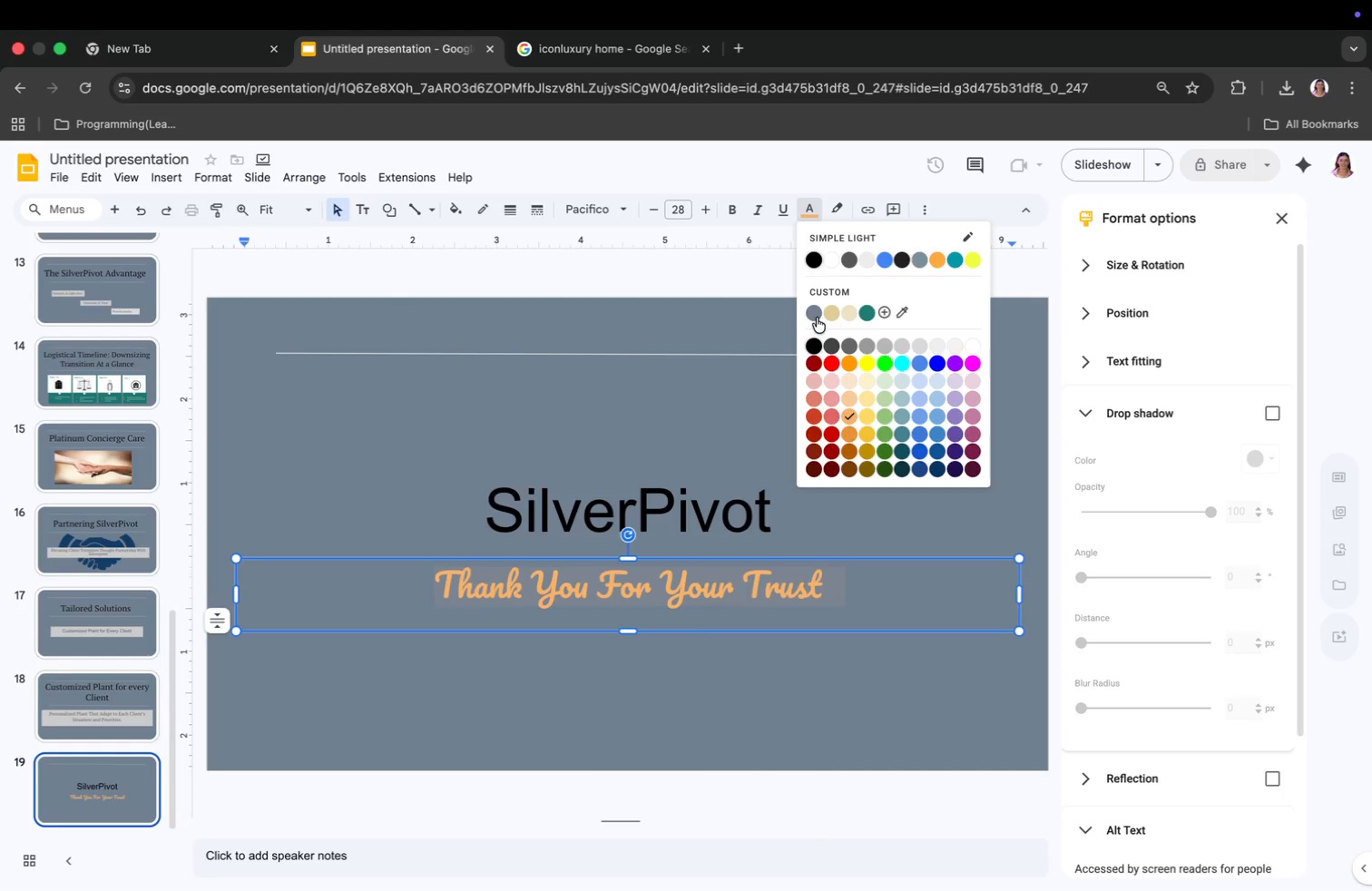 
left_click([829, 312])
 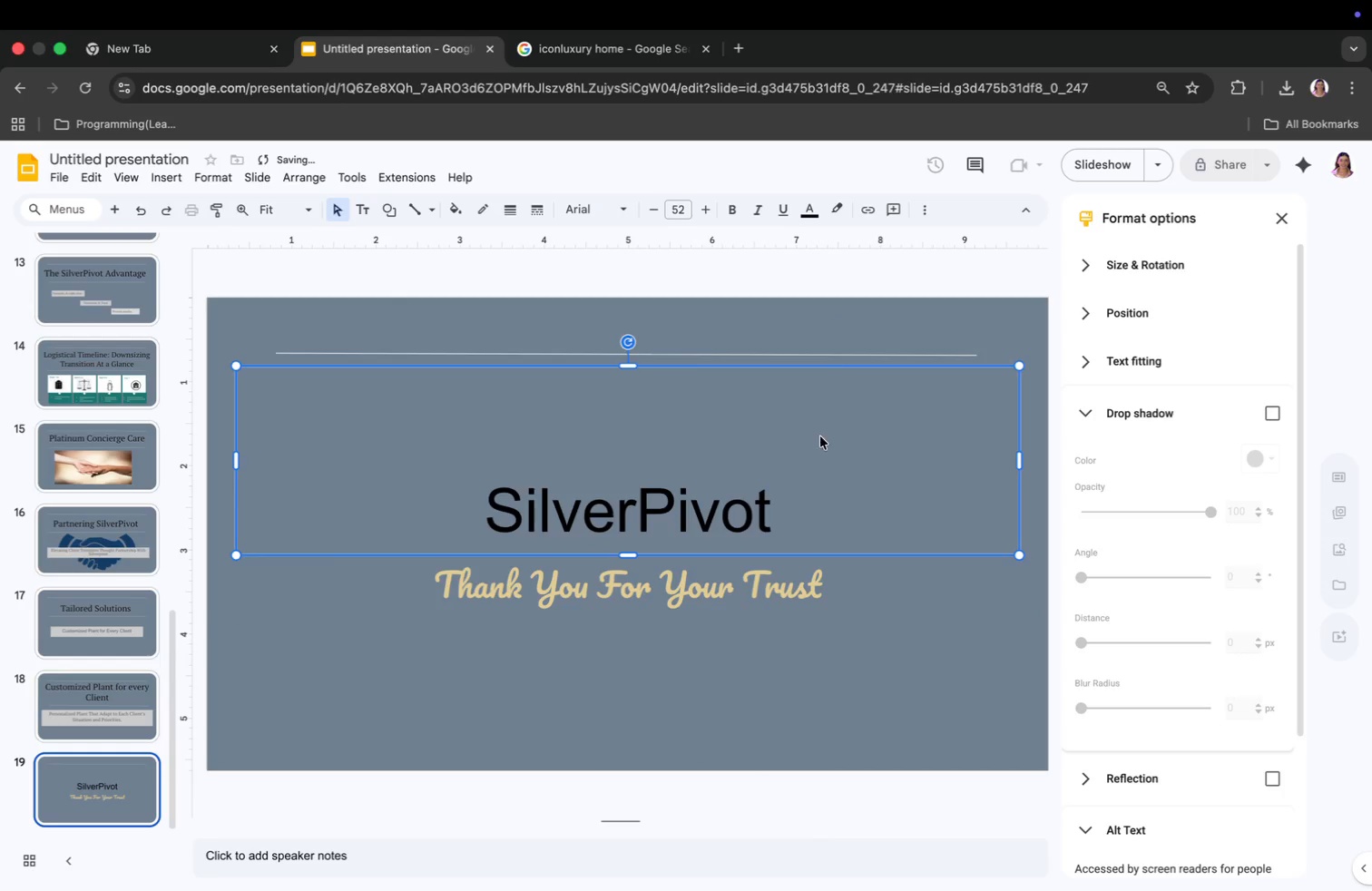 
left_click([708, 508])
 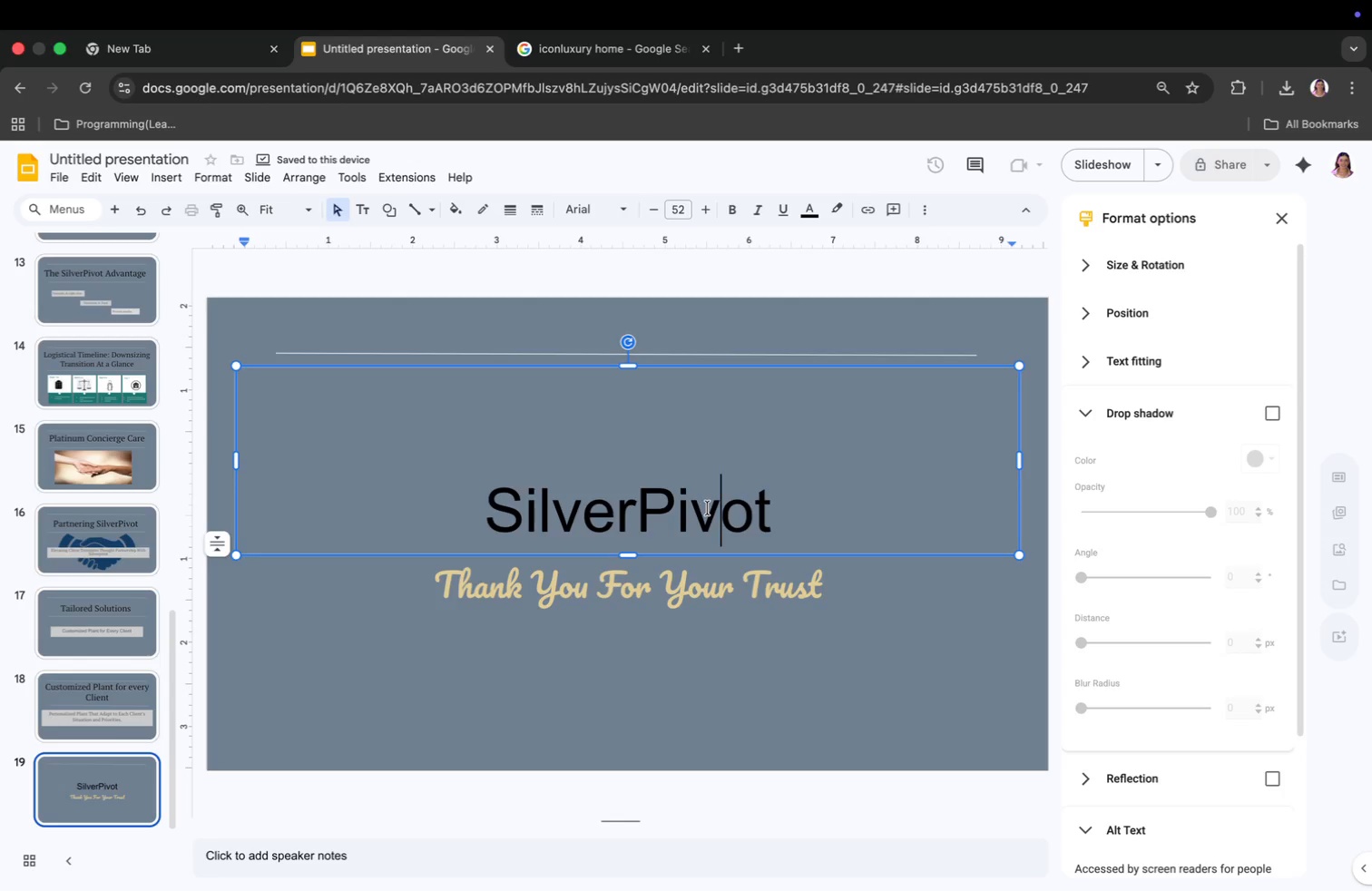 
key(Meta+CommandLeft)
 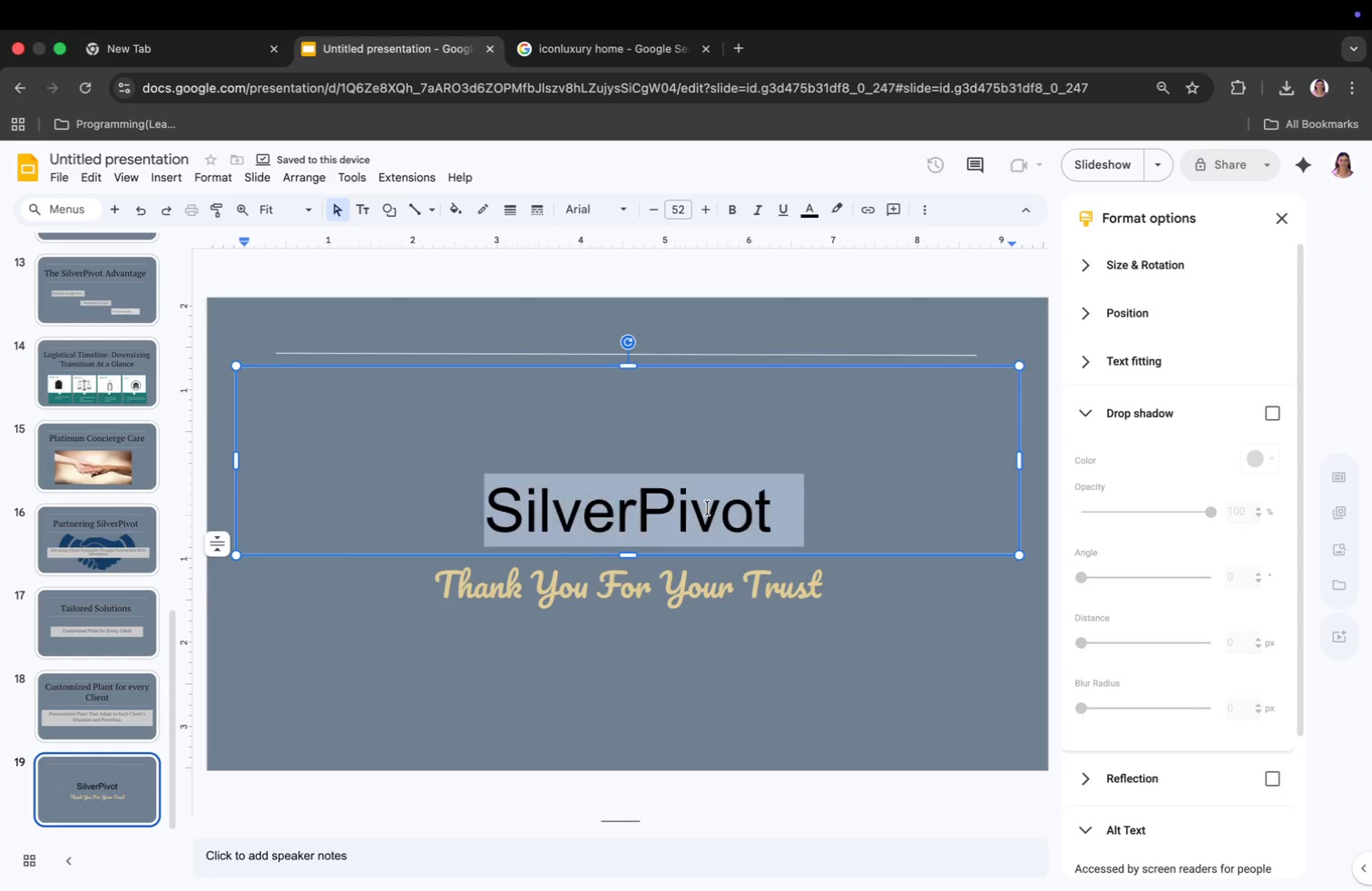 
key(Meta+A)
 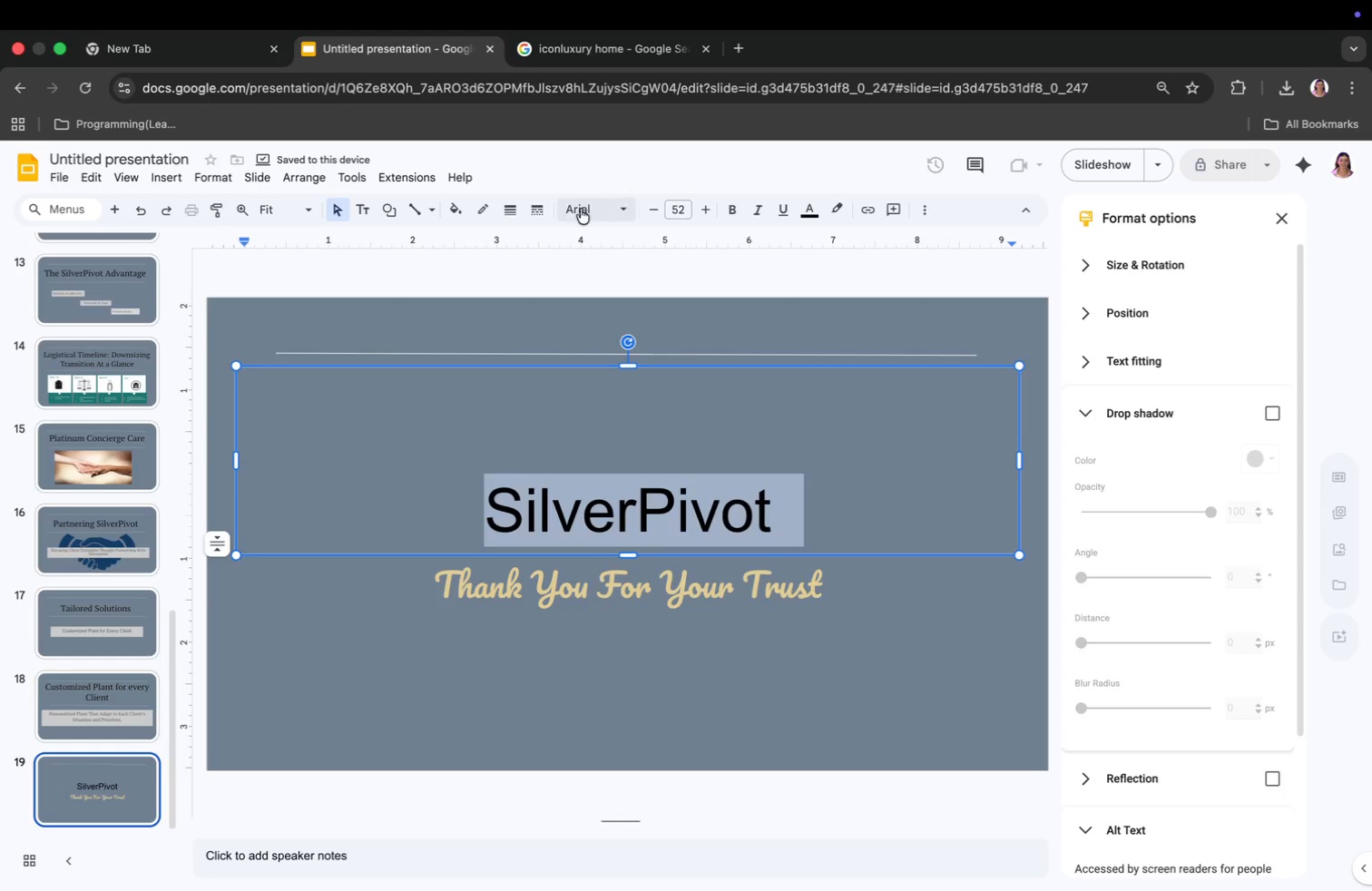 
left_click([574, 209])
 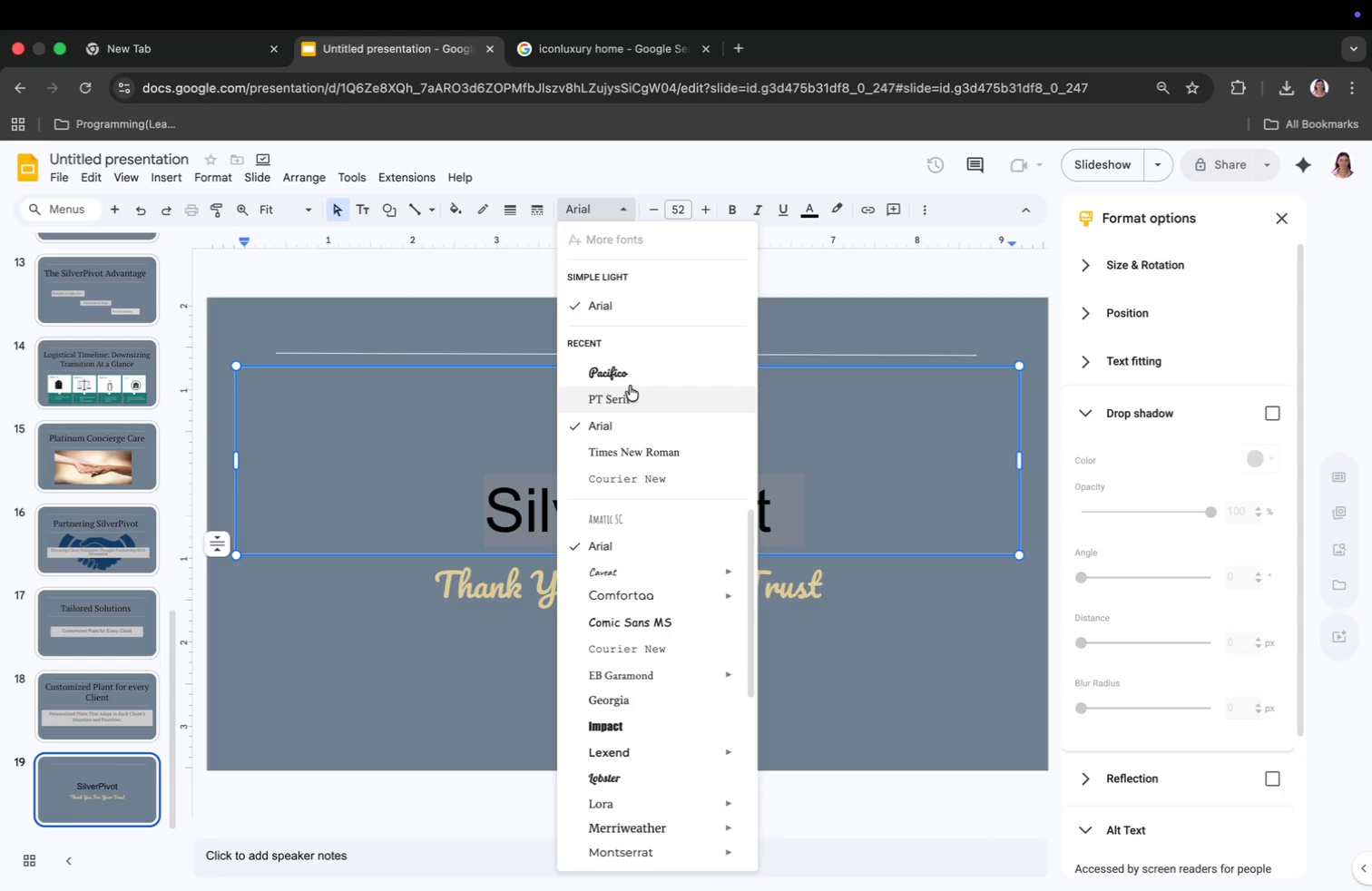 
left_click([631, 388])
 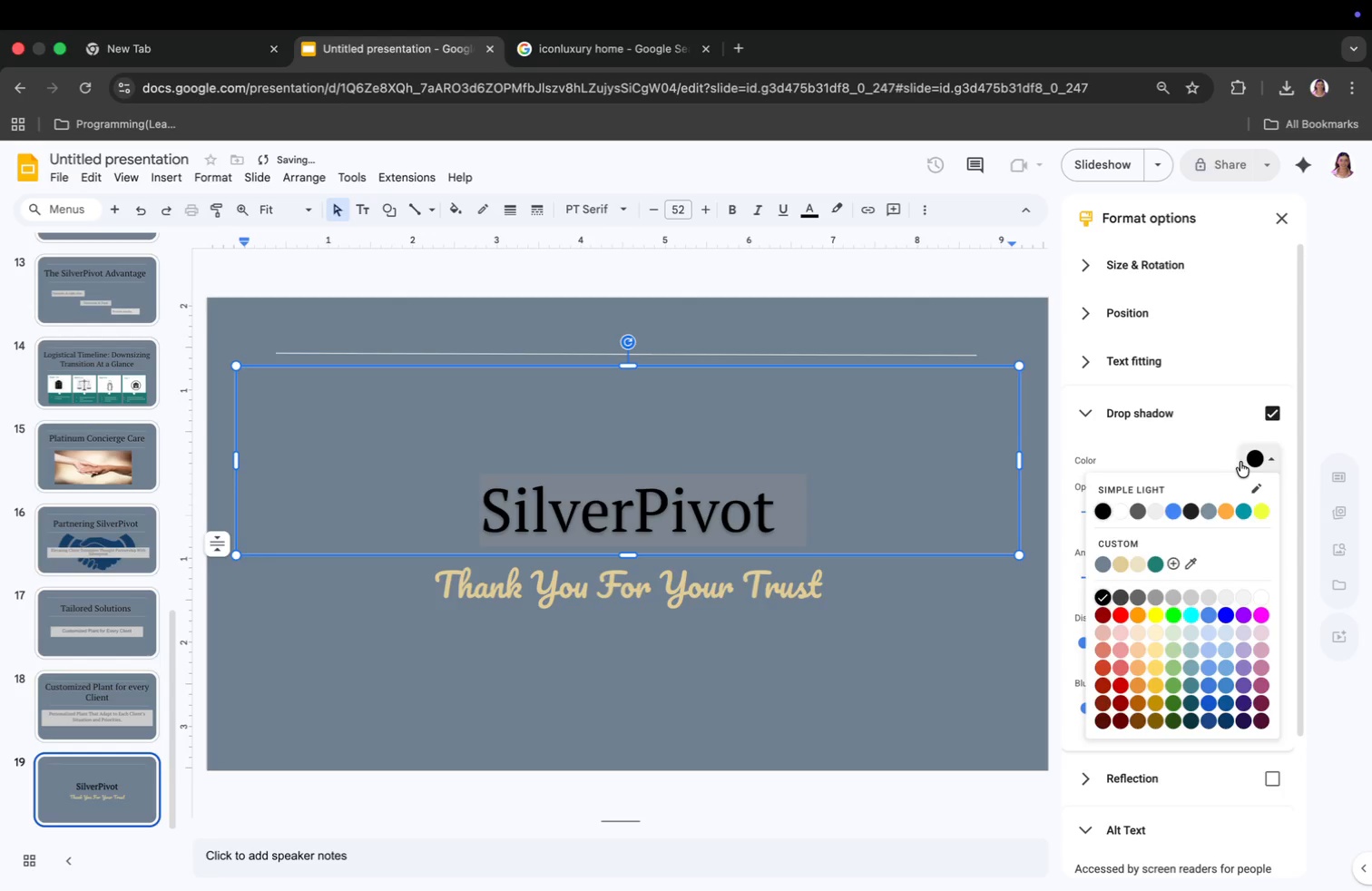 
wait(7.06)
 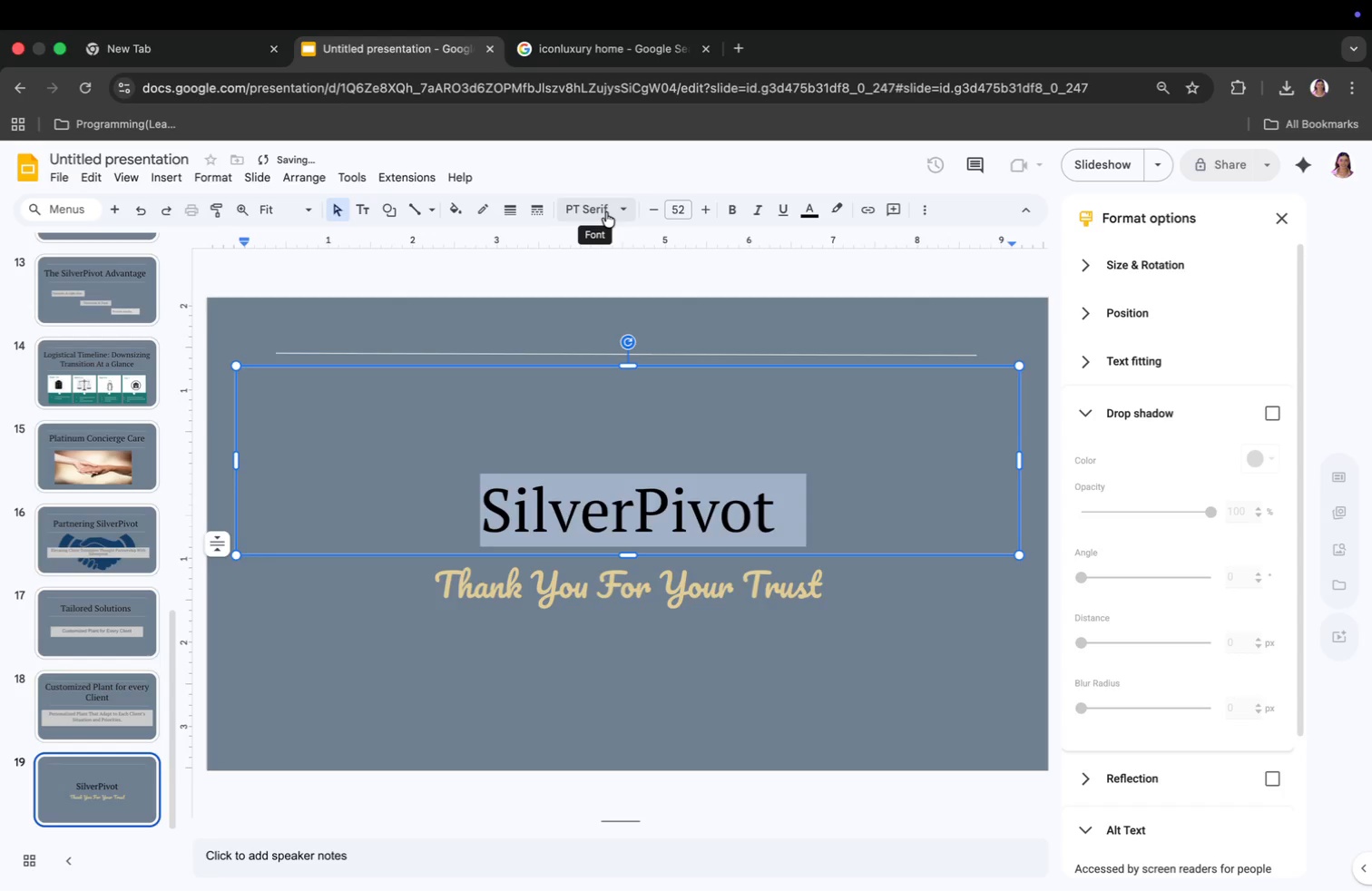 
left_click([1160, 510])
 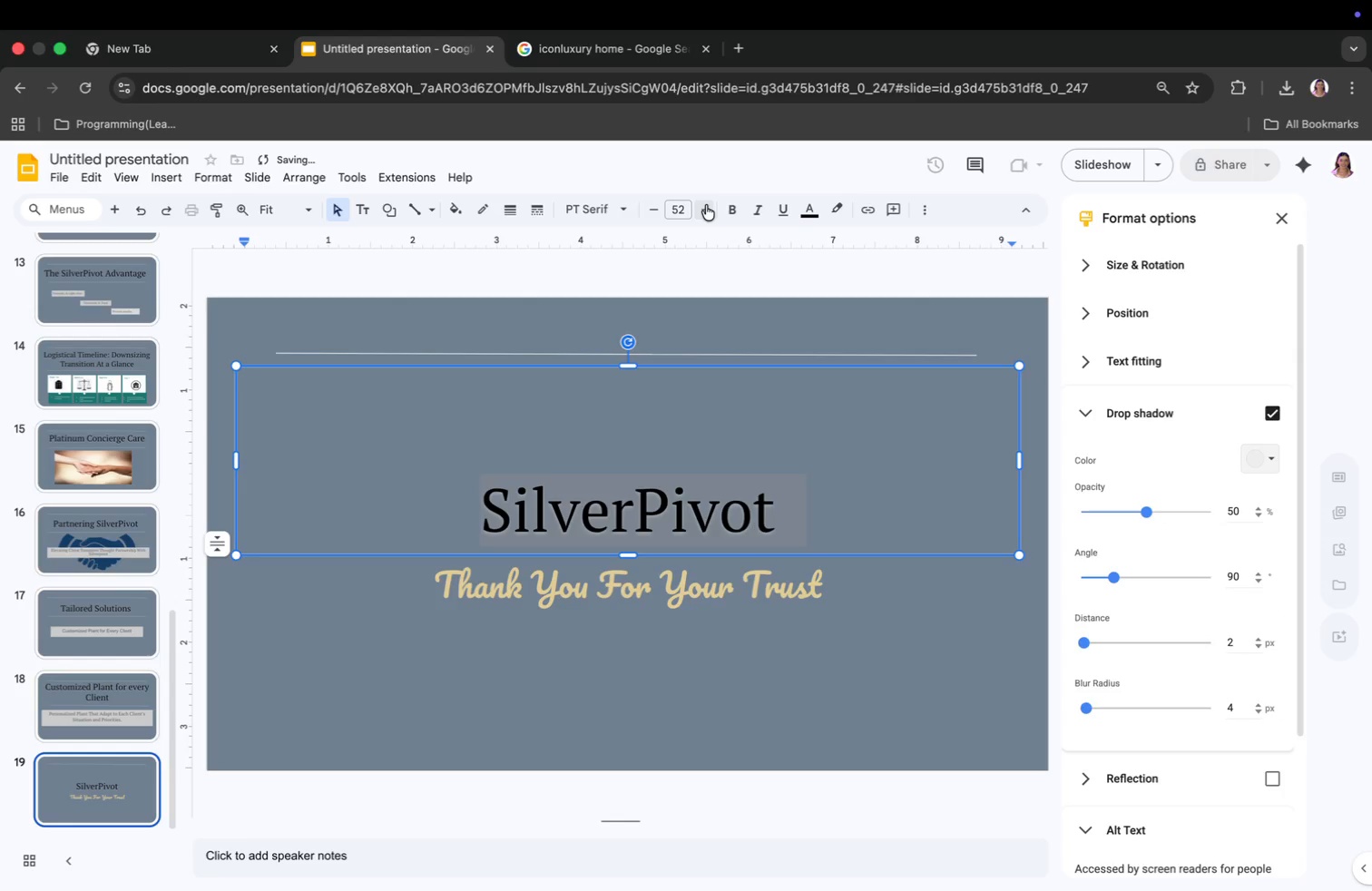 
double_click([706, 205])
 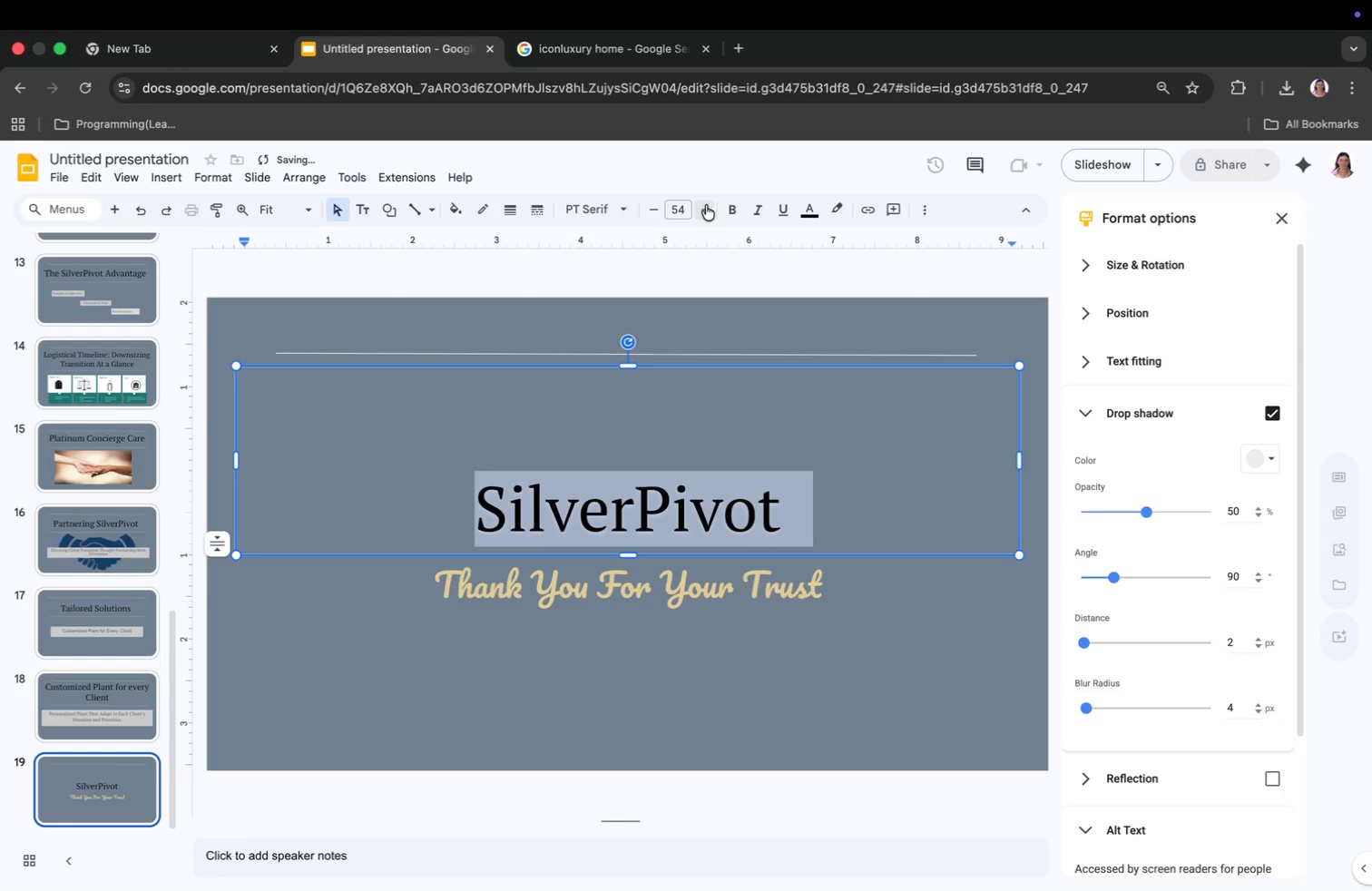 
left_click([681, 206])
 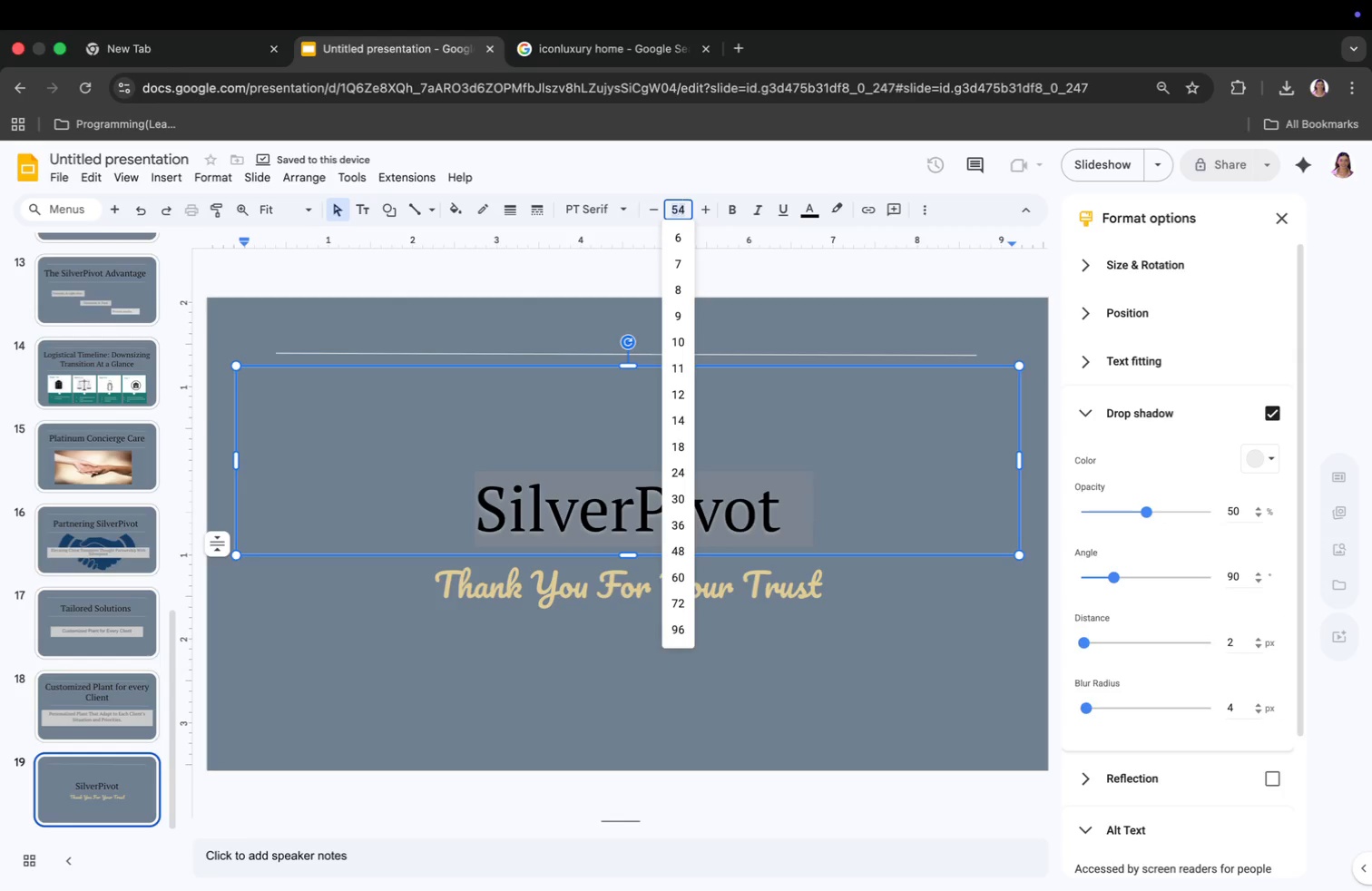 
type(60)
 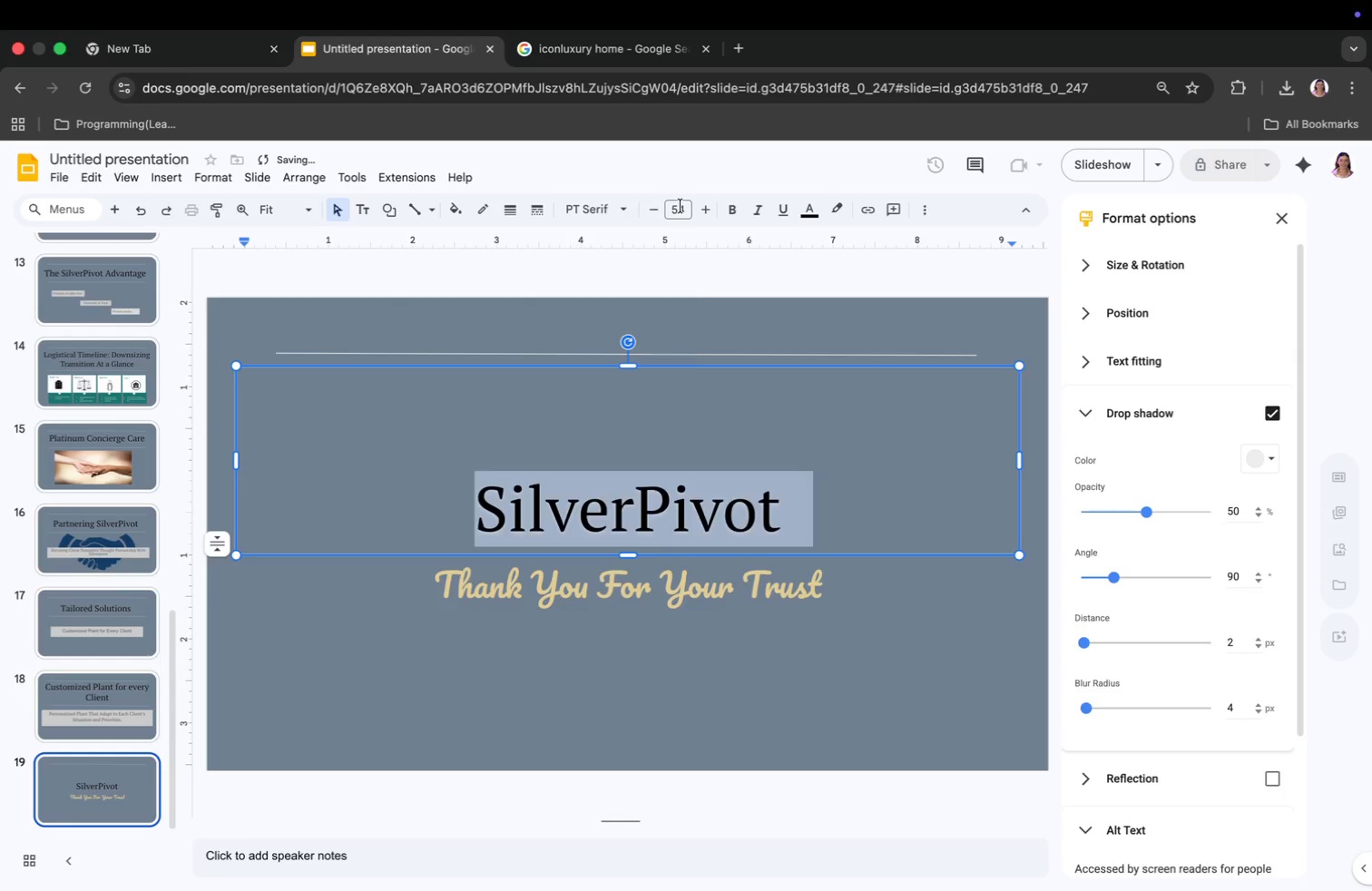 
key(Enter)
 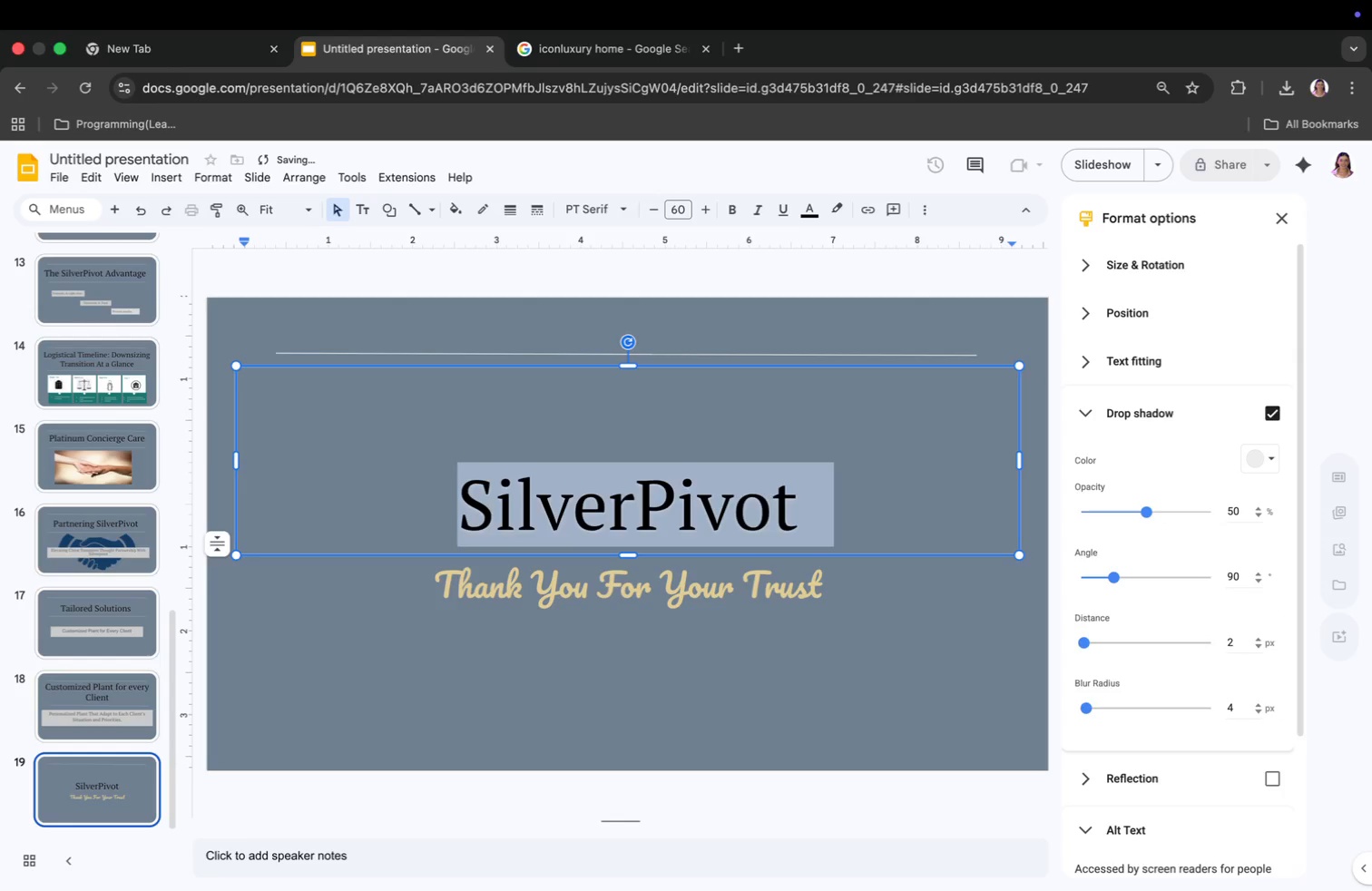 
type(5)
key(Backspace)
type(70)
 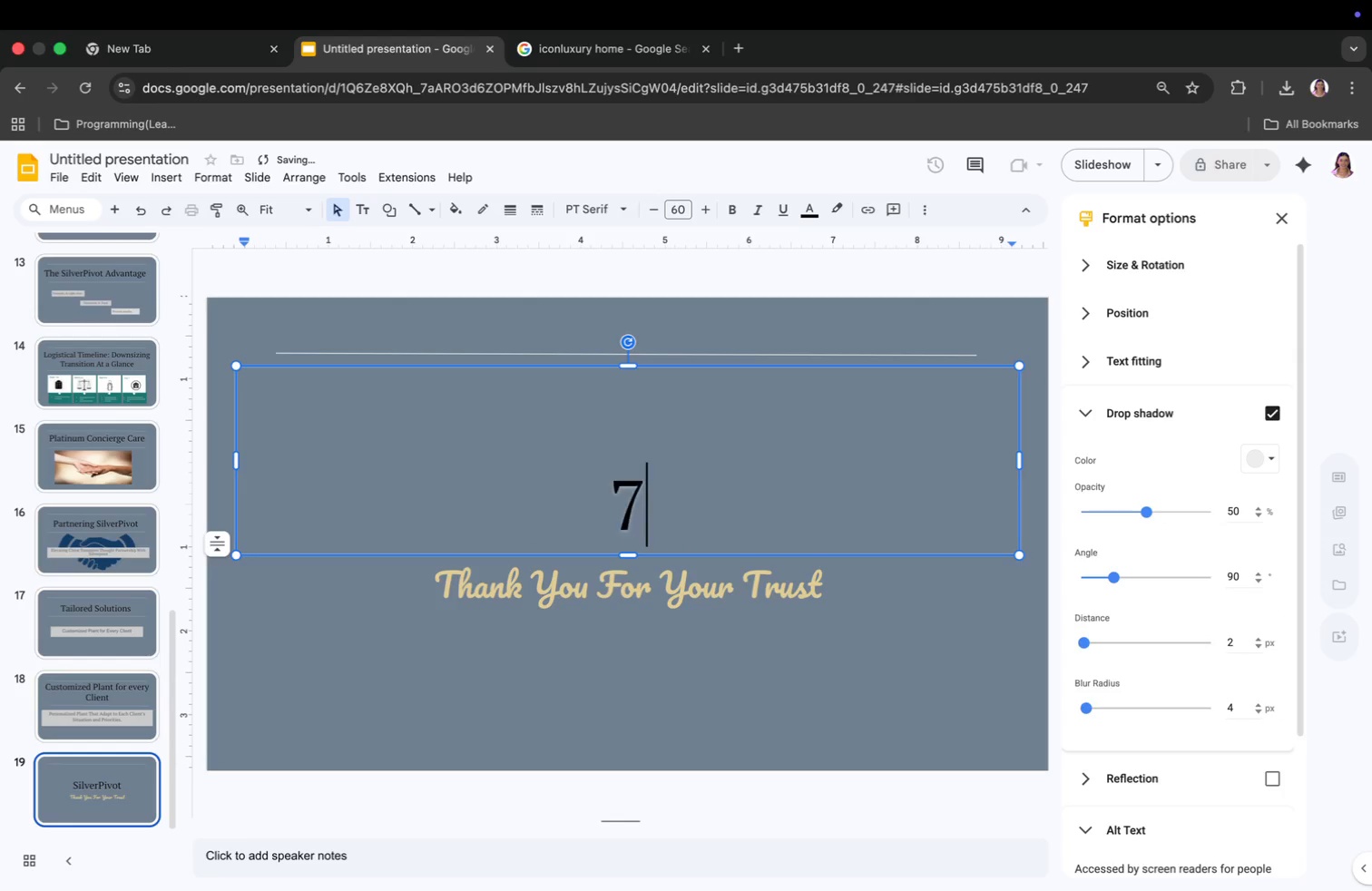 
key(Enter)
 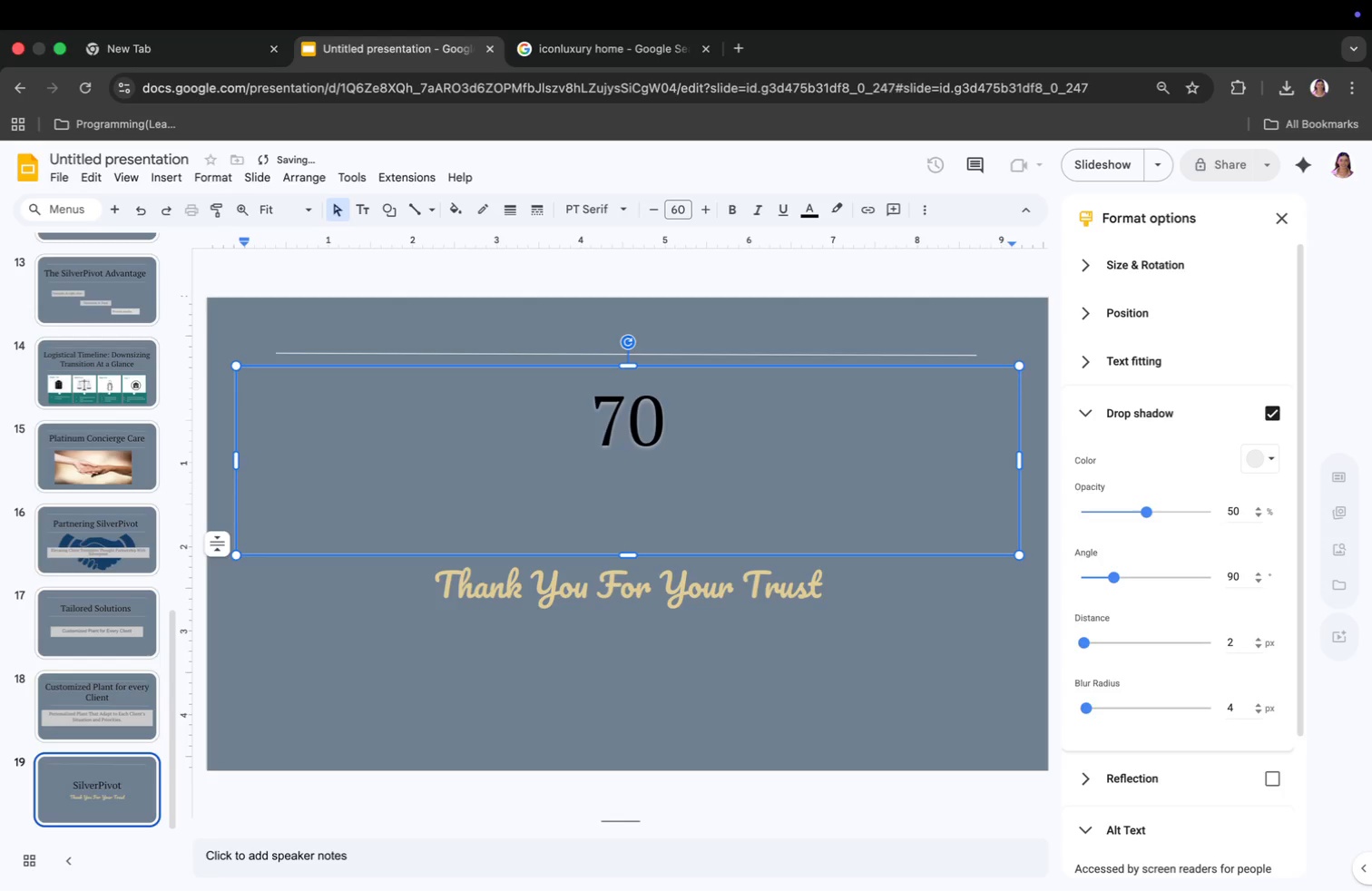 
key(Meta+CommandLeft)
 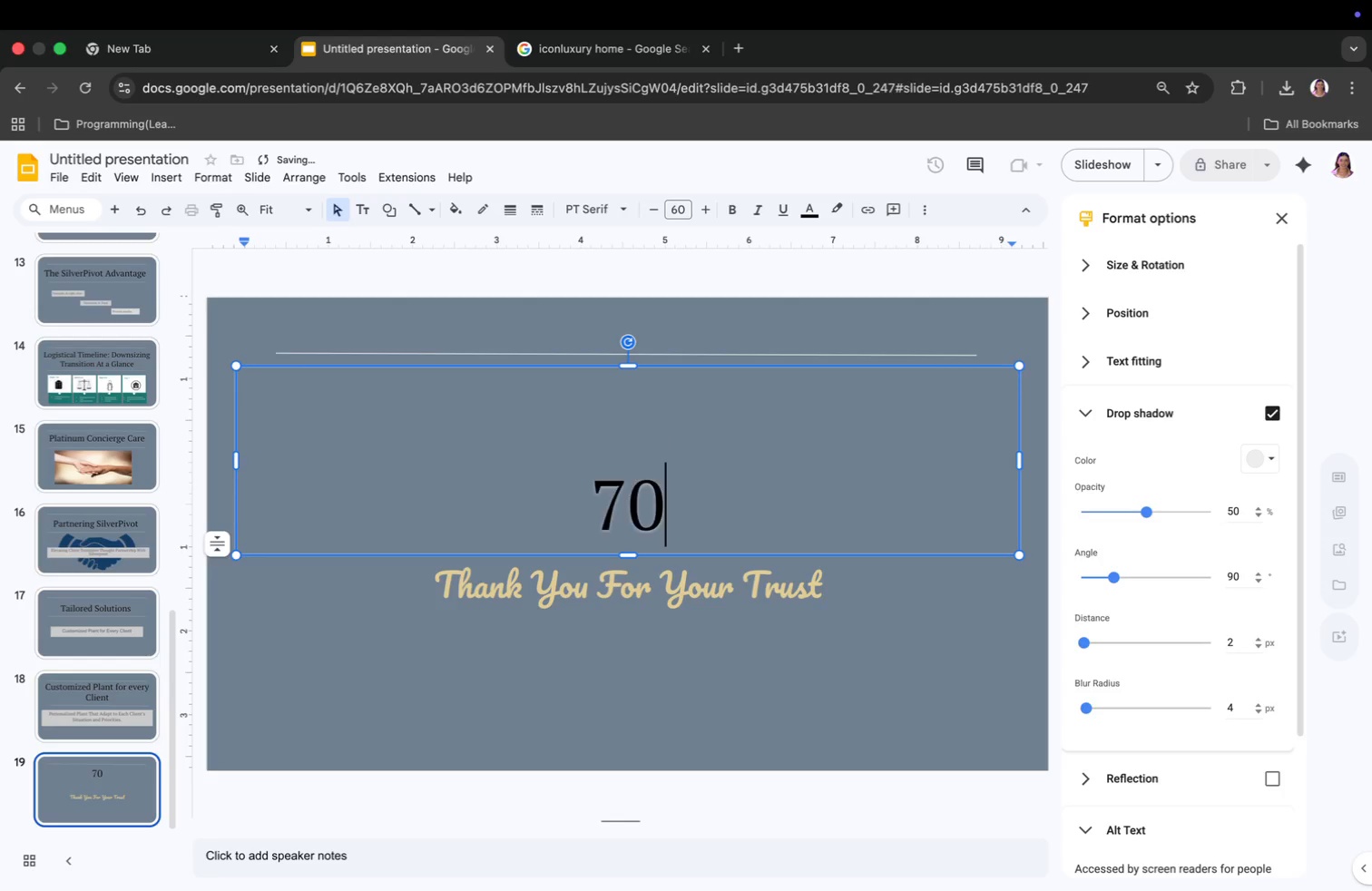 
key(Meta+Z)
 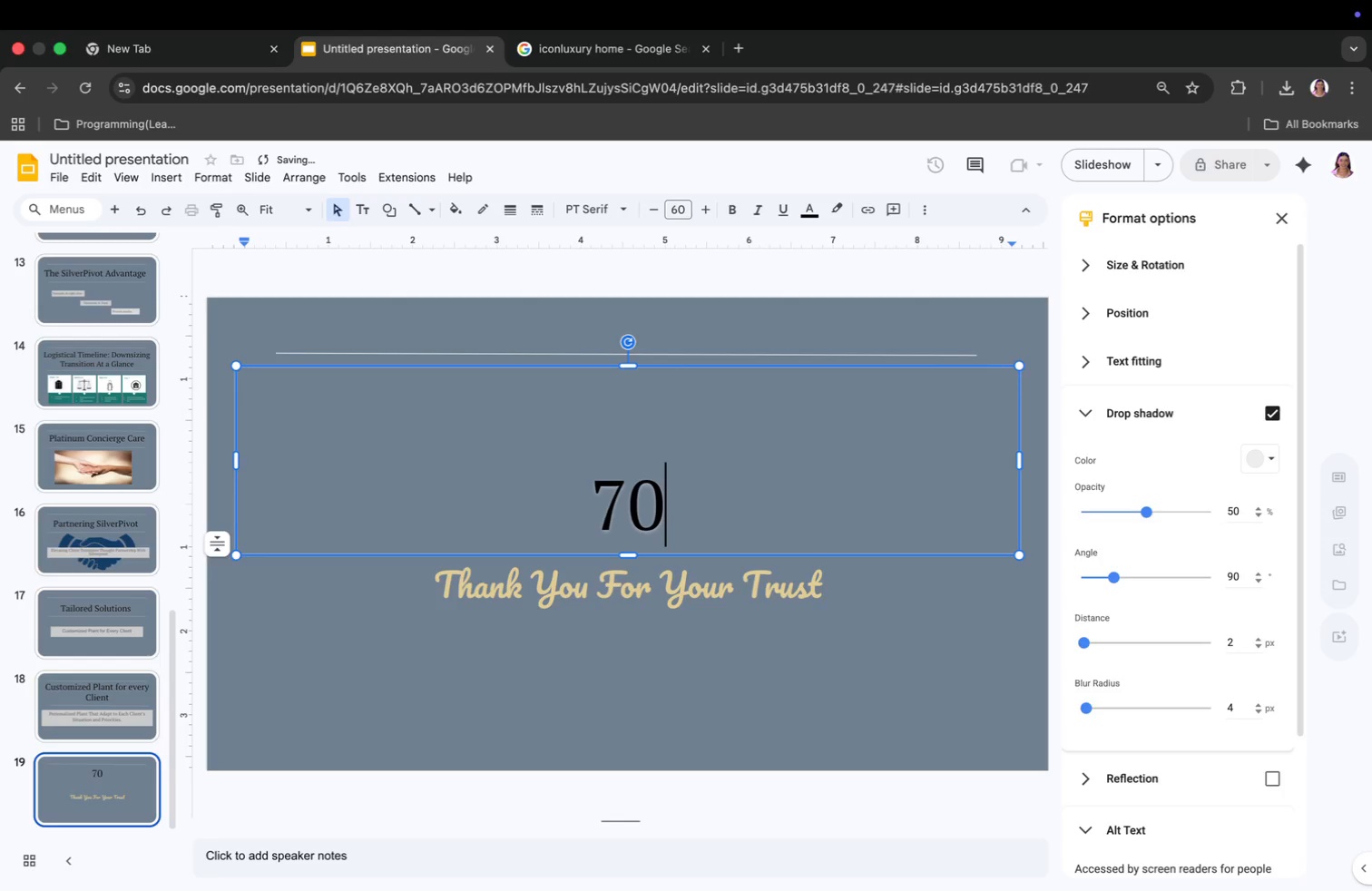 
key(Meta+CommandLeft)
 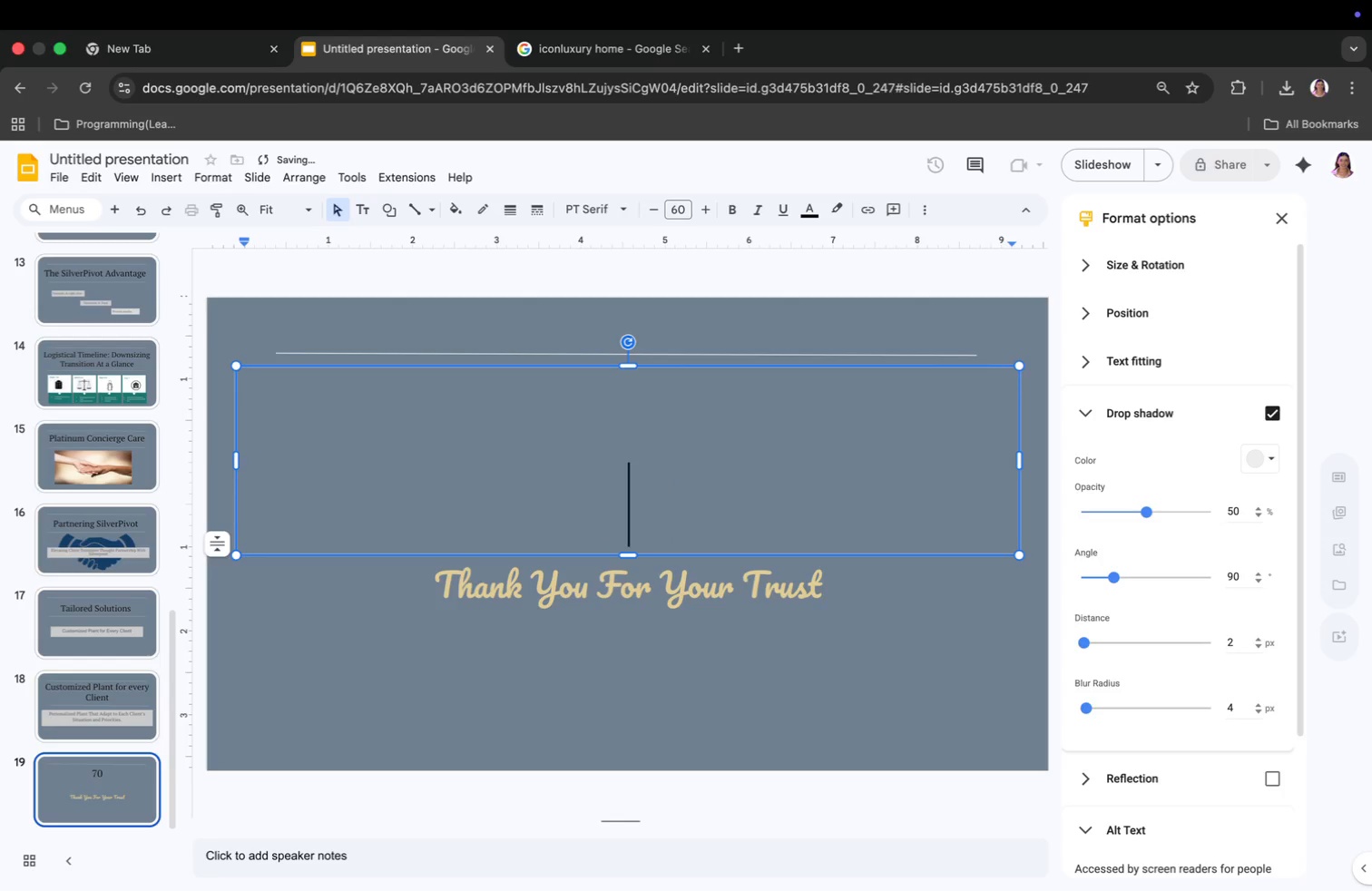 
key(Meta+Z)
 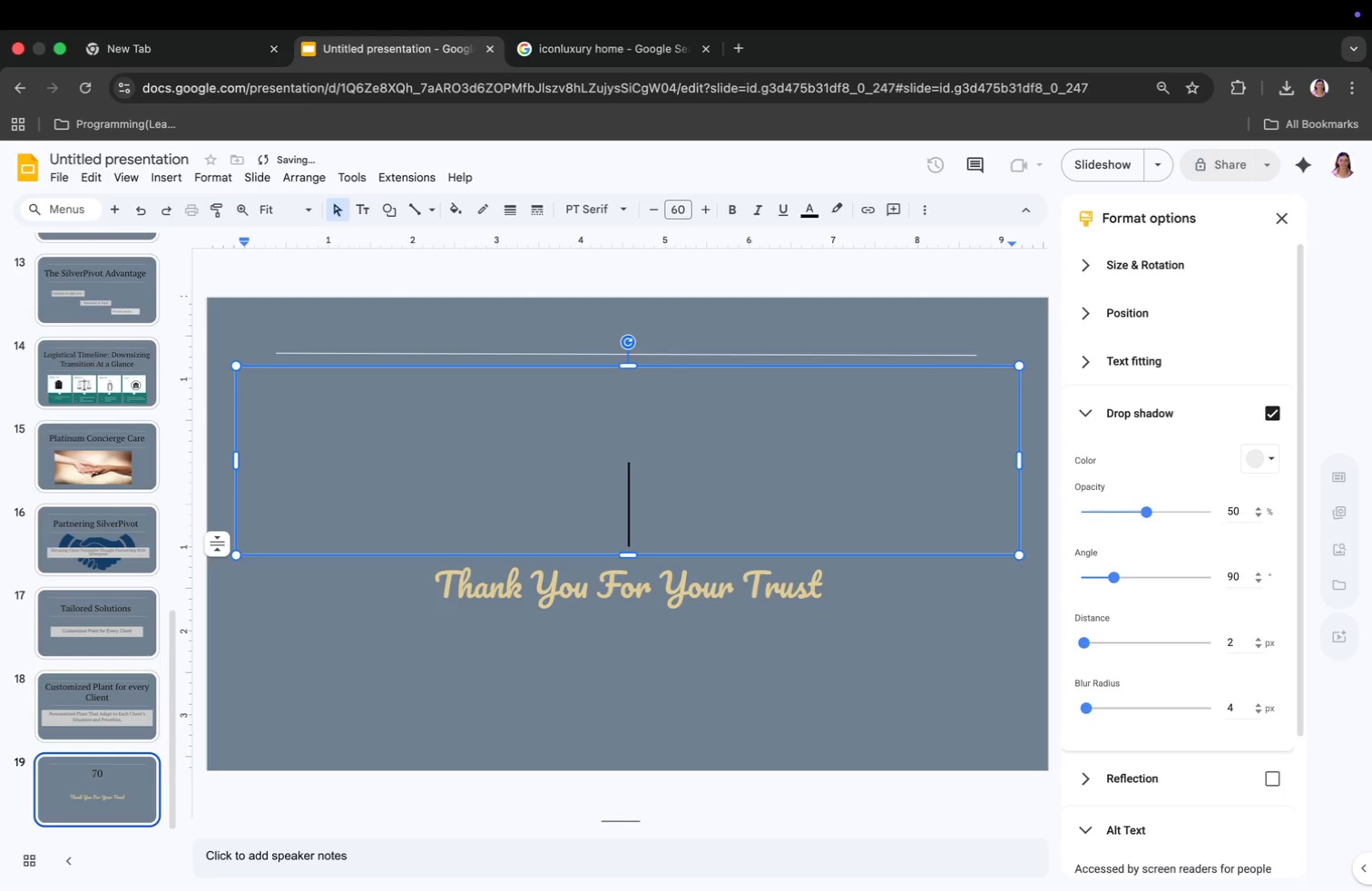 
key(Meta+CommandLeft)
 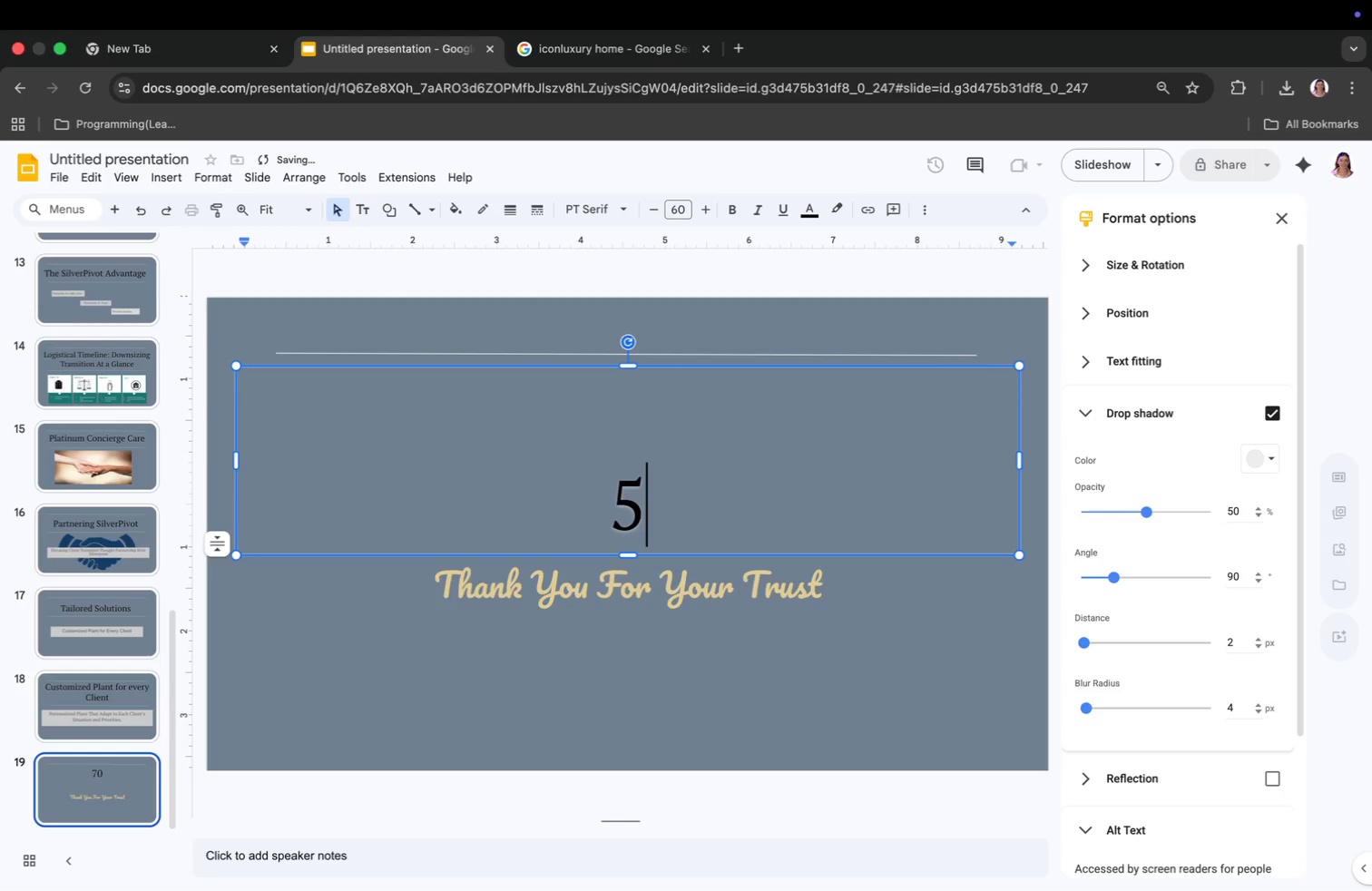 
key(Meta+Z)
 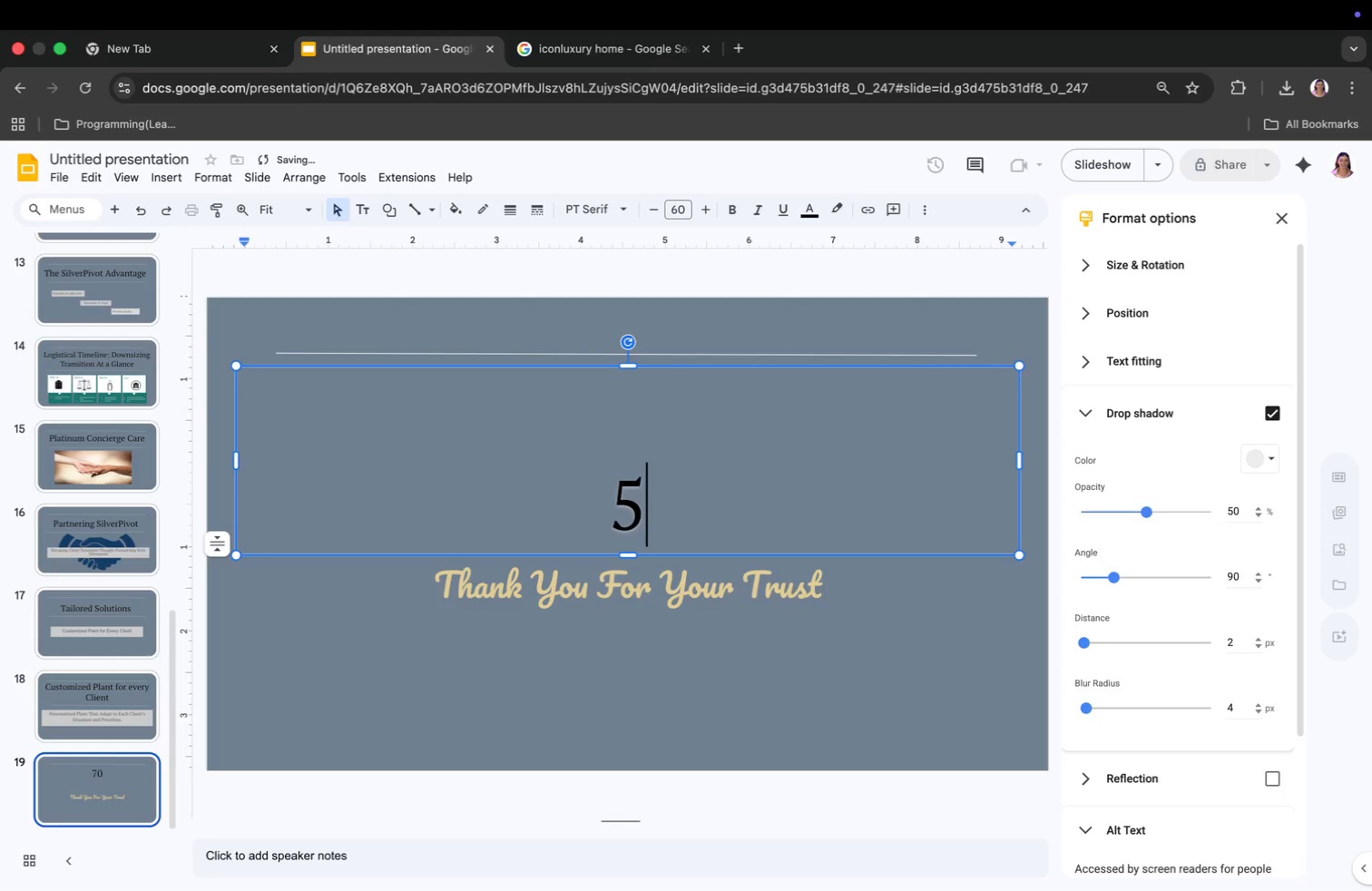 
key(Meta+CommandLeft)
 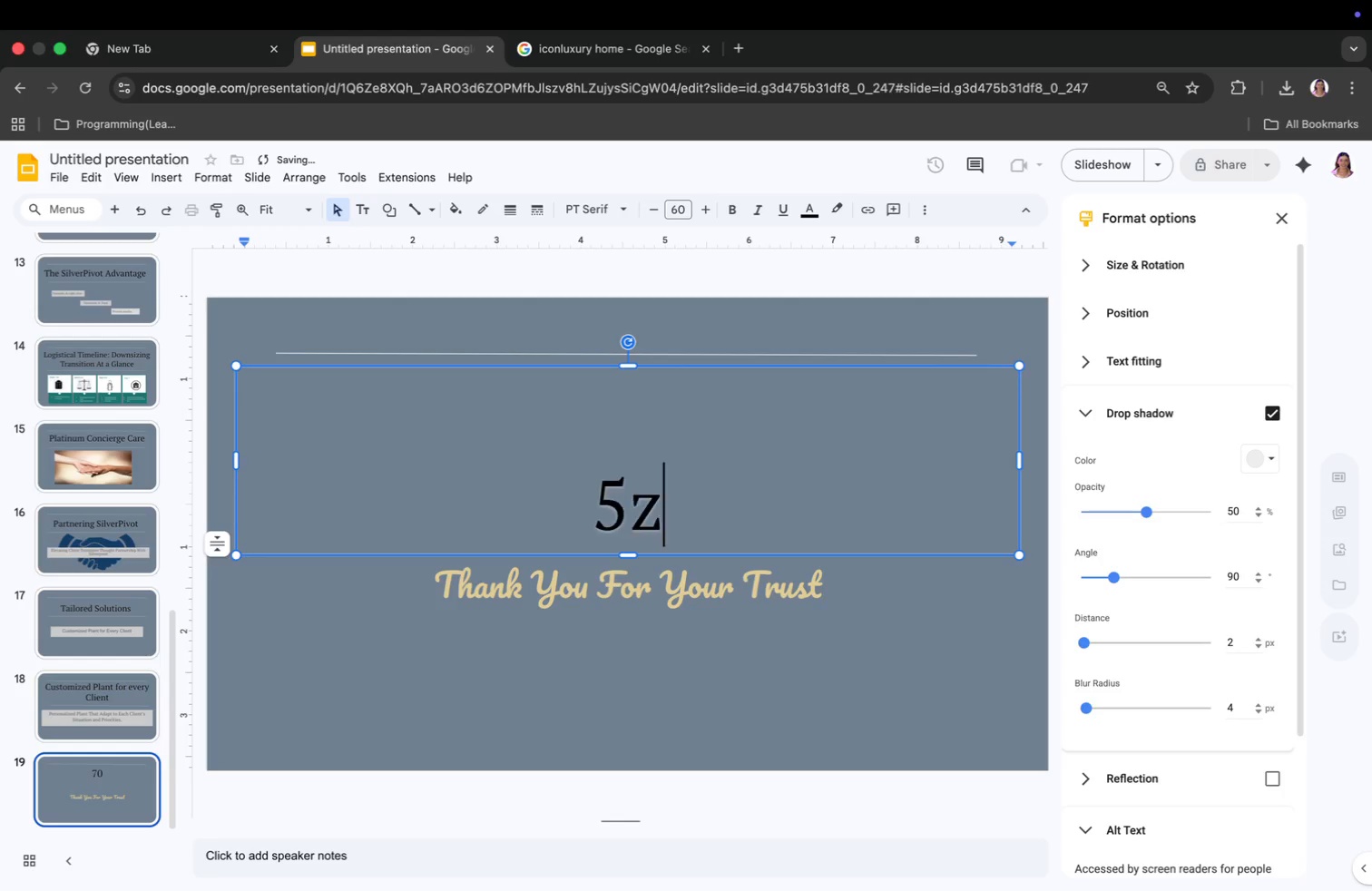 
key(Z)
 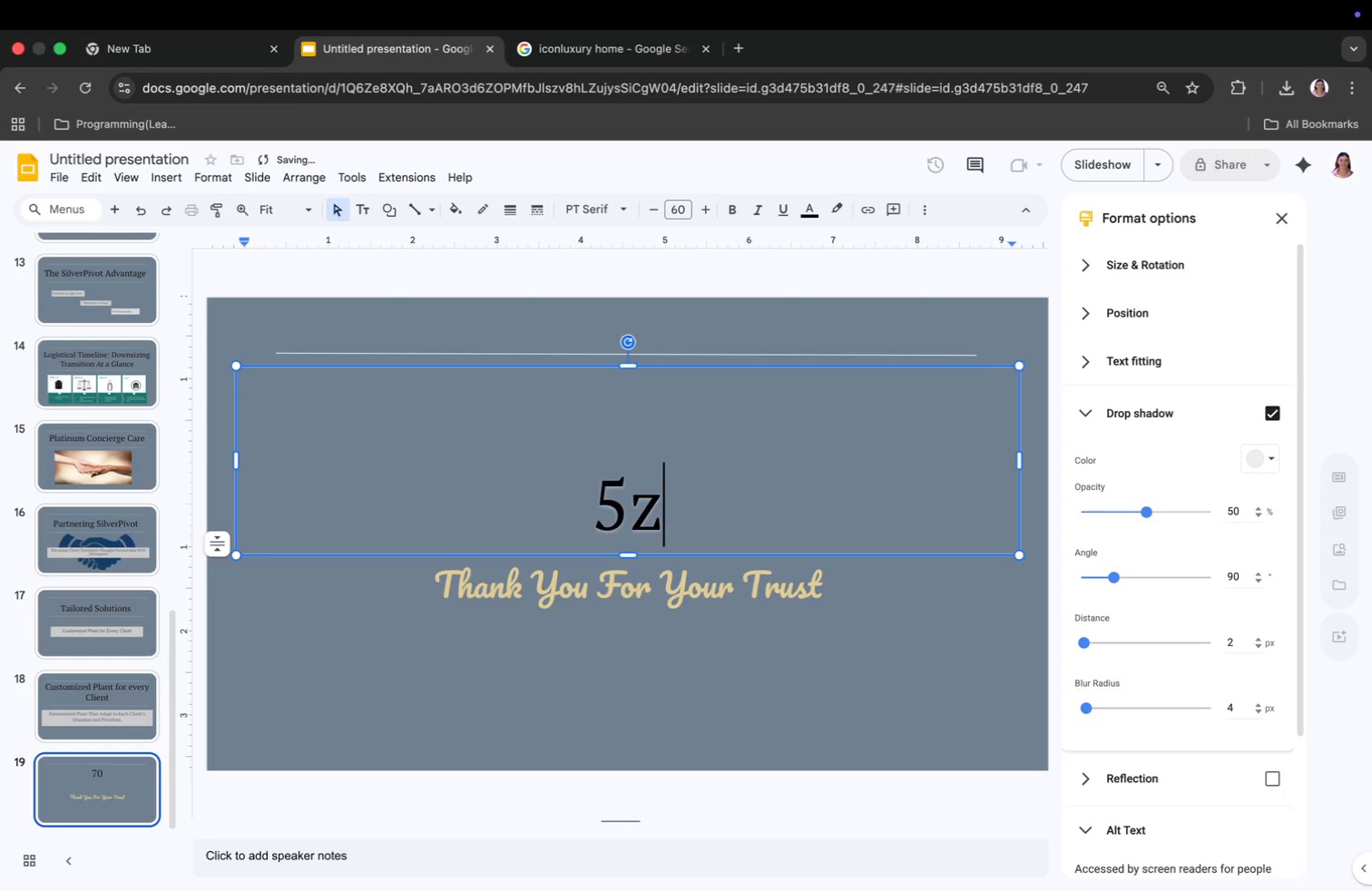 
key(Meta+CommandLeft)
 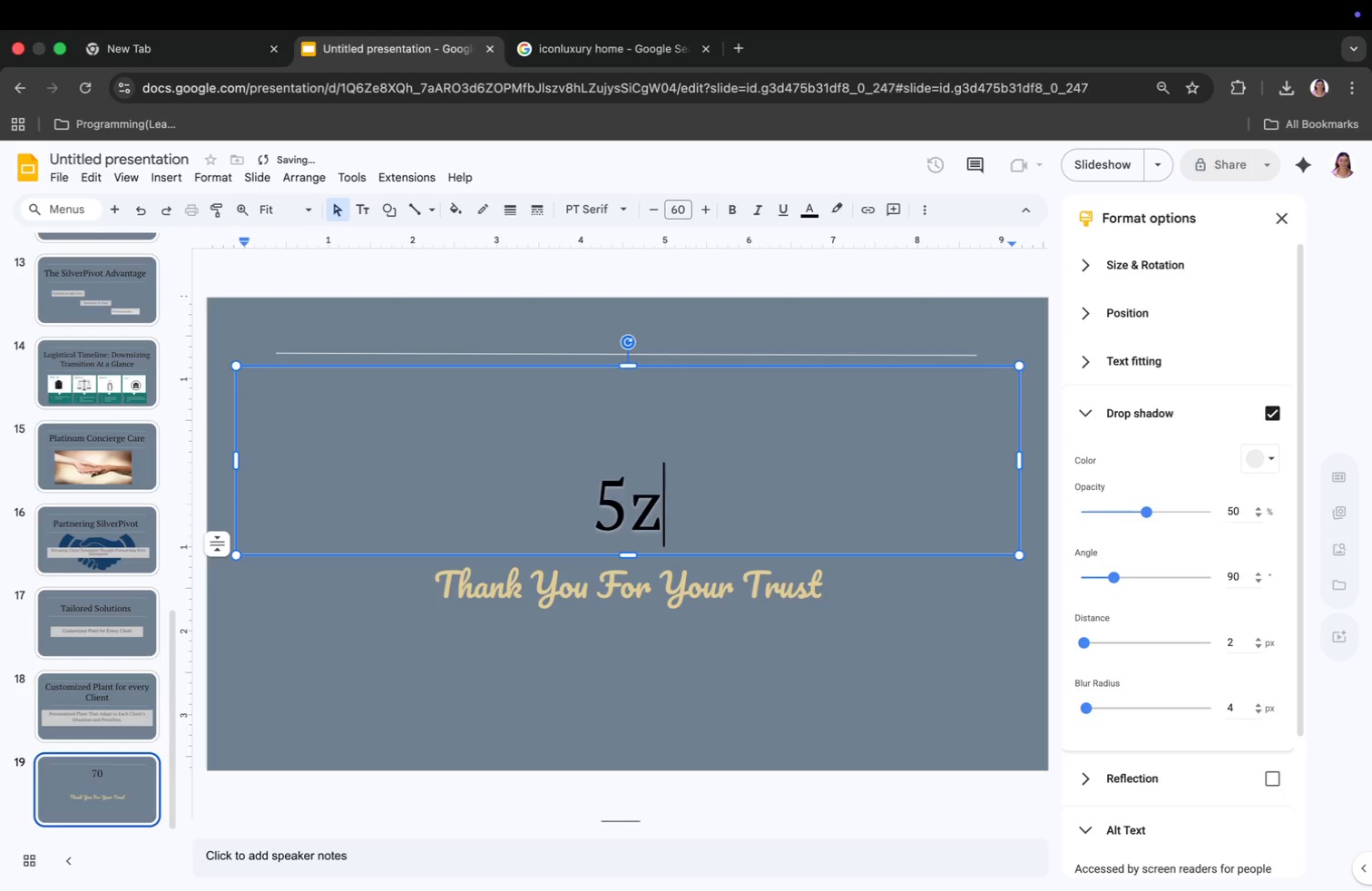 
key(Meta+Z)
 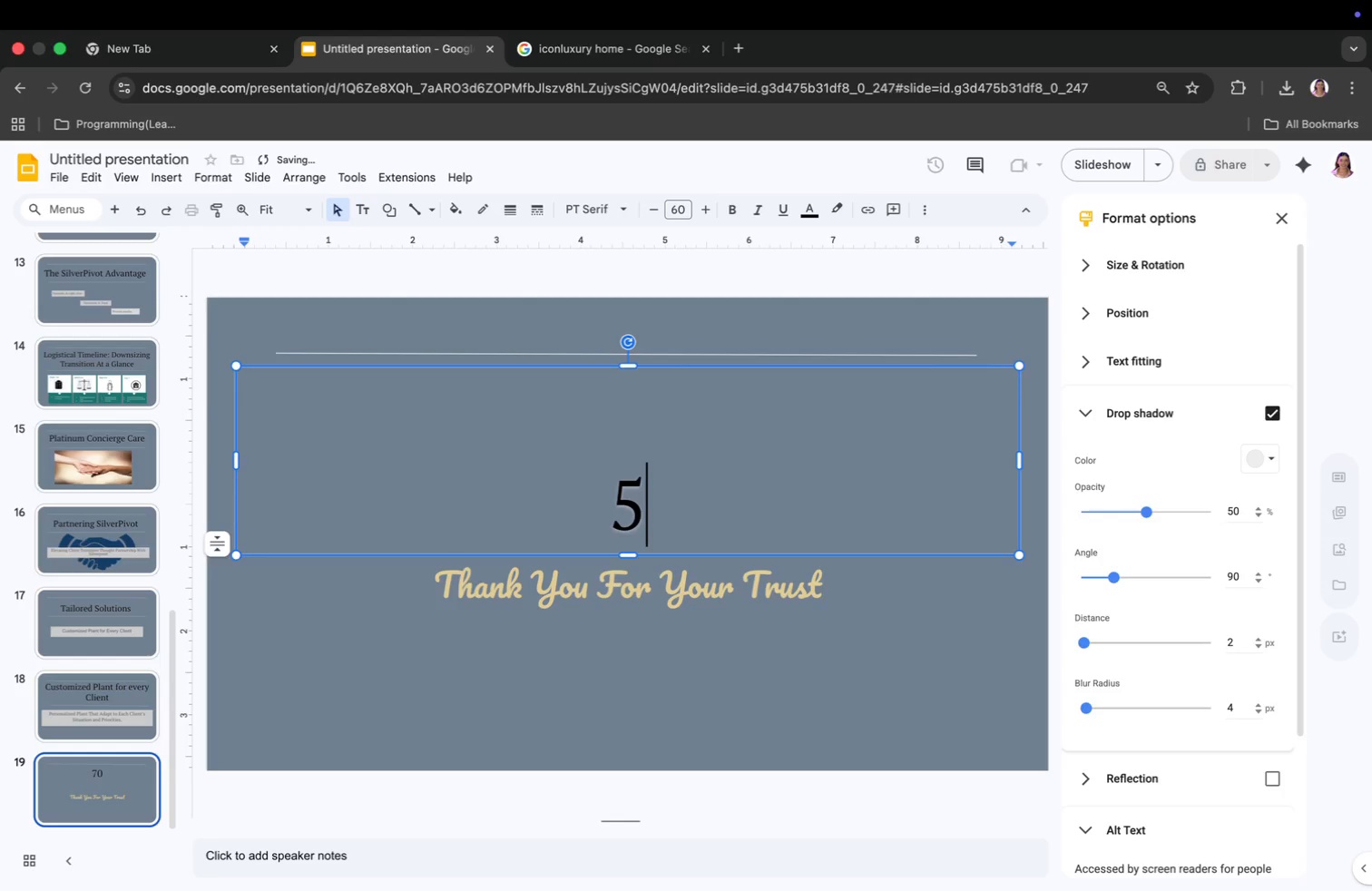 
key(Meta+CommandLeft)
 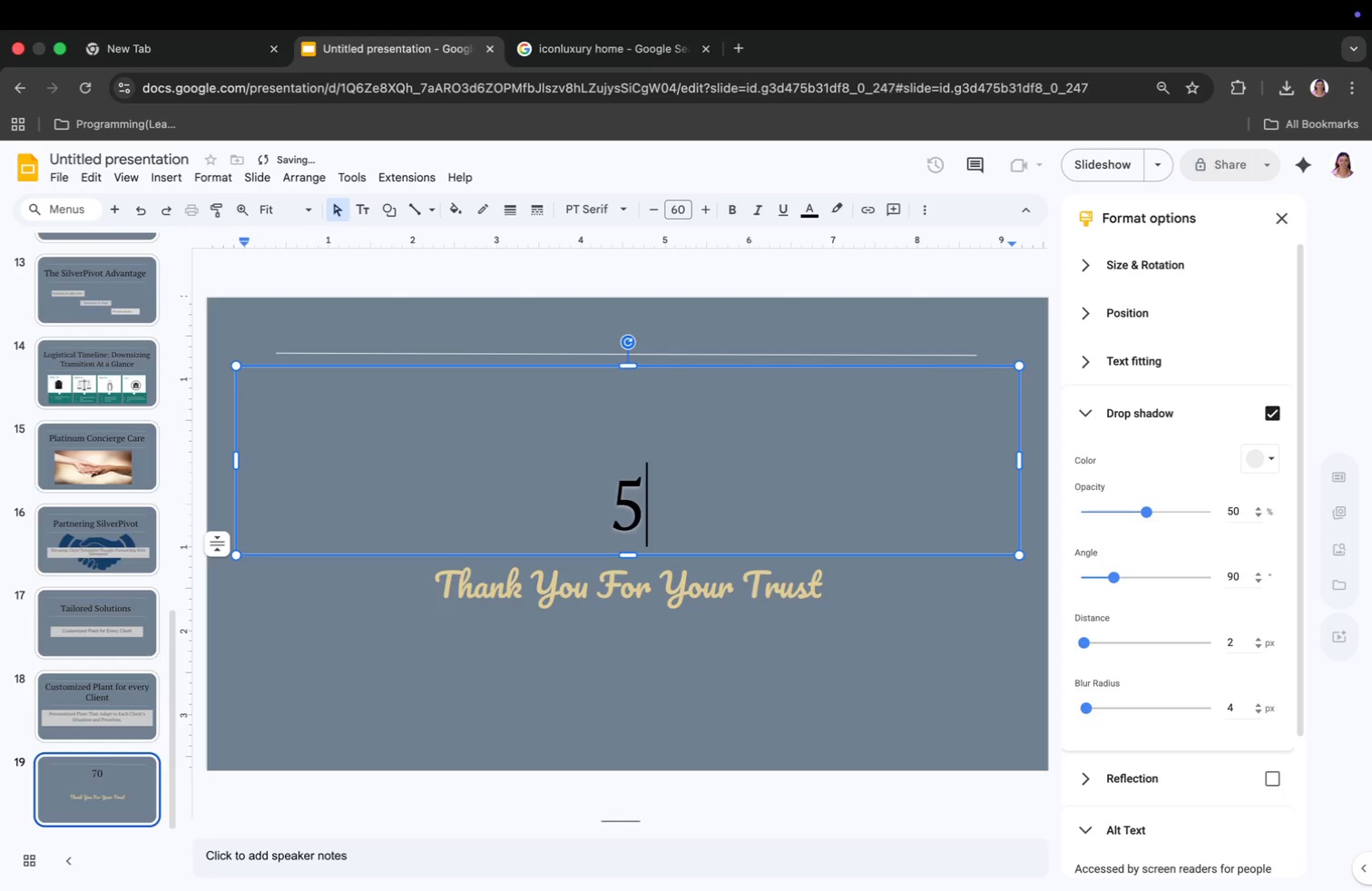 
key(Meta+Z)
 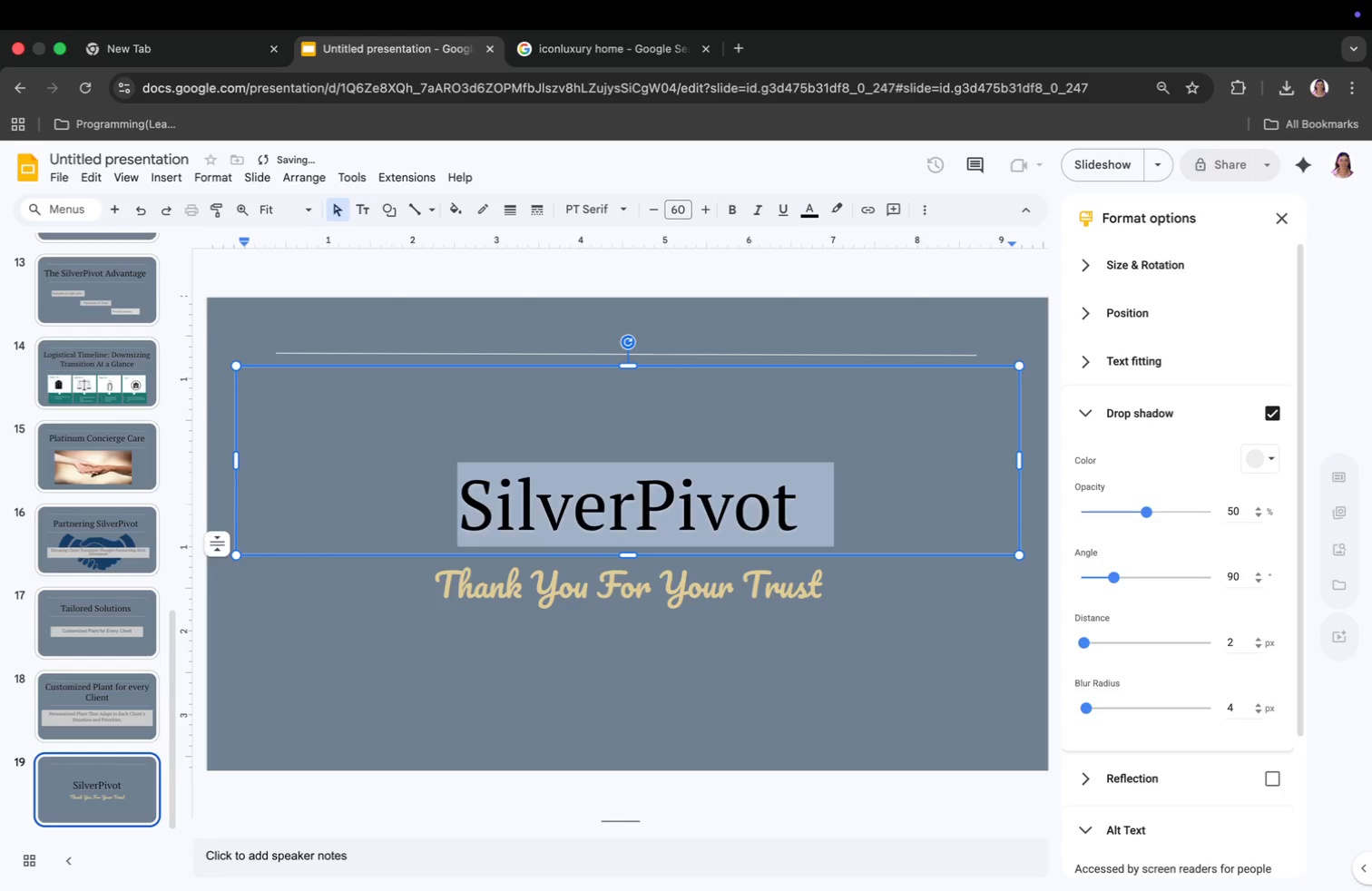 
type(70)
 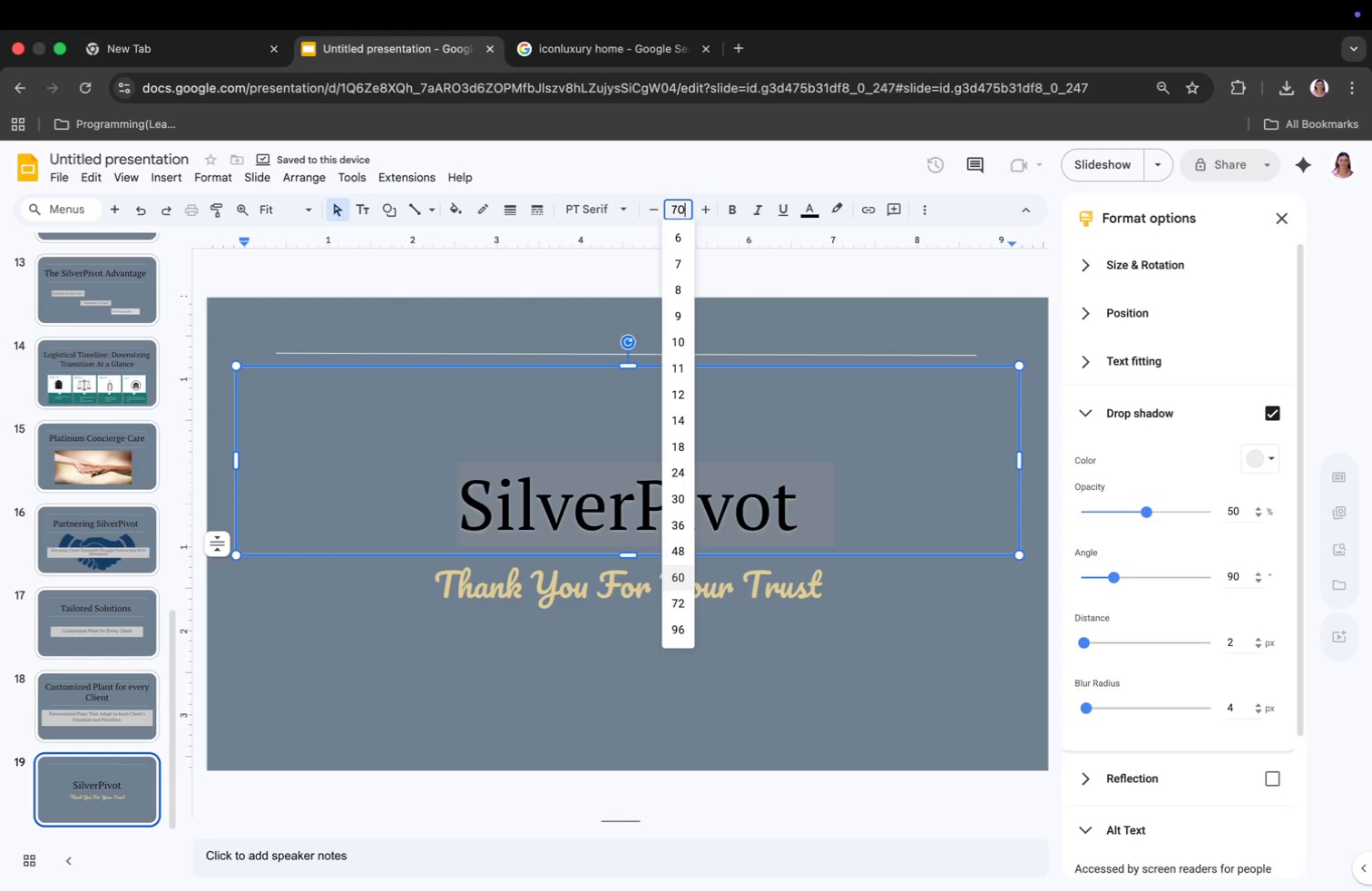 
key(Enter)
 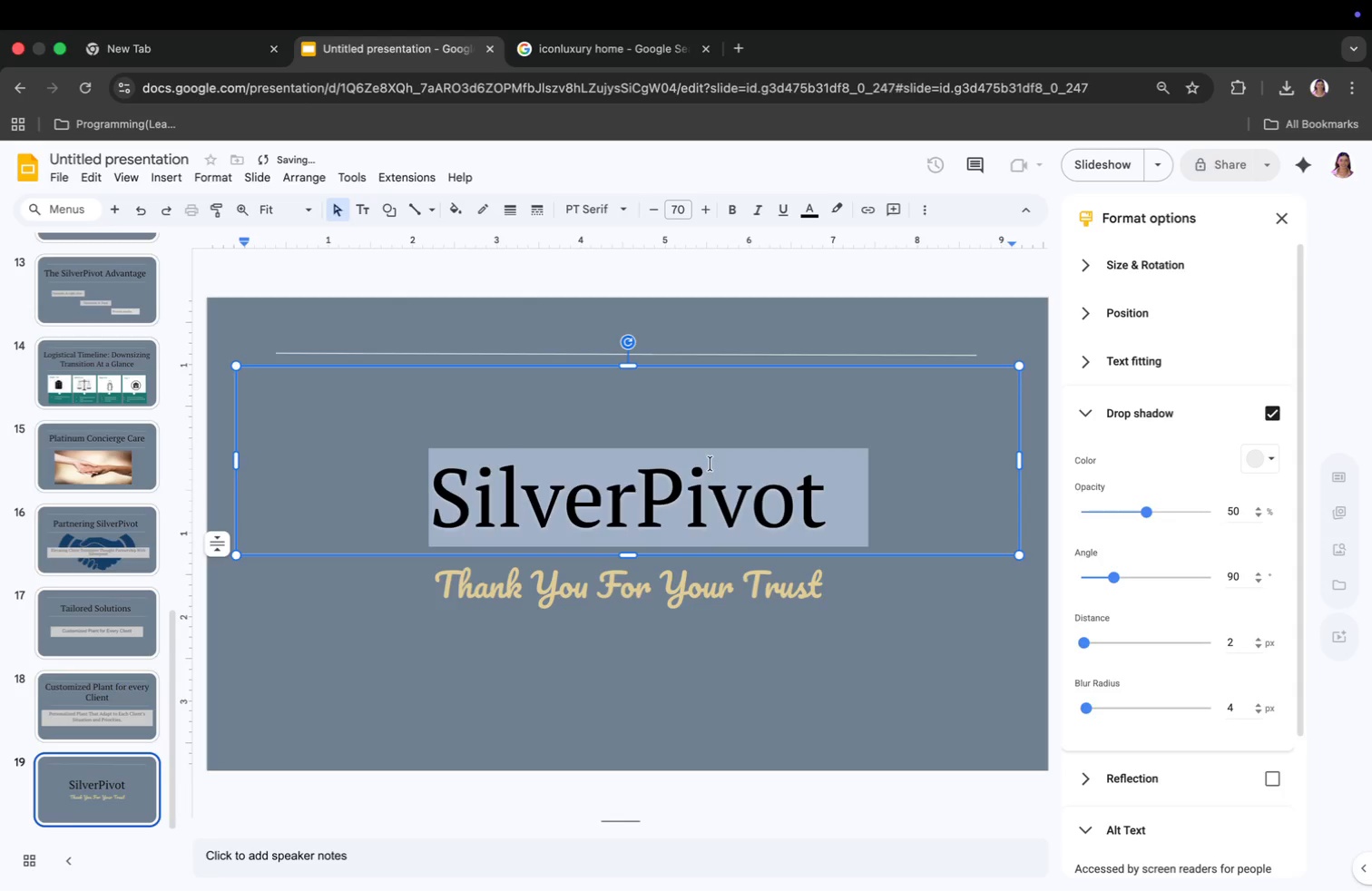 
left_click_drag(start_coordinate=[631, 365], to_coordinate=[631, 429])
 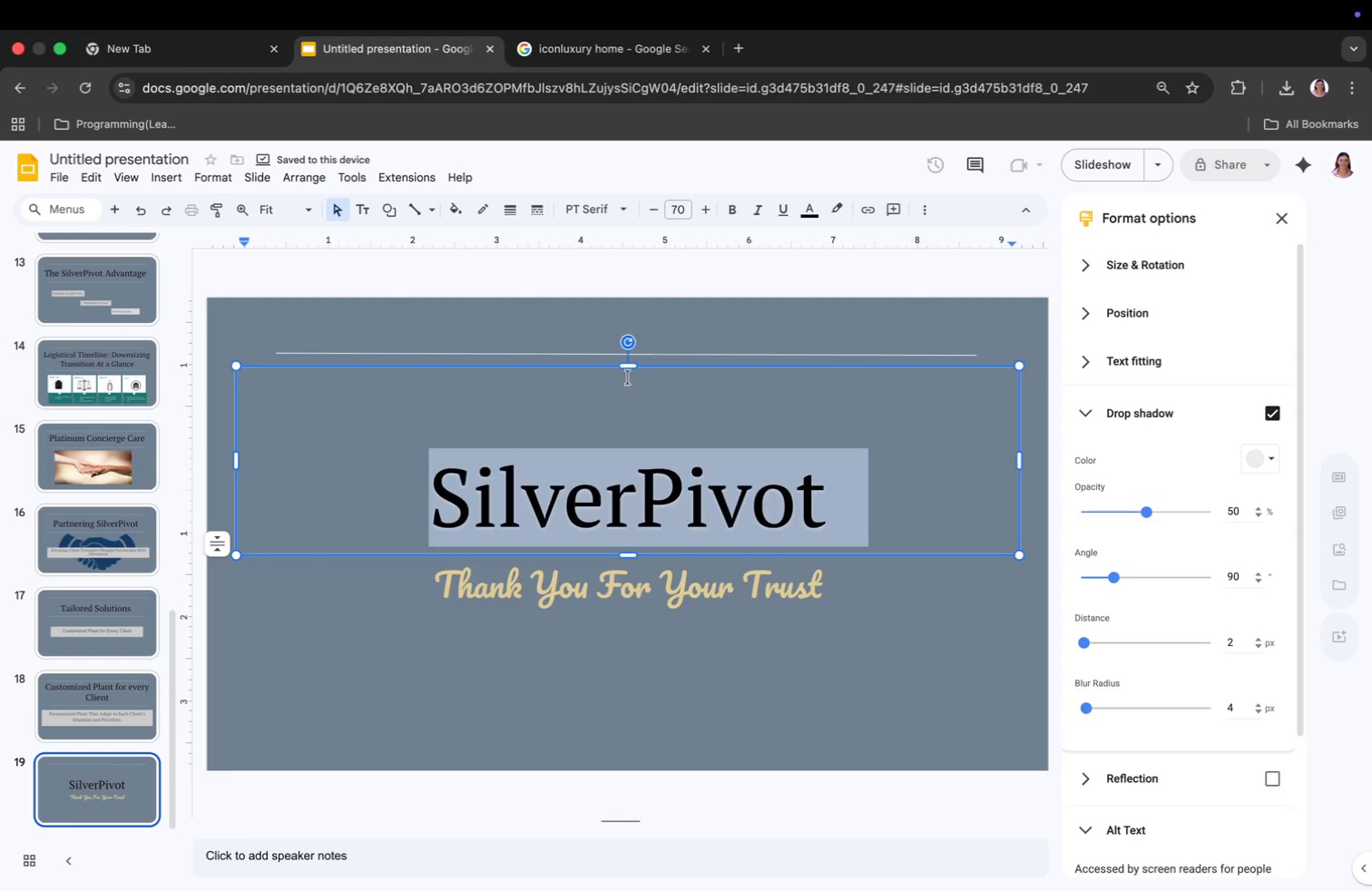 
left_click_drag(start_coordinate=[632, 441], to_coordinate=[630, 382])
 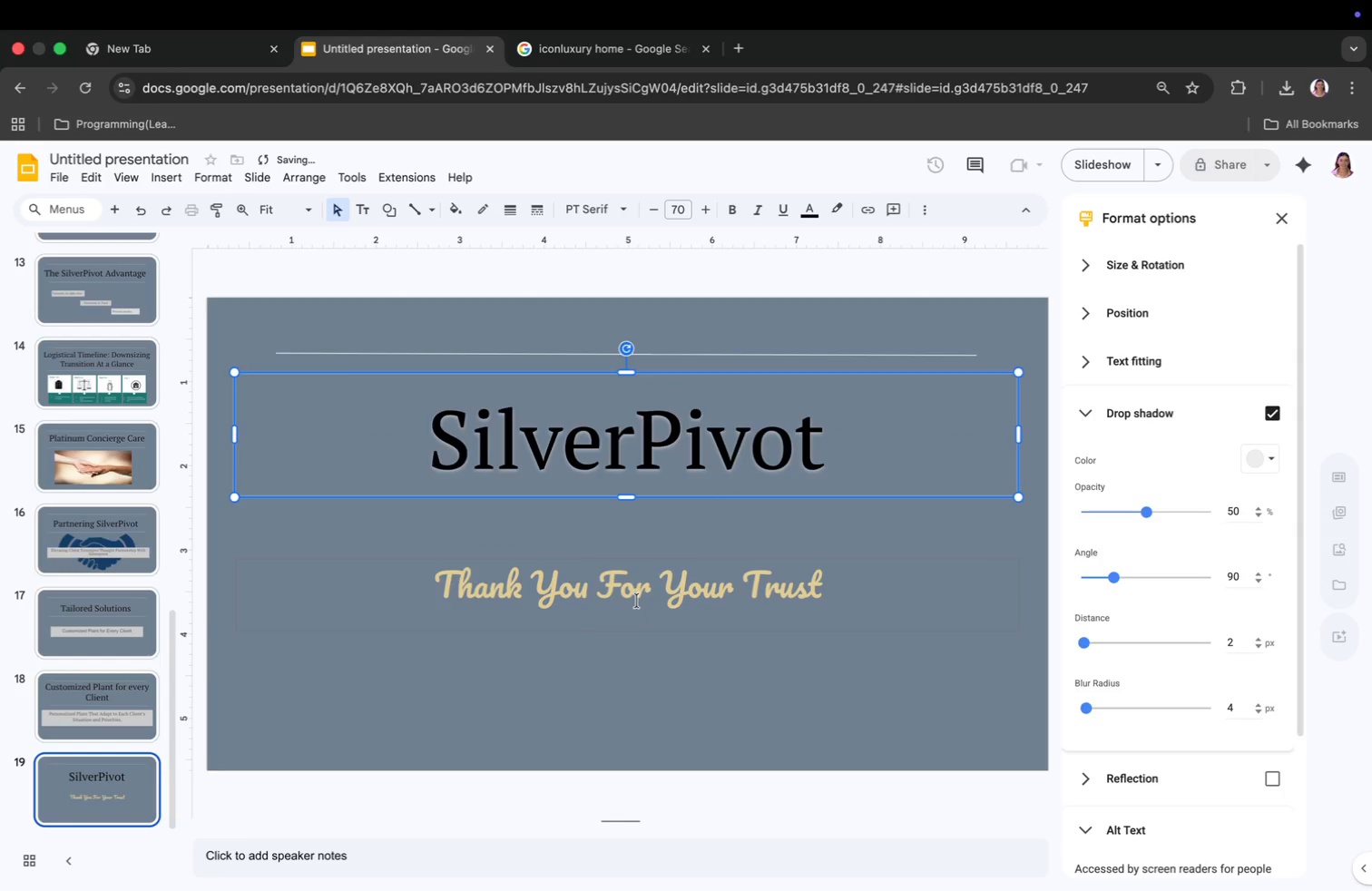 
left_click([647, 670])
 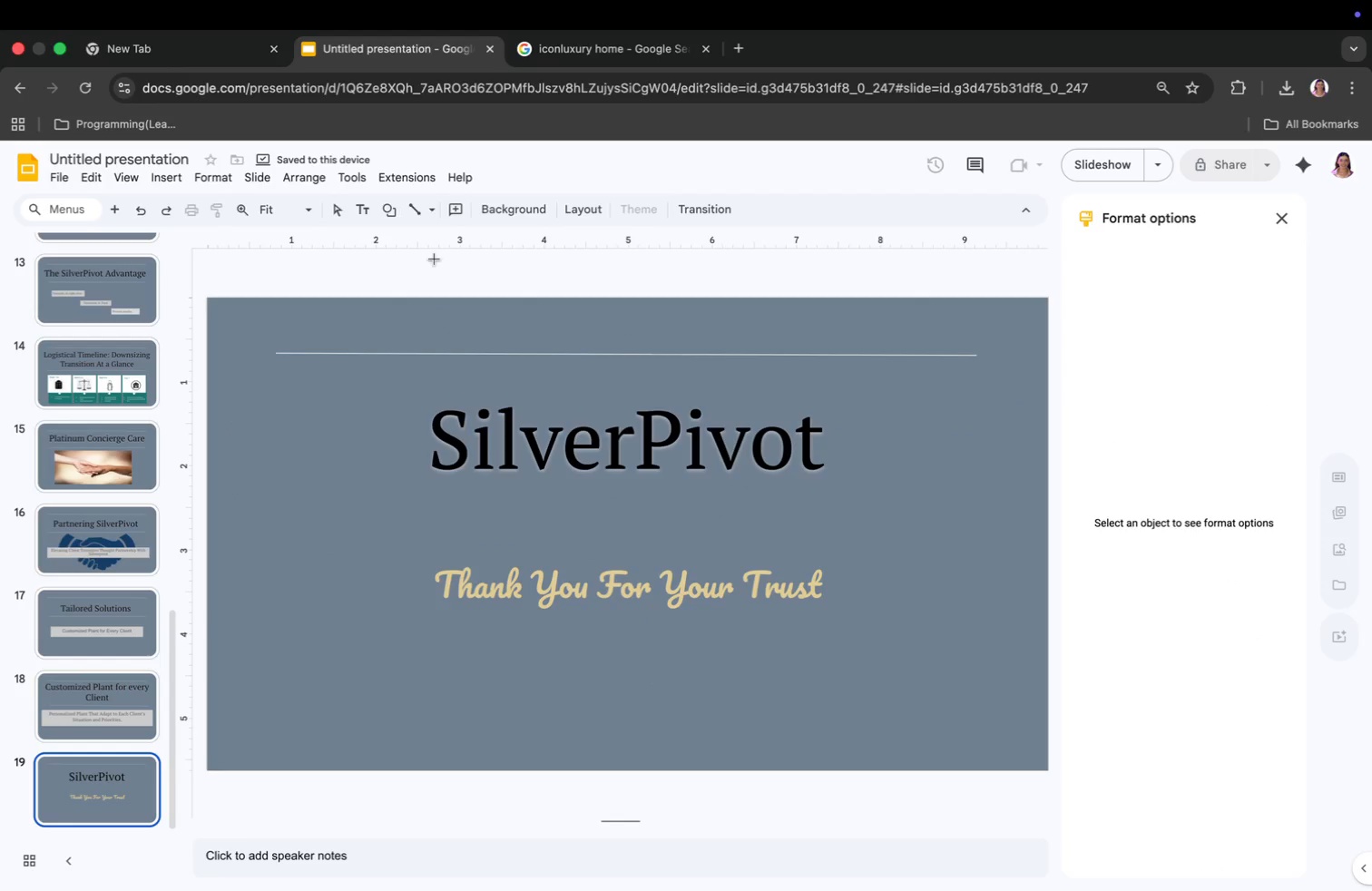 
wait(5.12)
 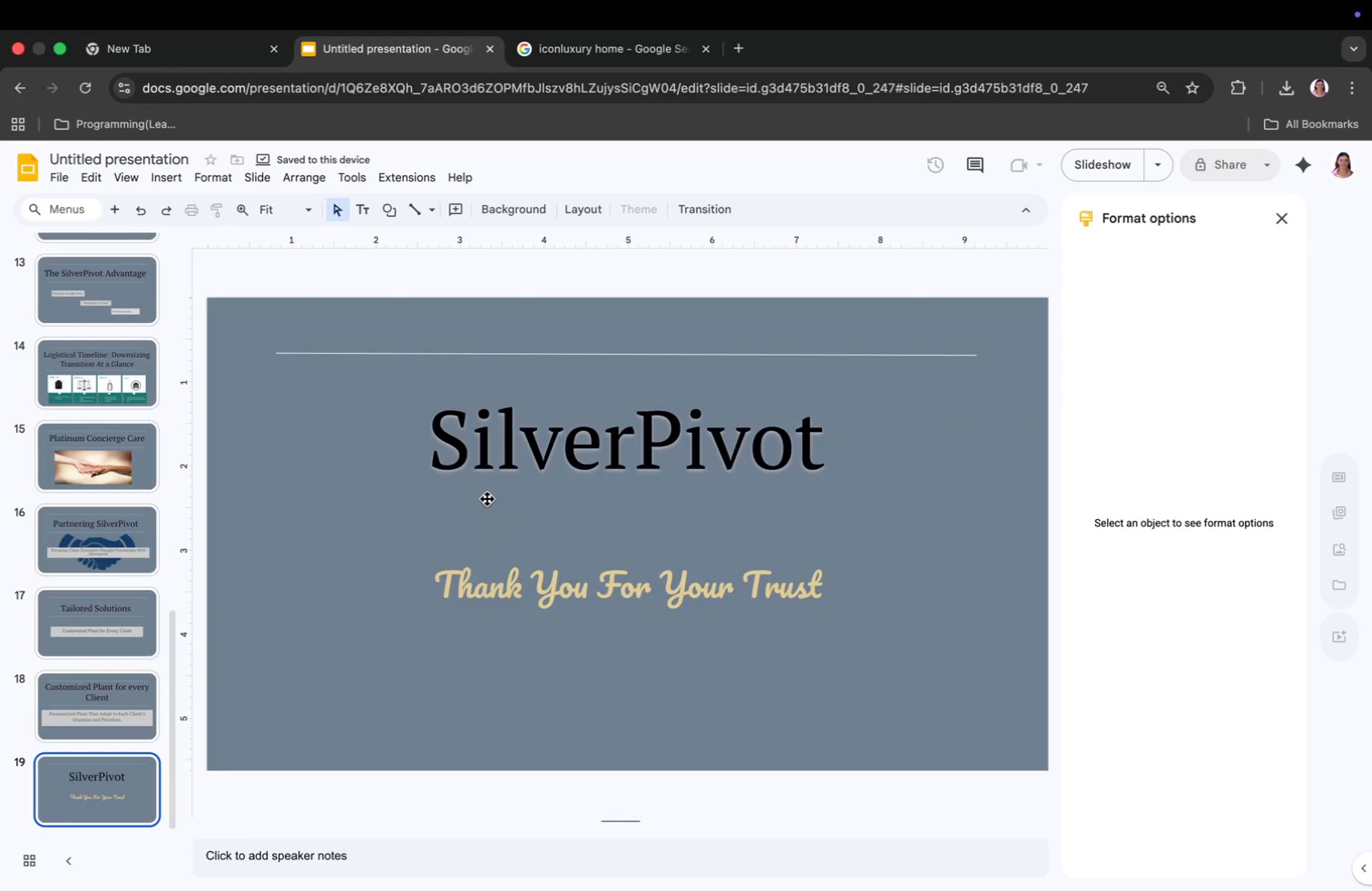 
left_click_drag(start_coordinate=[479, 523], to_coordinate=[787, 519])
 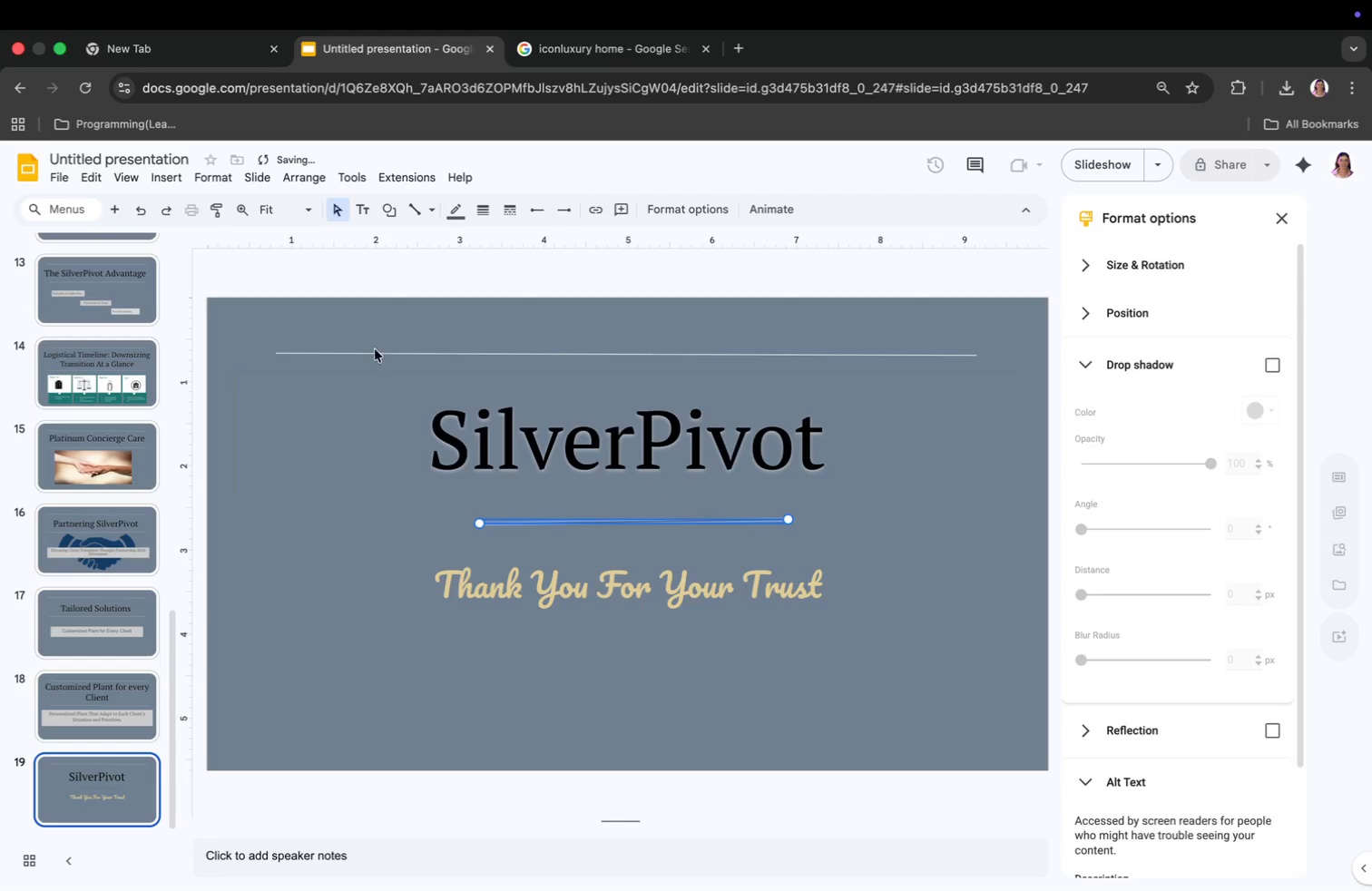 
left_click([456, 206])
 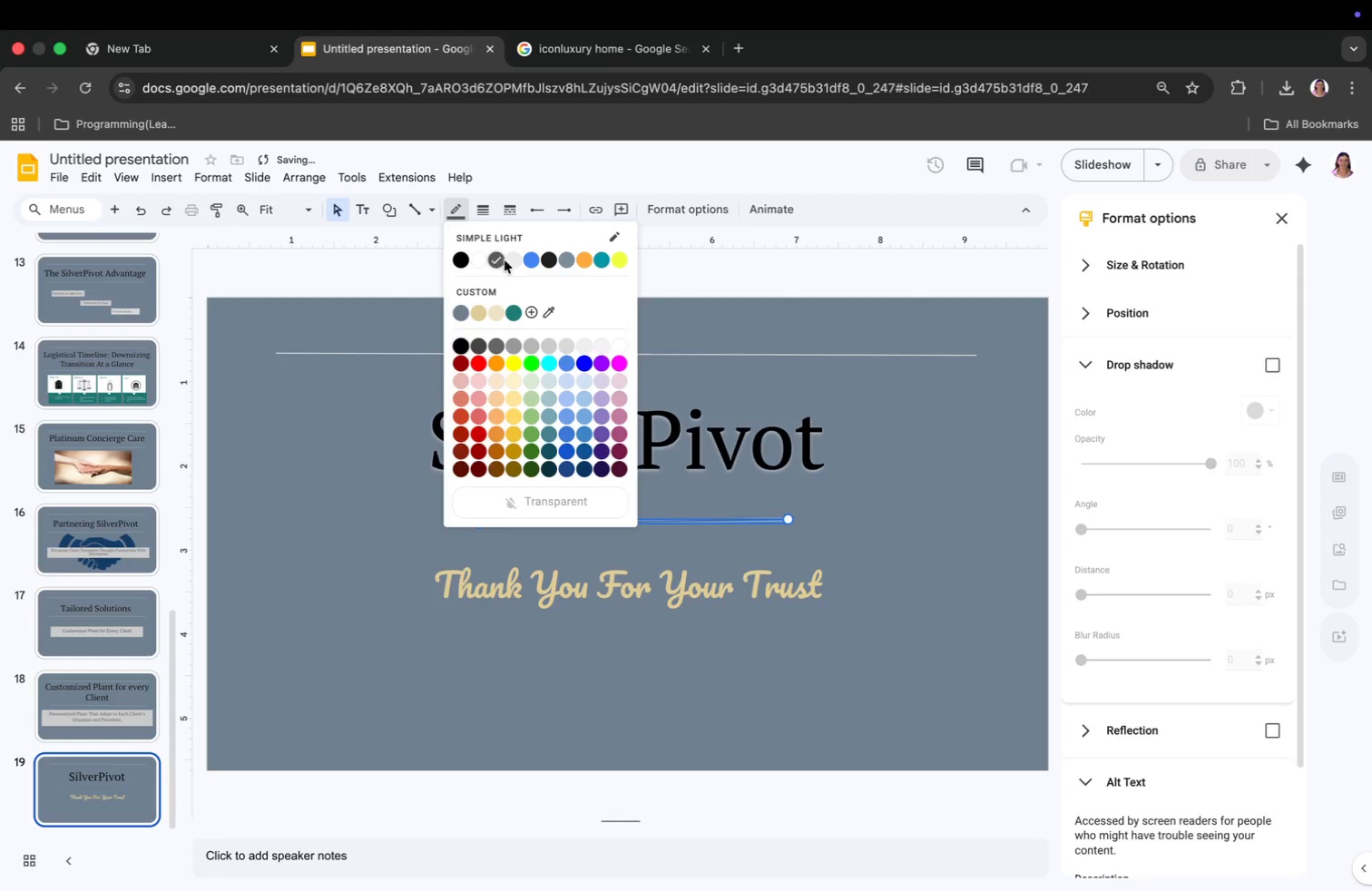 
left_click([514, 260])
 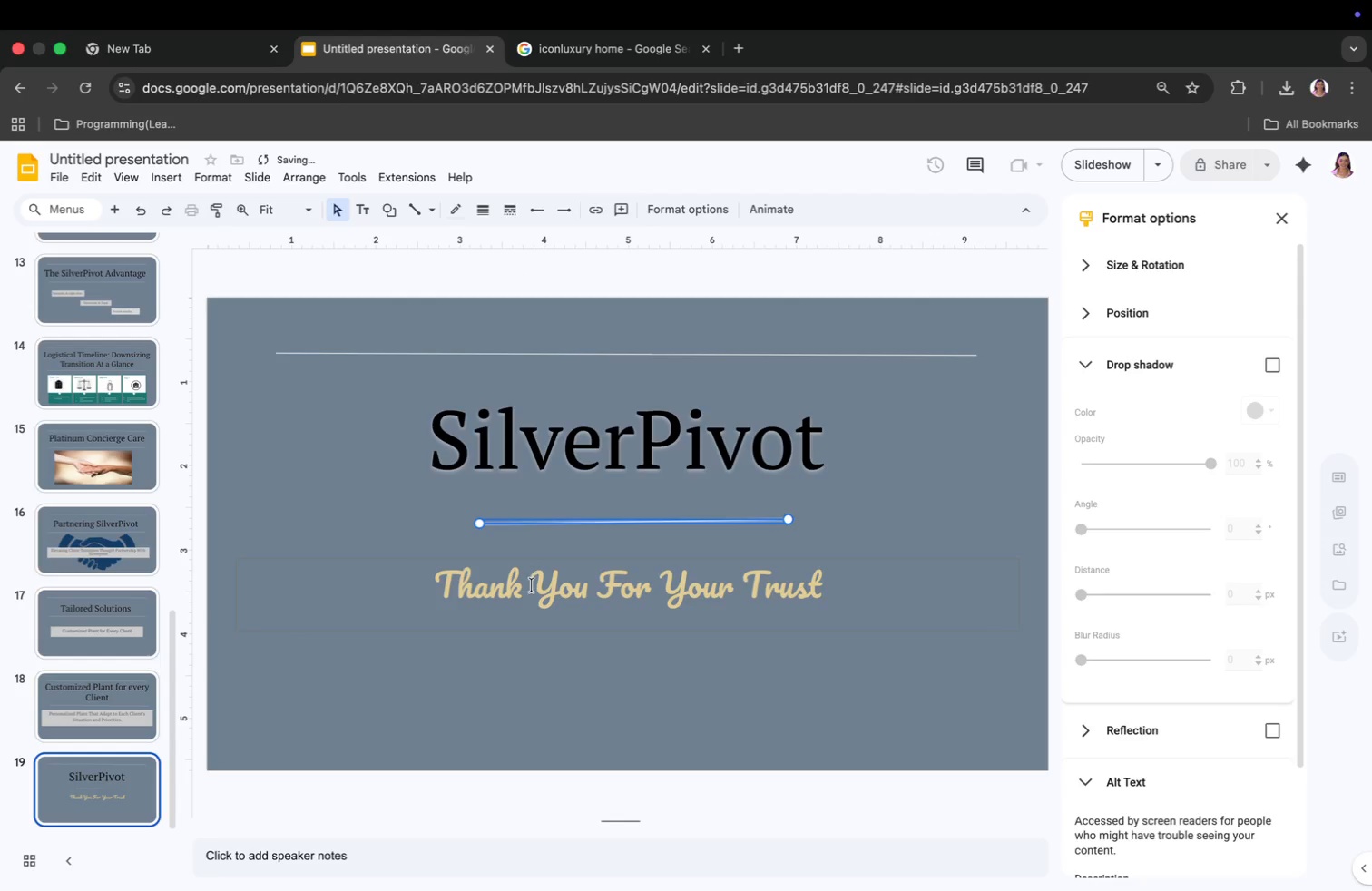 
left_click([532, 588])
 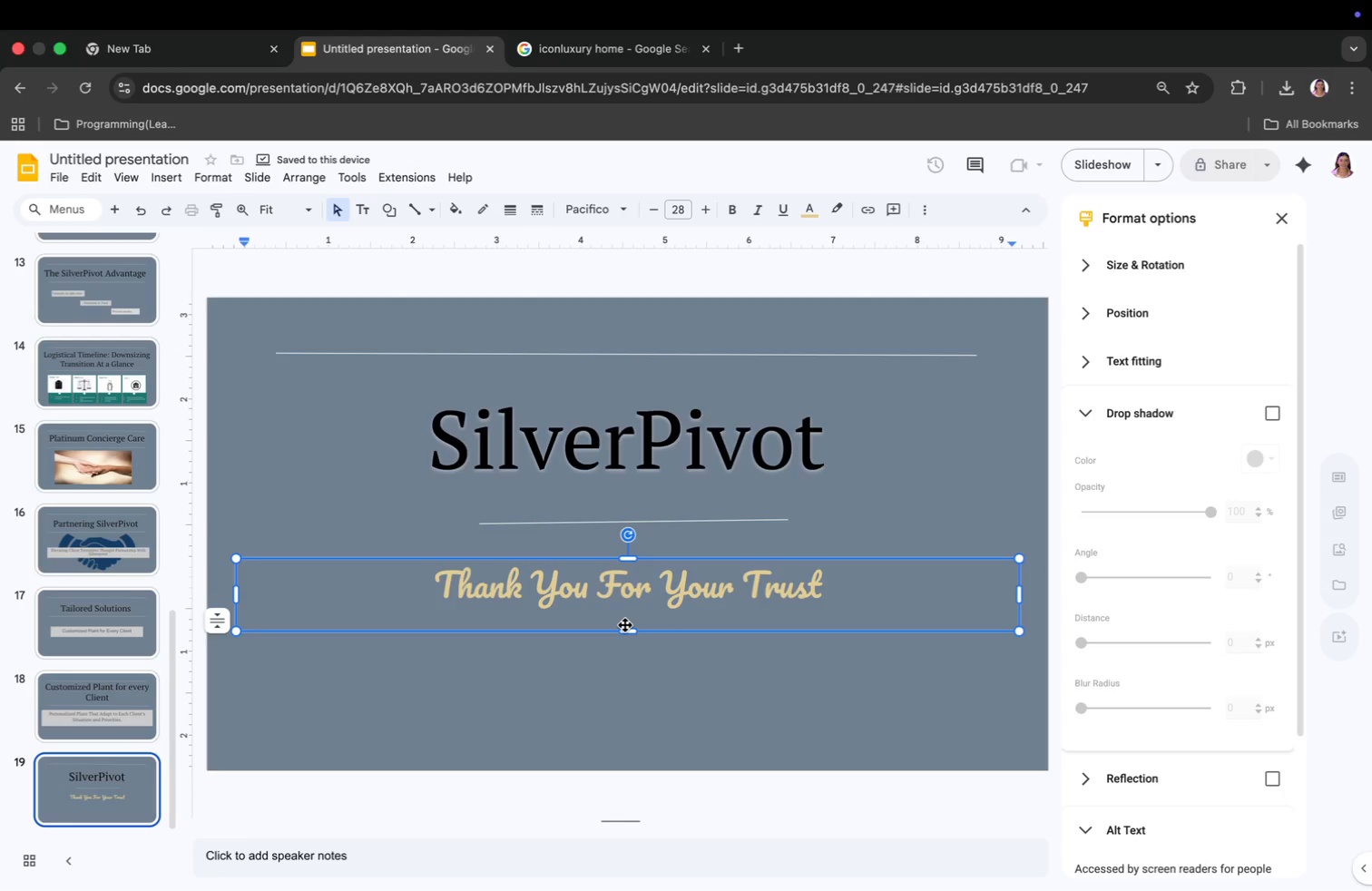 
key(Meta+CommandLeft)
 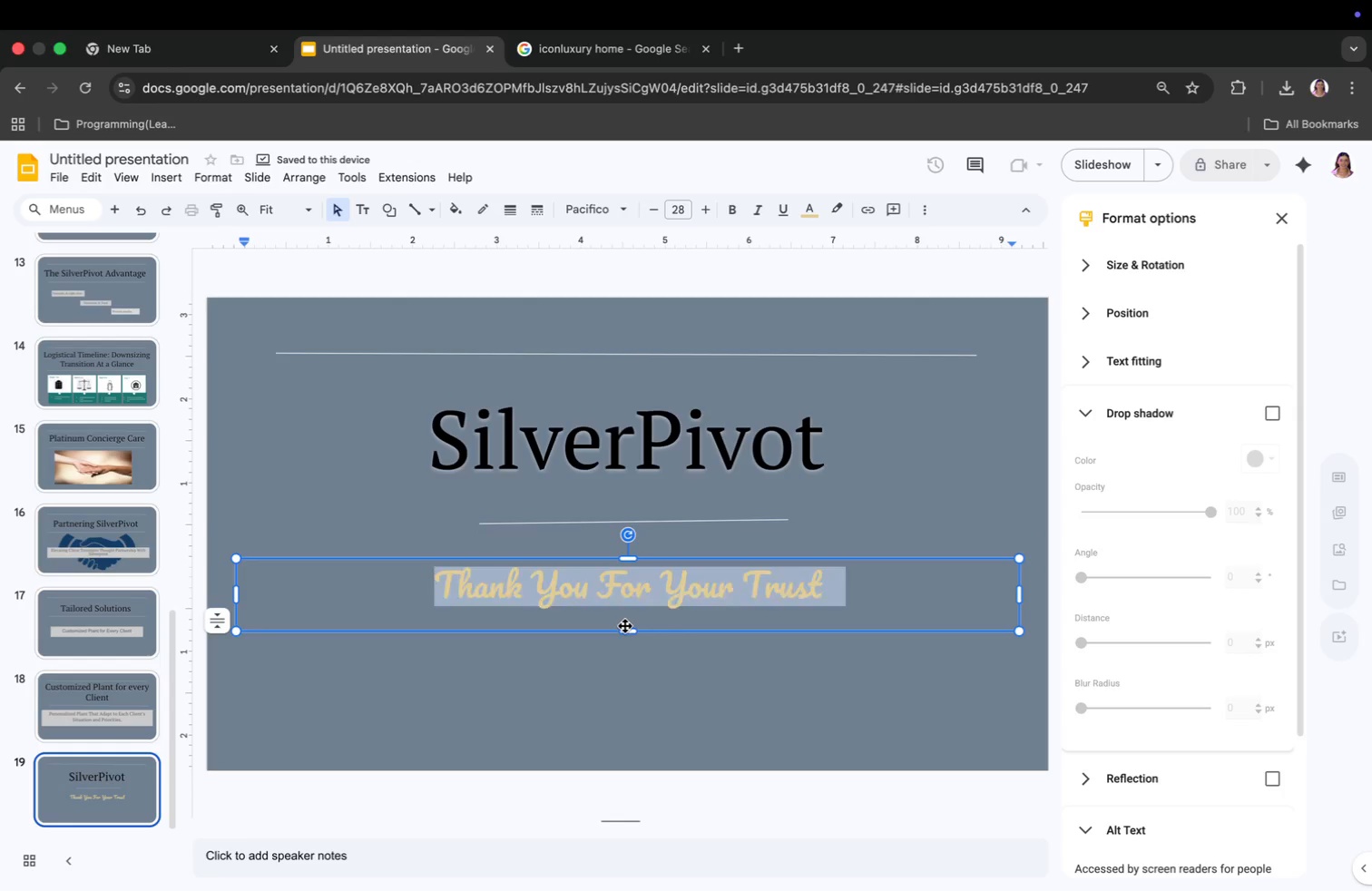 
key(Meta+A)
 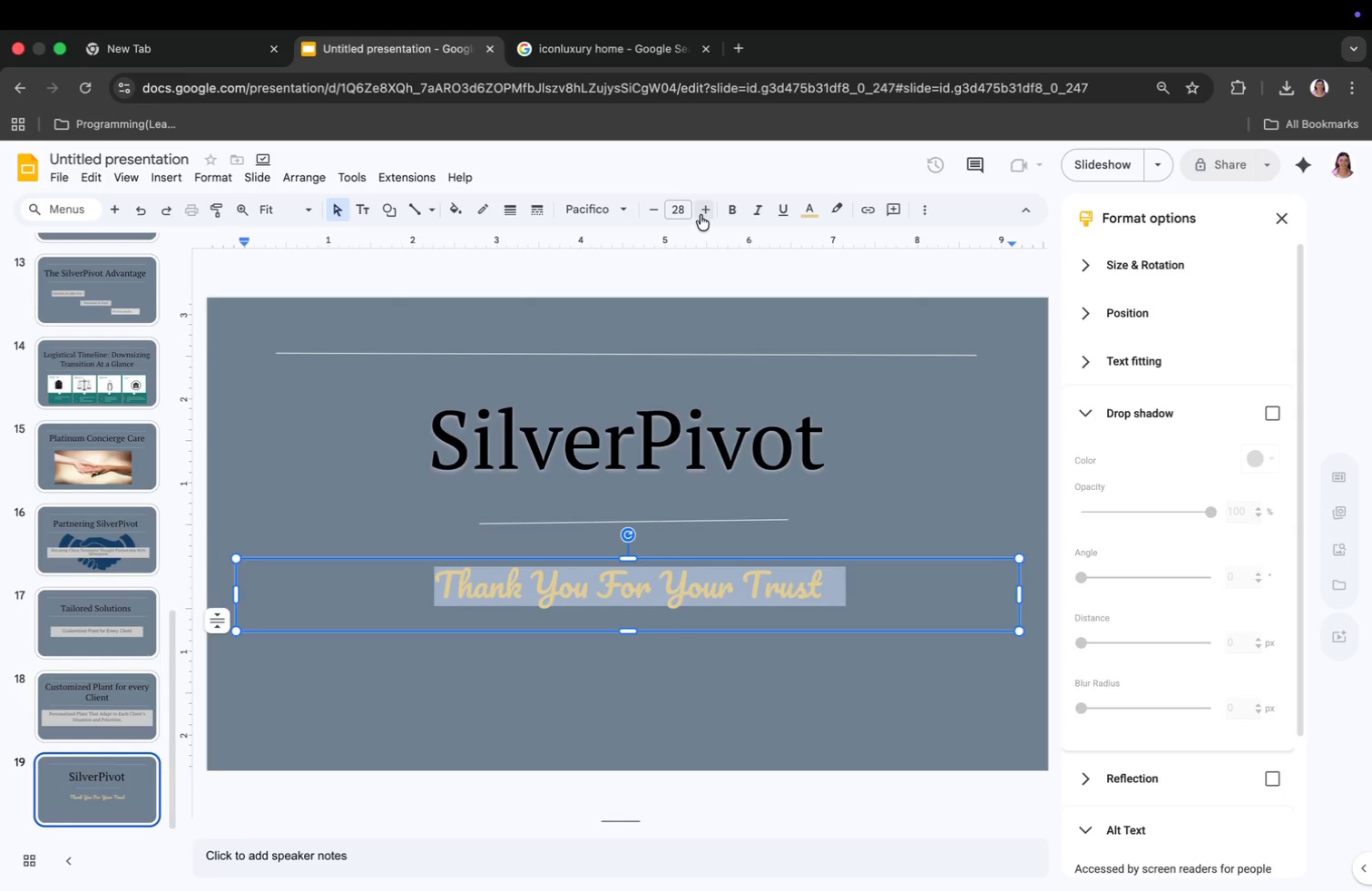 
double_click([701, 215])
 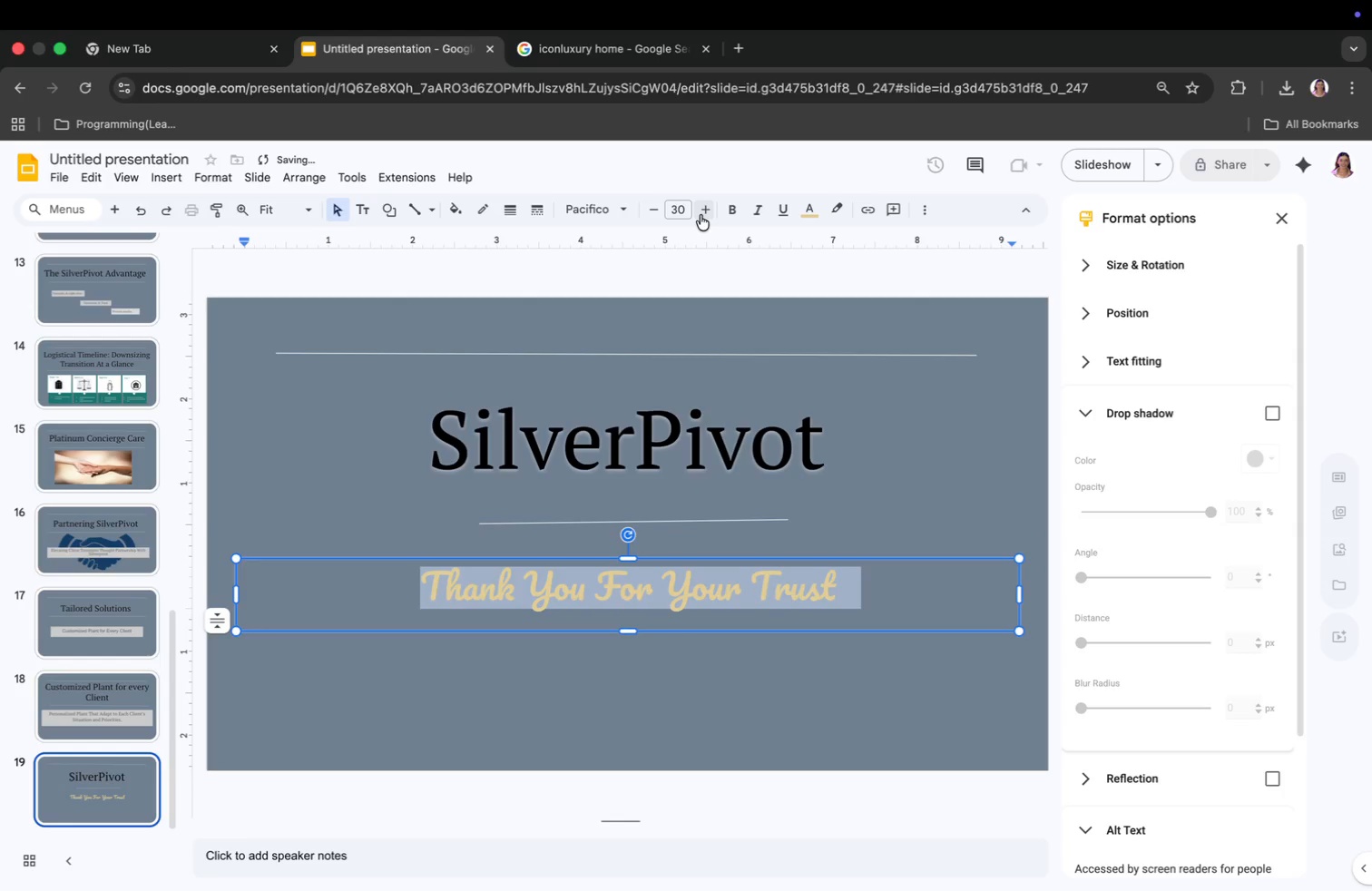 
triple_click([701, 215])
 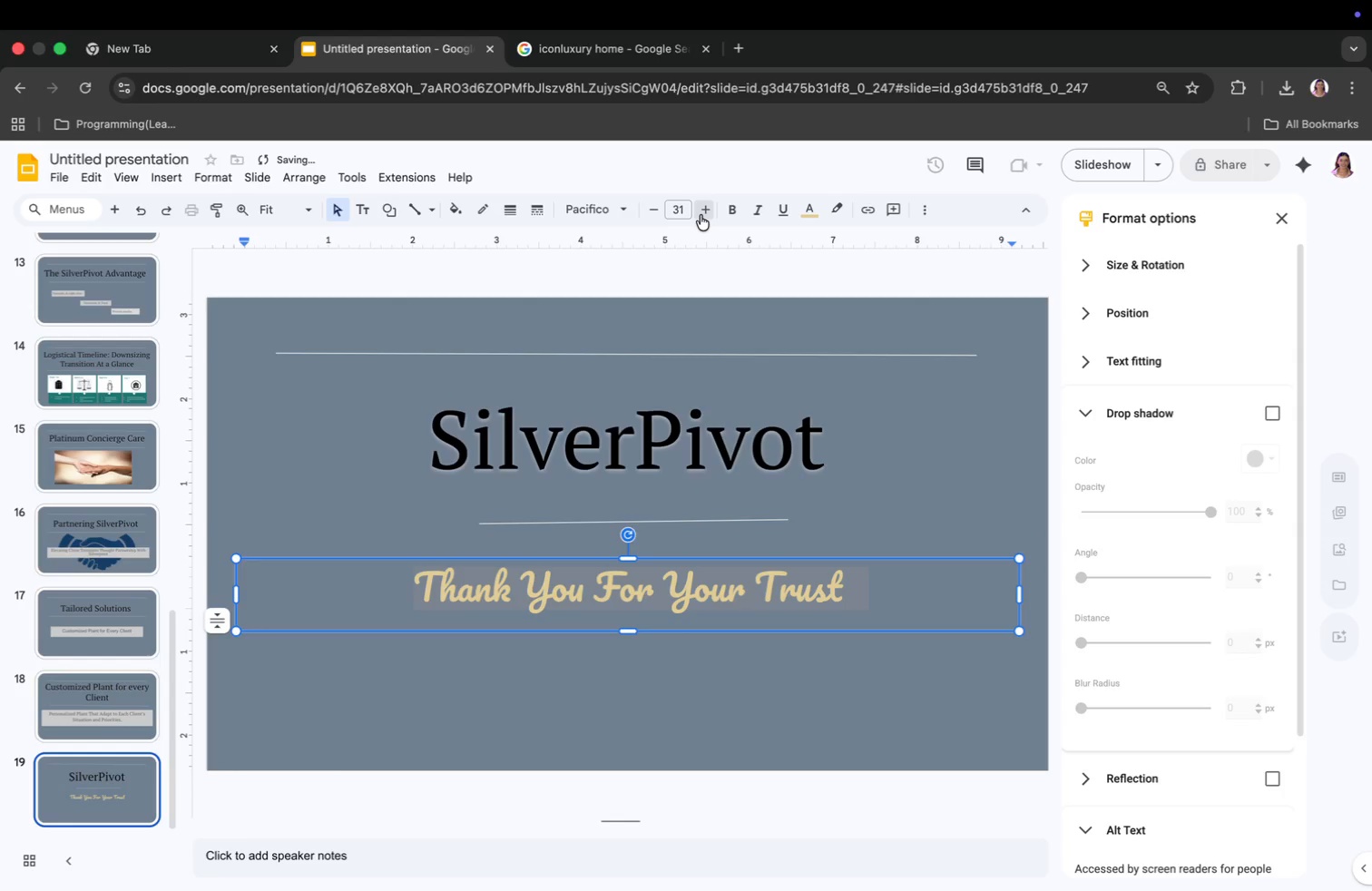 
triple_click([701, 215])
 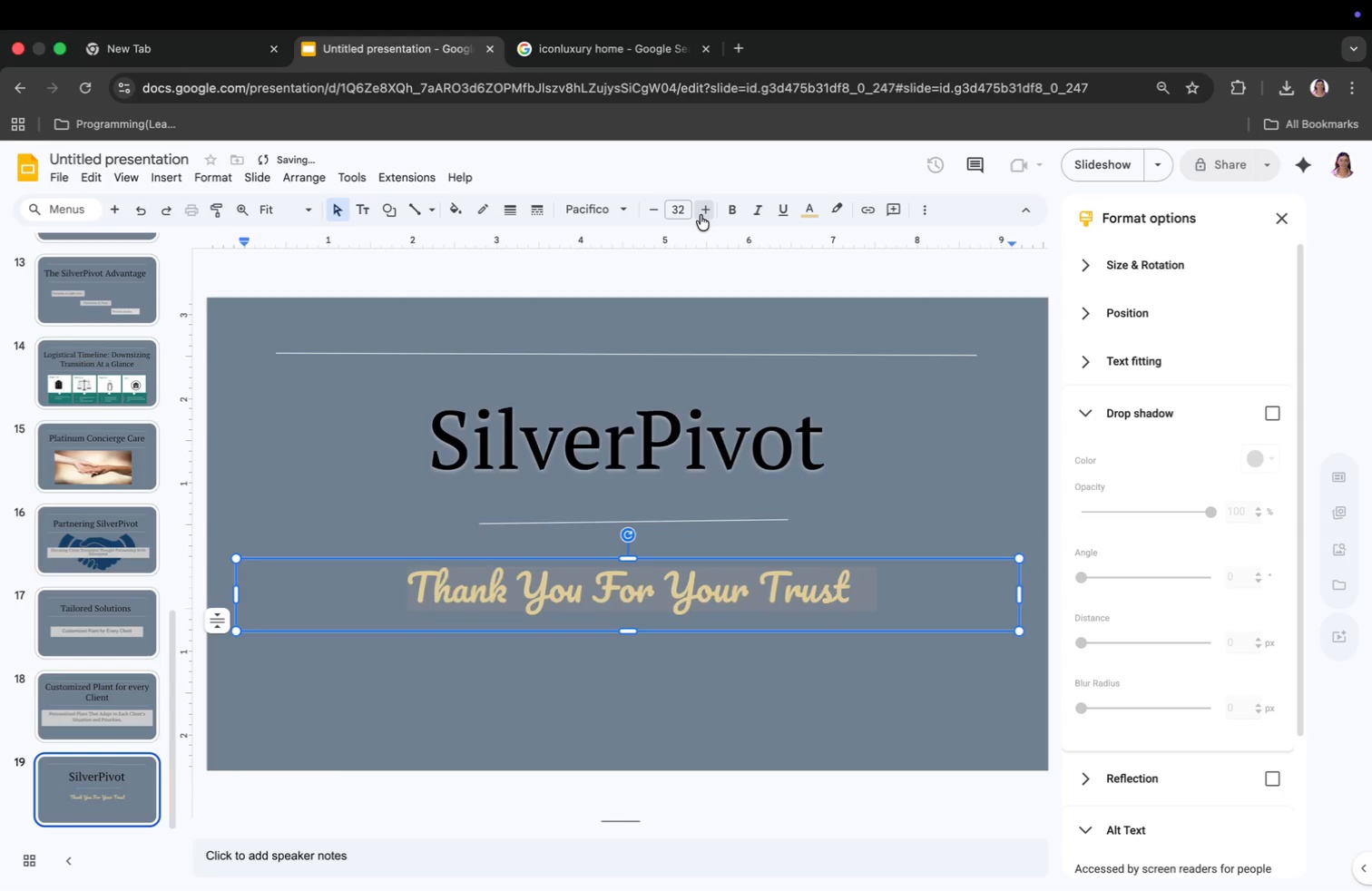 
triple_click([701, 215])
 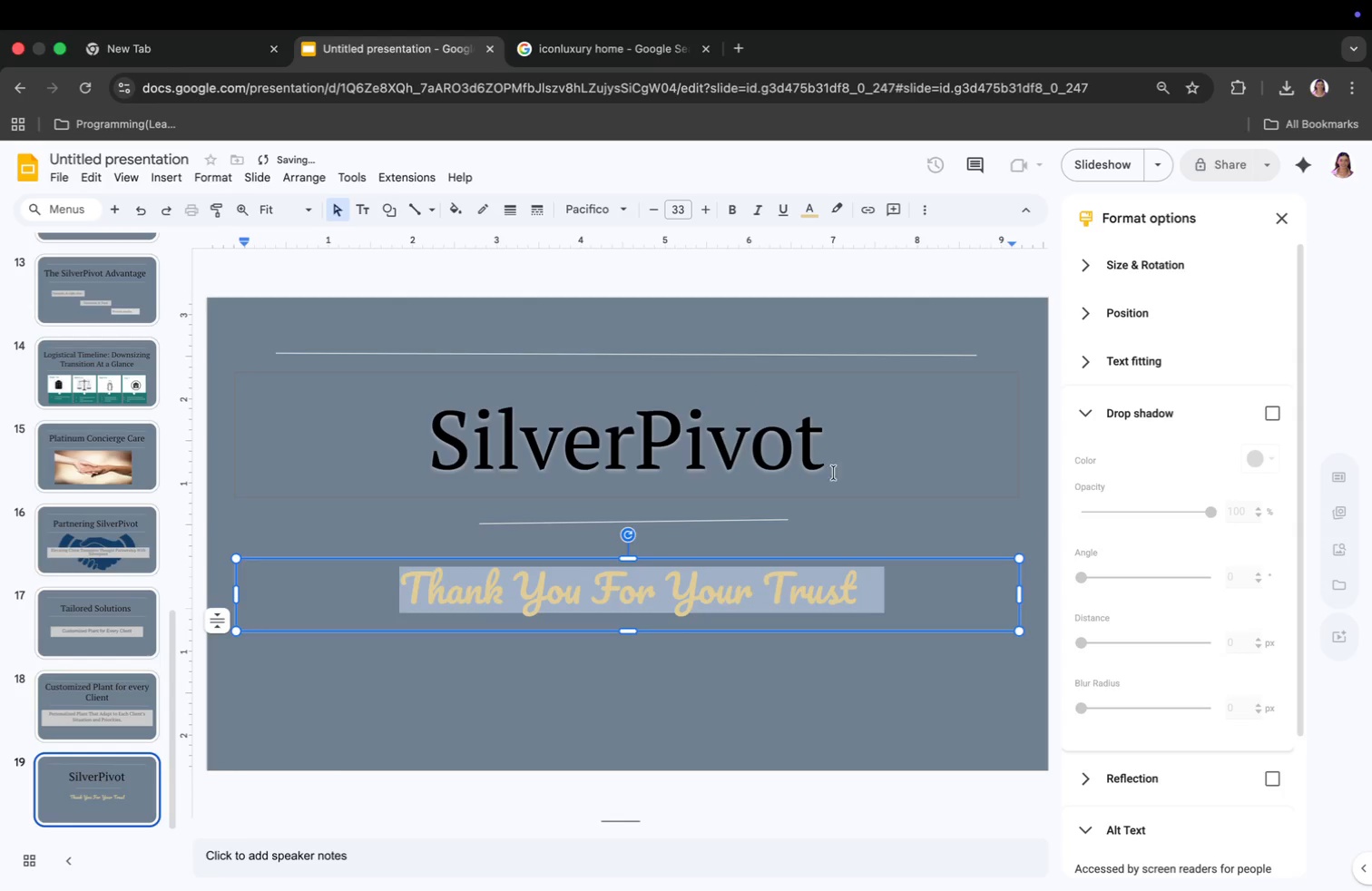 
left_click([872, 504])
 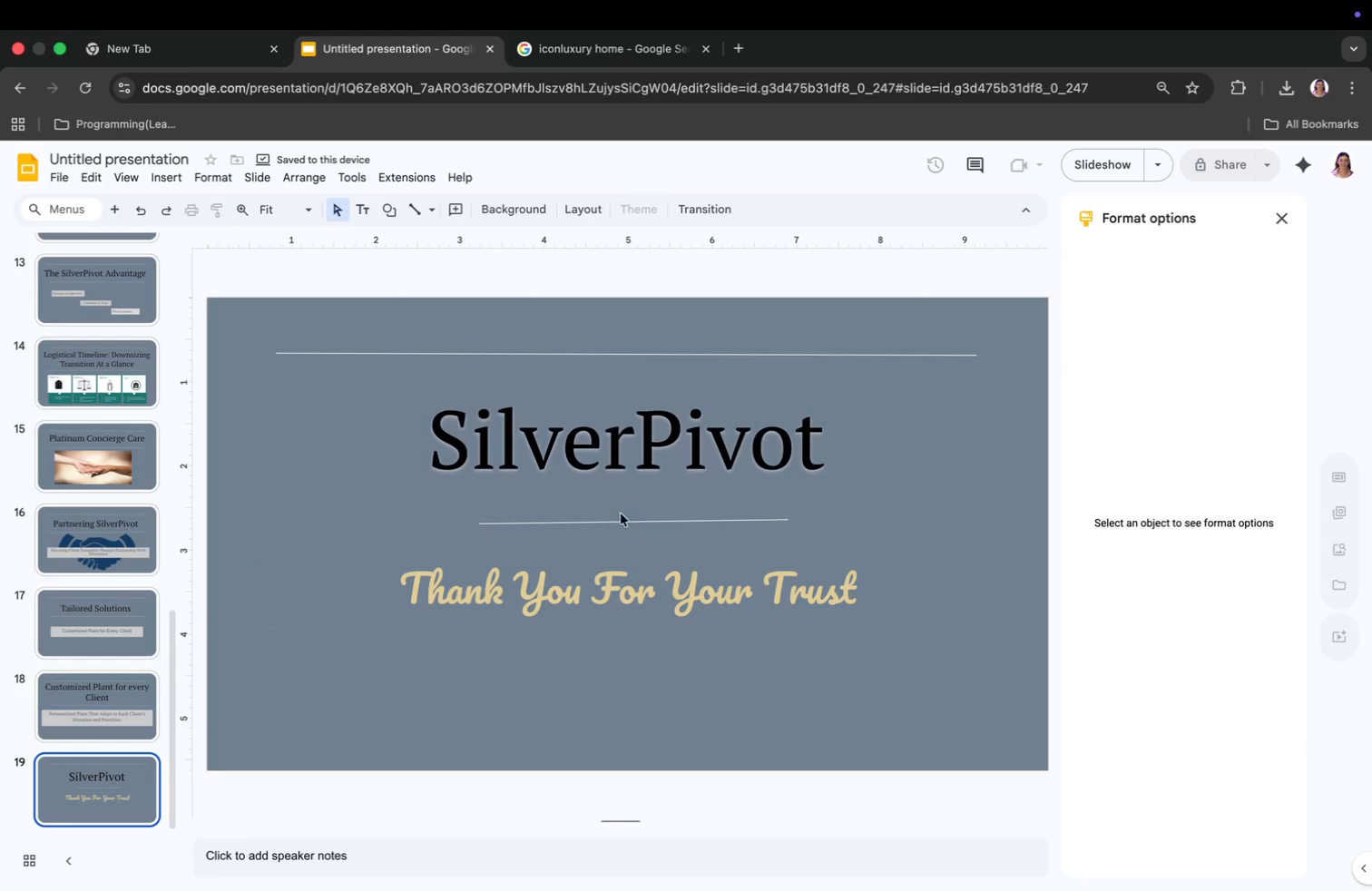 
wait(6.17)
 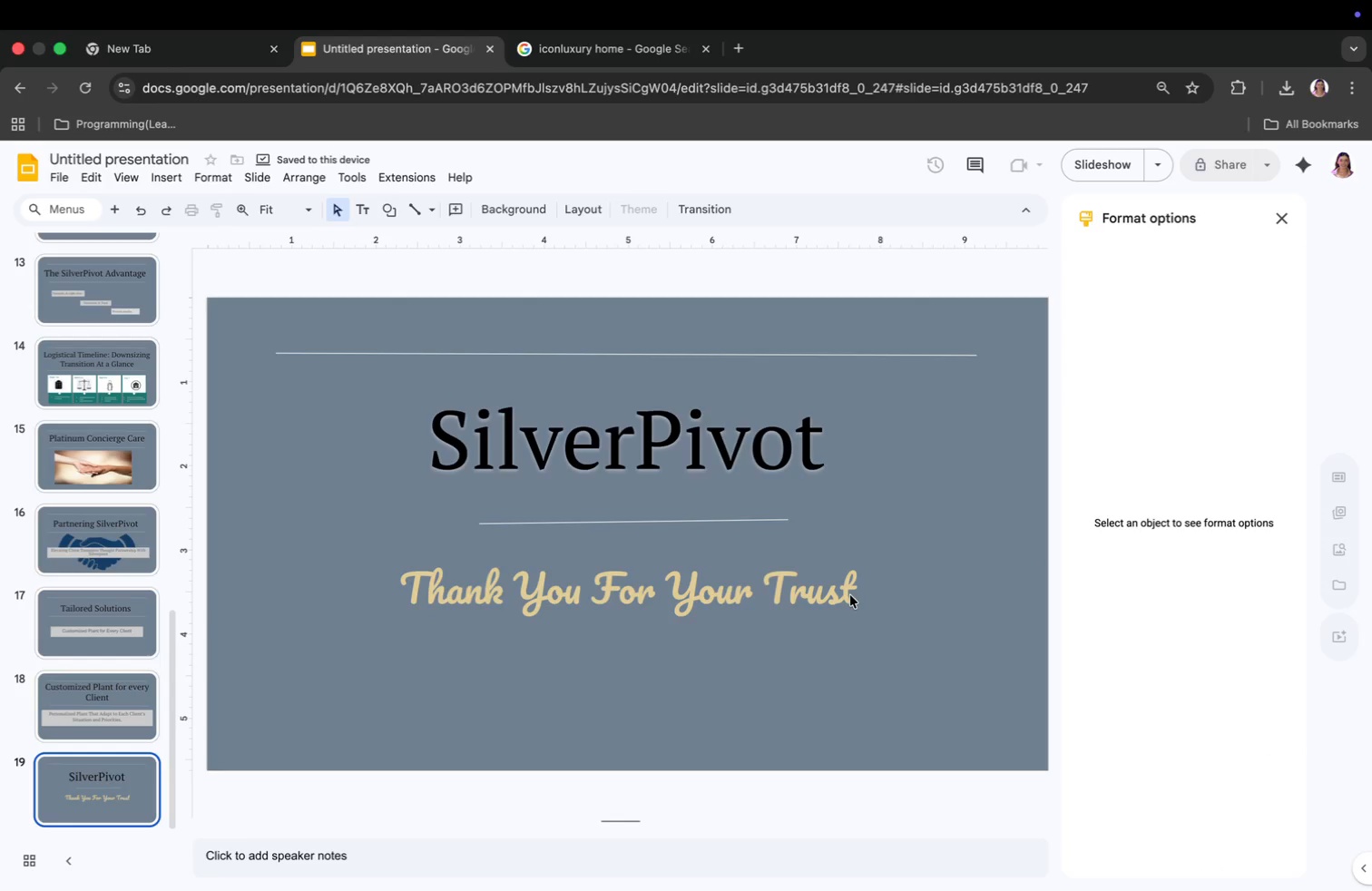 
left_click_drag(start_coordinate=[789, 520], to_coordinate=[788, 525])
 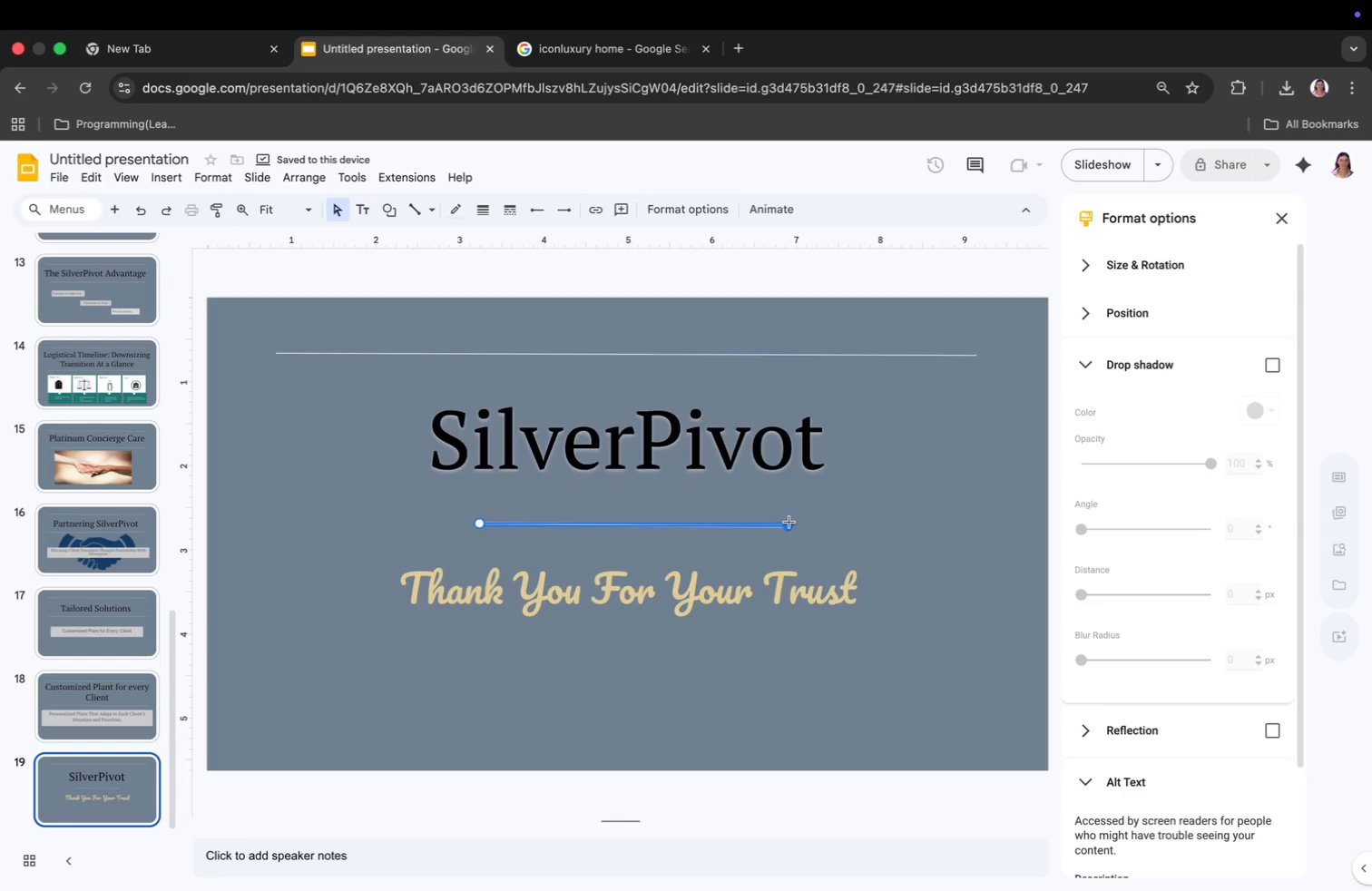 
left_click([847, 524])
 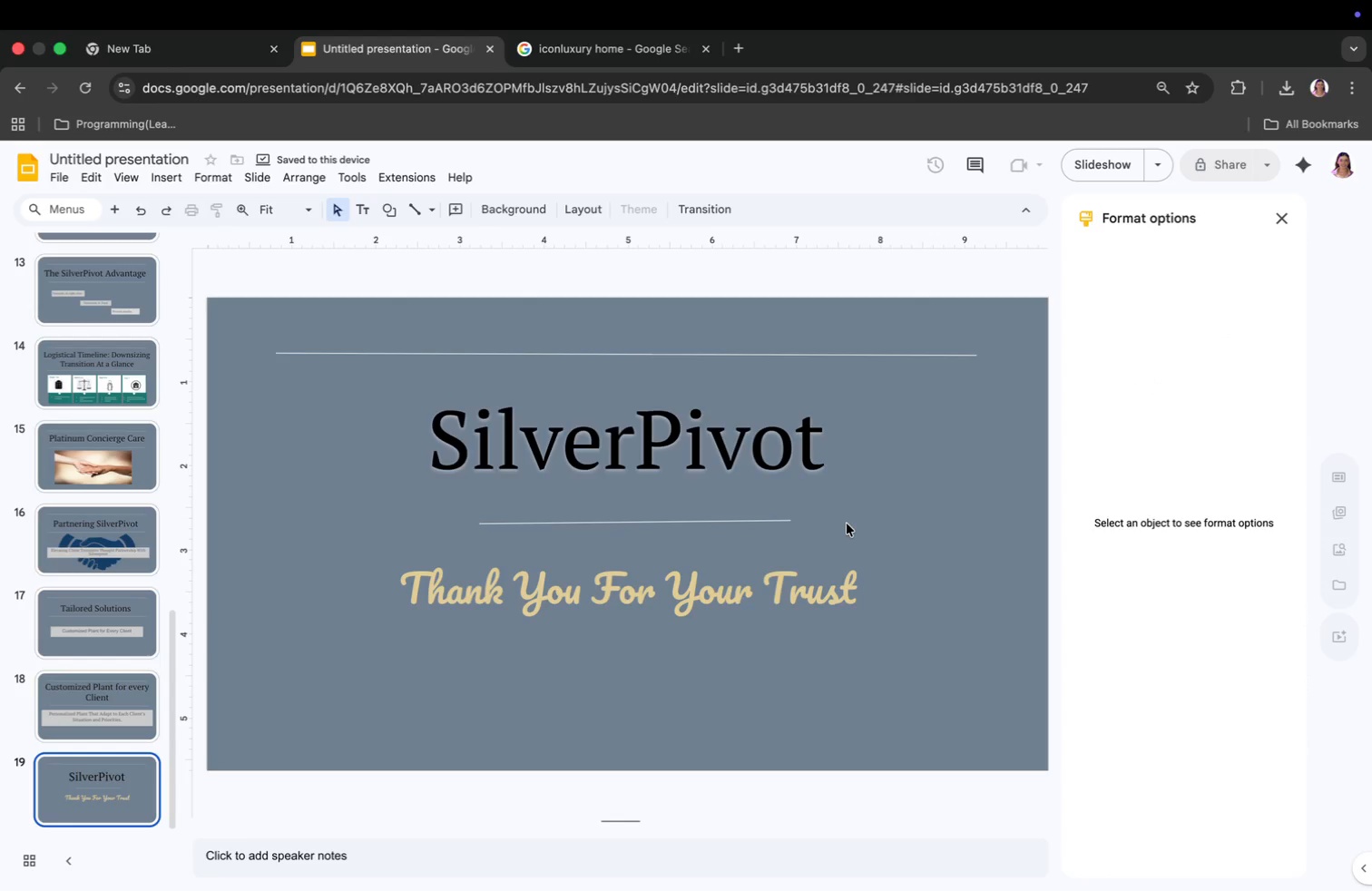 
wait(5.61)
 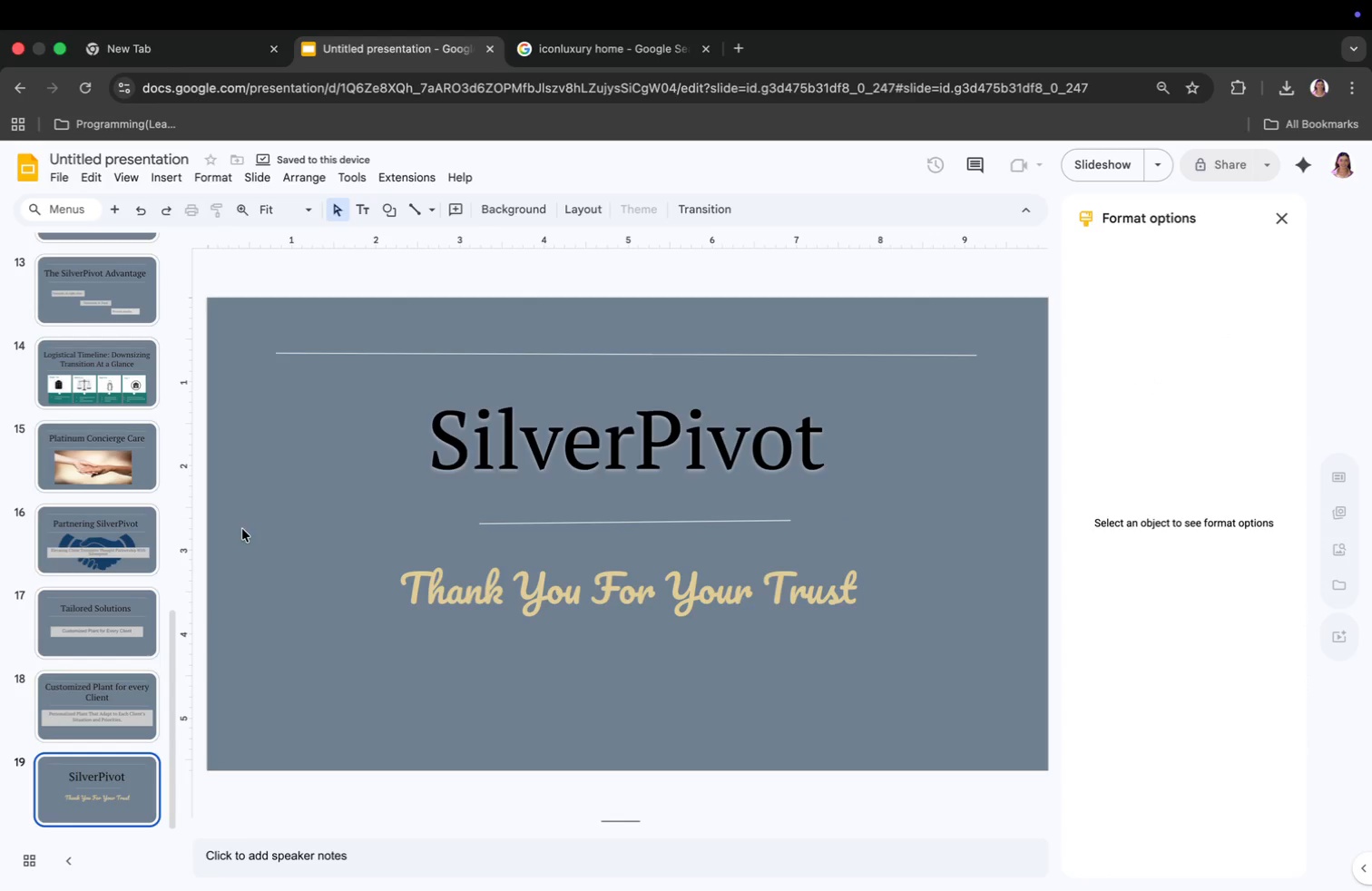 
left_click([133, 296])
 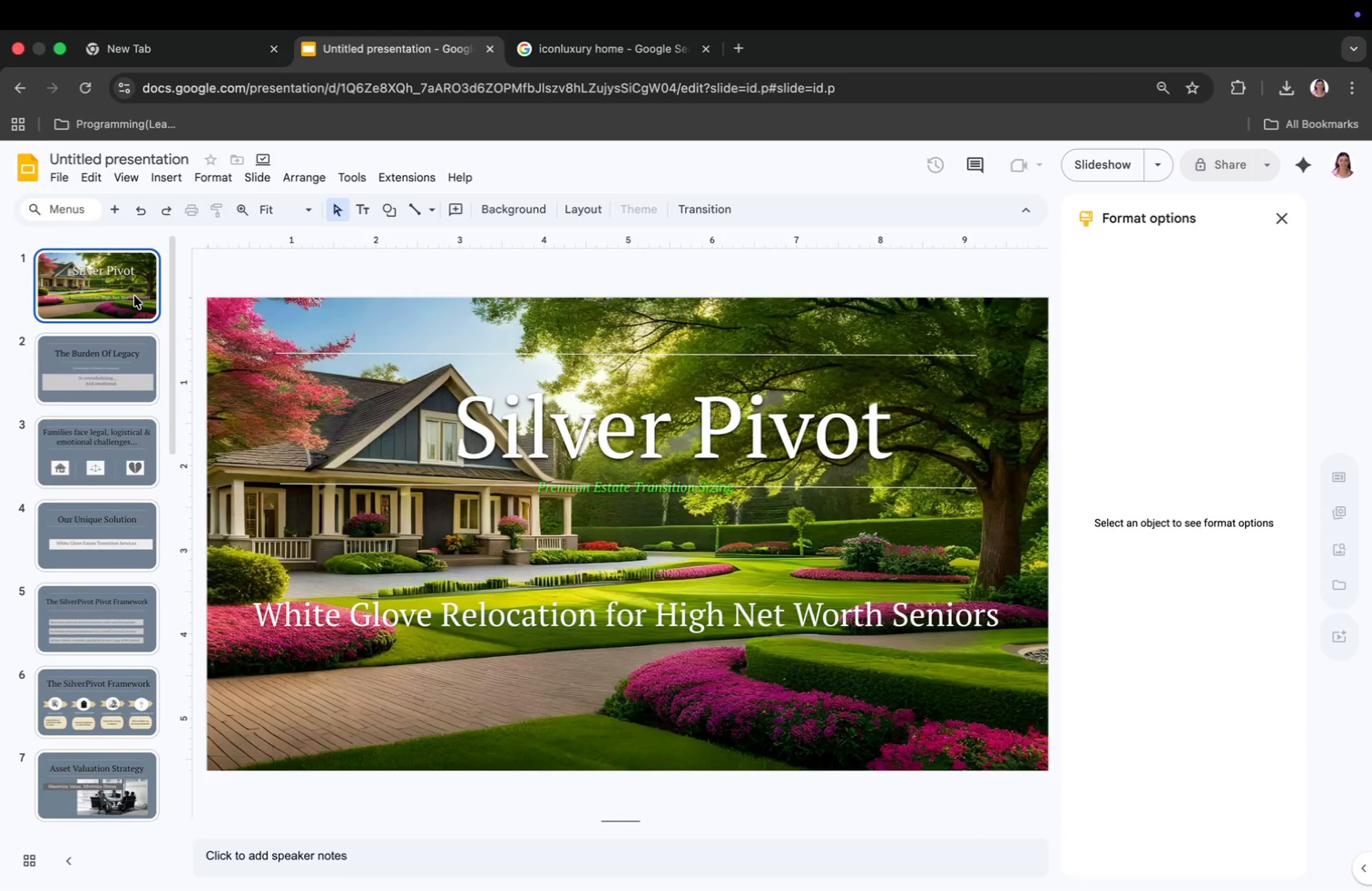 
scroll: coordinate [111, 524], scroll_direction: up, amount: 187.0
 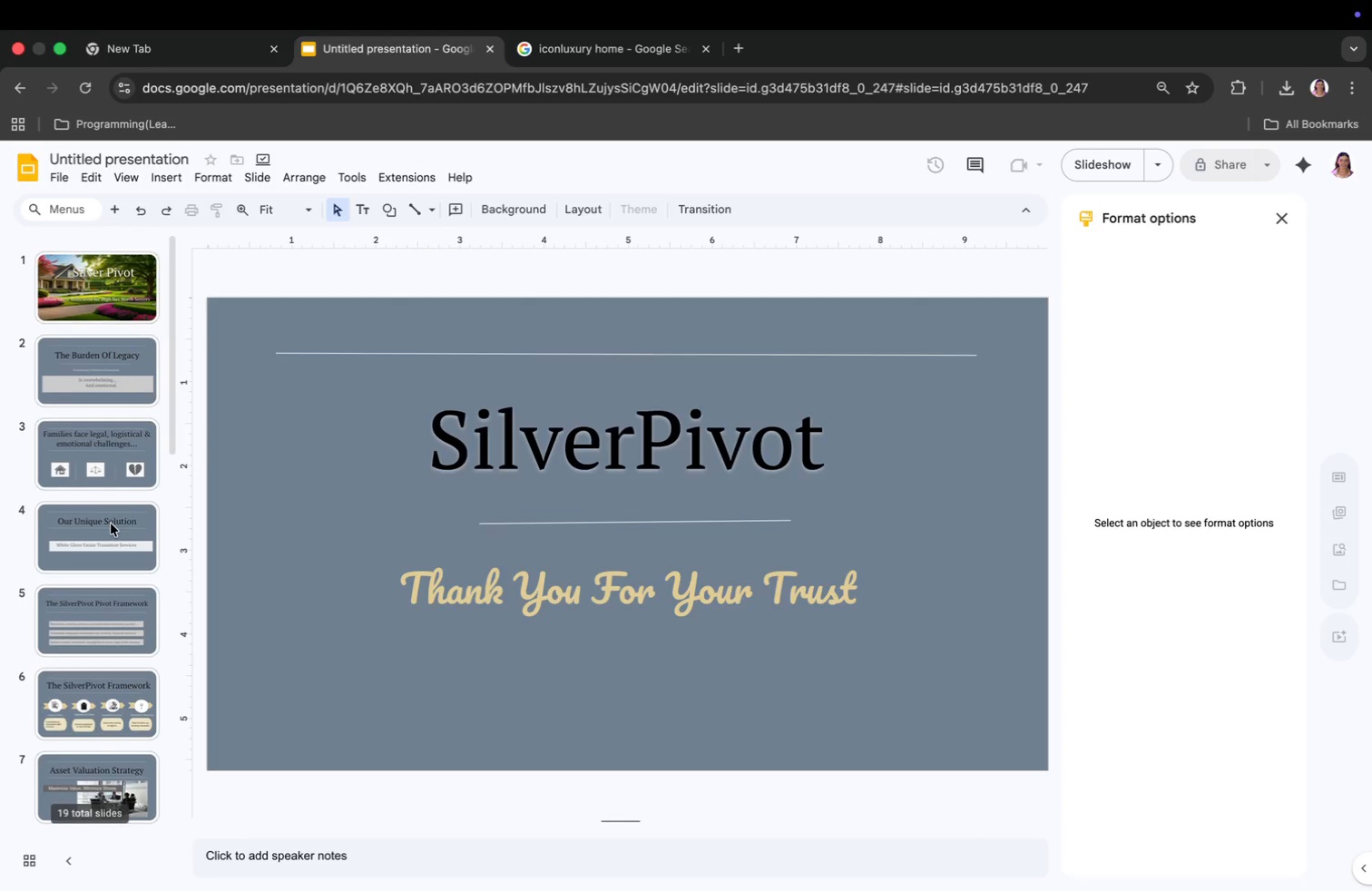 
key(ArrowDown)
 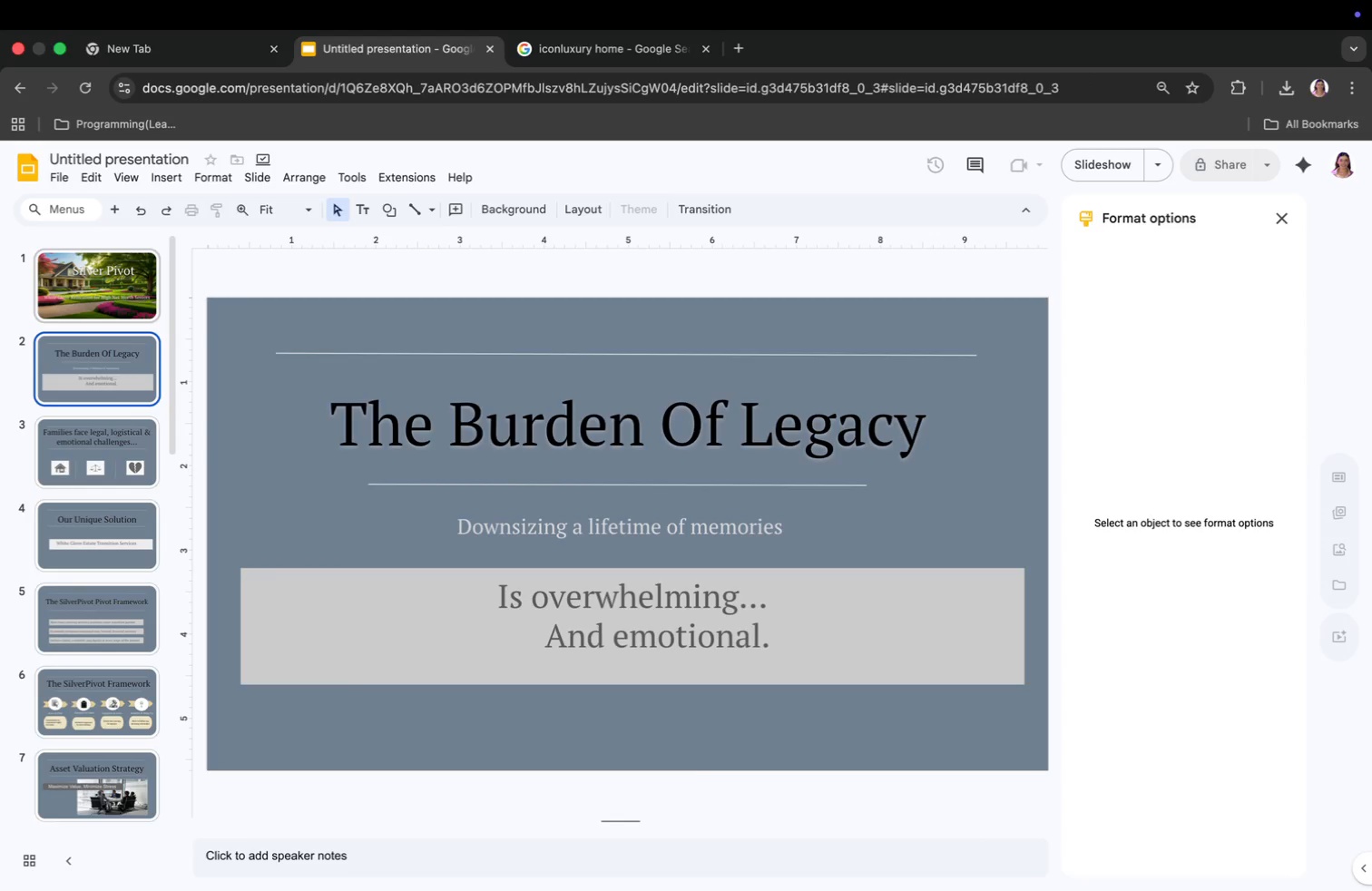 
key(ArrowUp)
 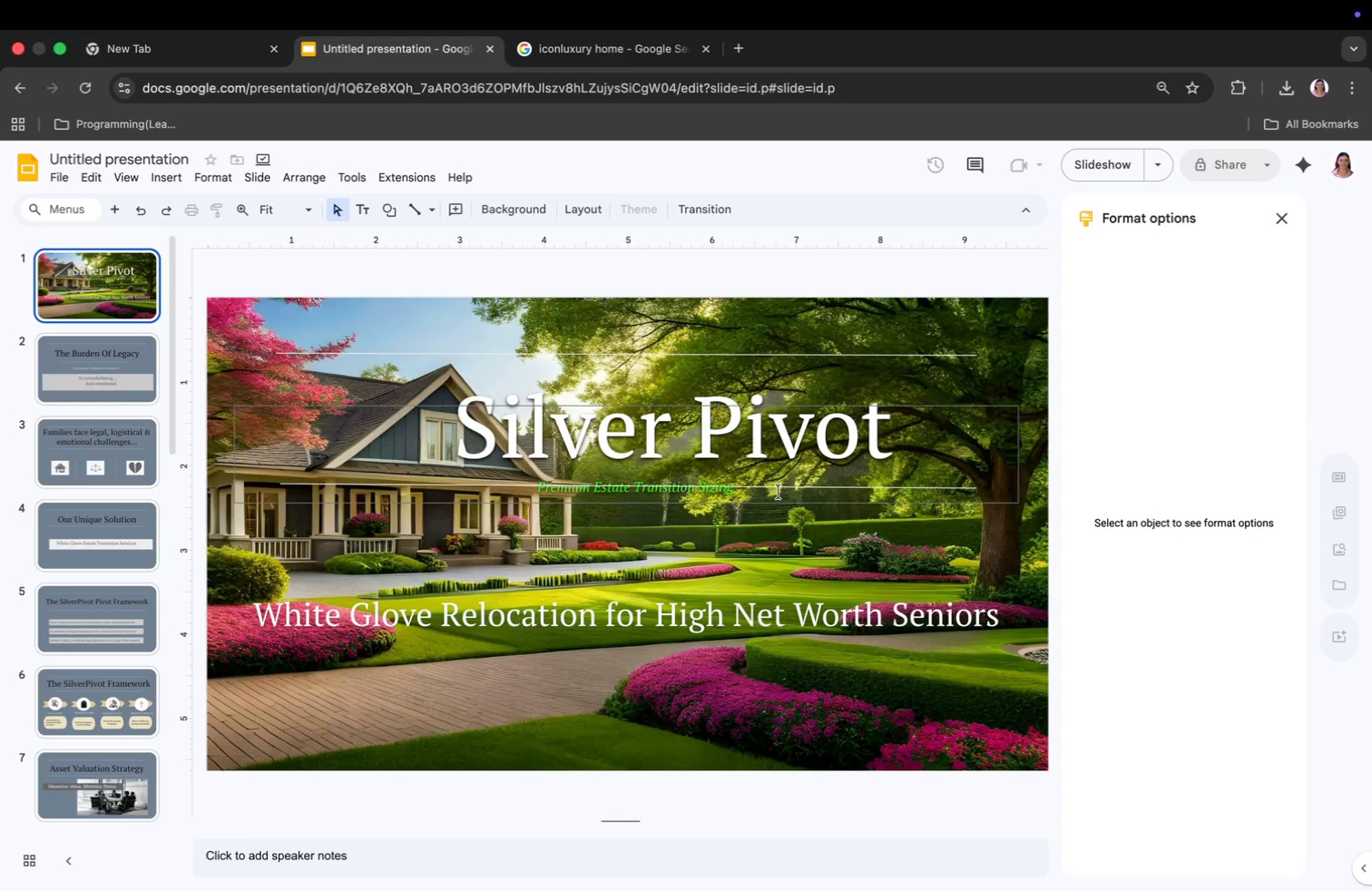 
left_click([779, 489])
 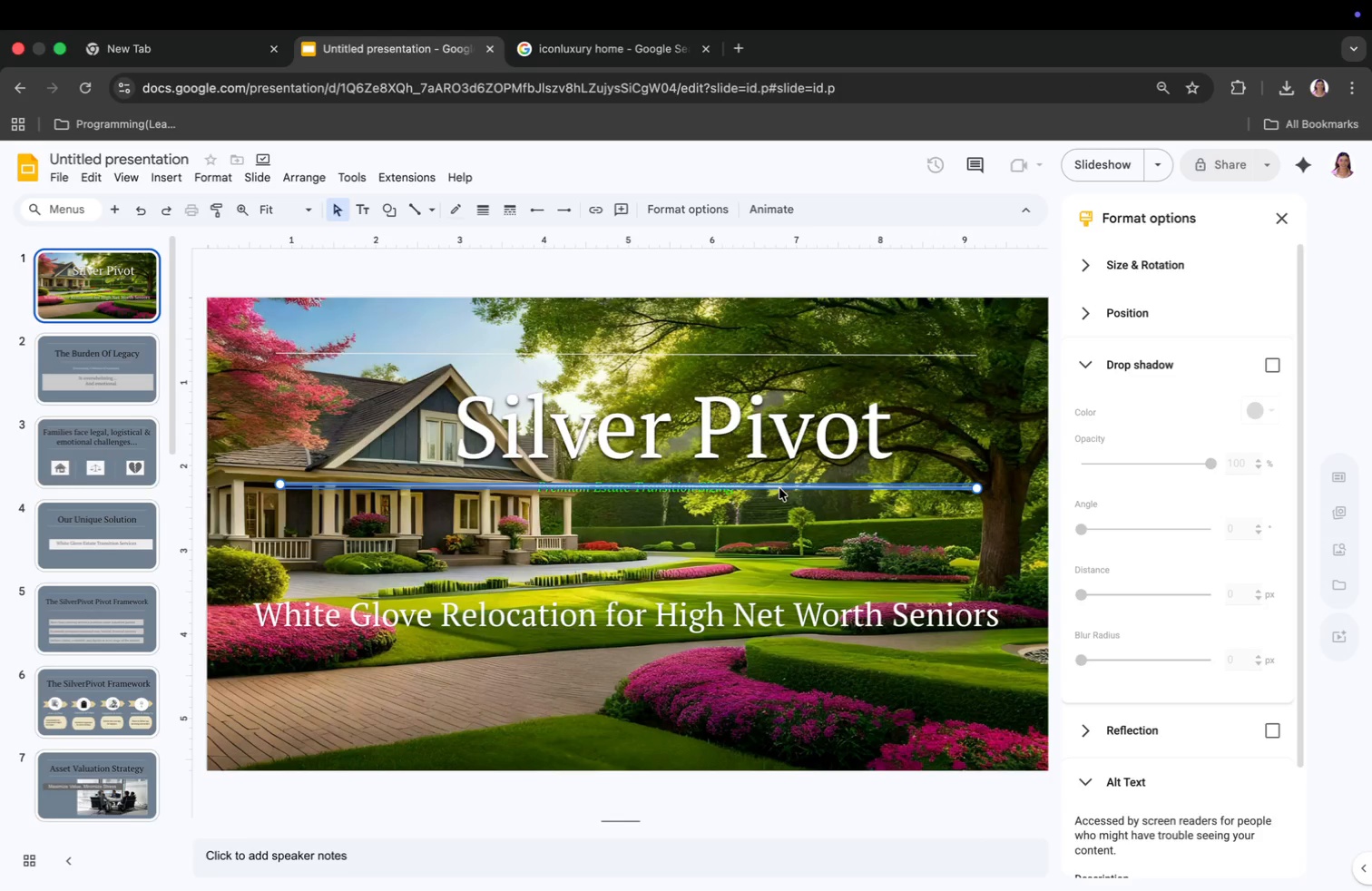 
left_click_drag(start_coordinate=[777, 486], to_coordinate=[779, 518])
 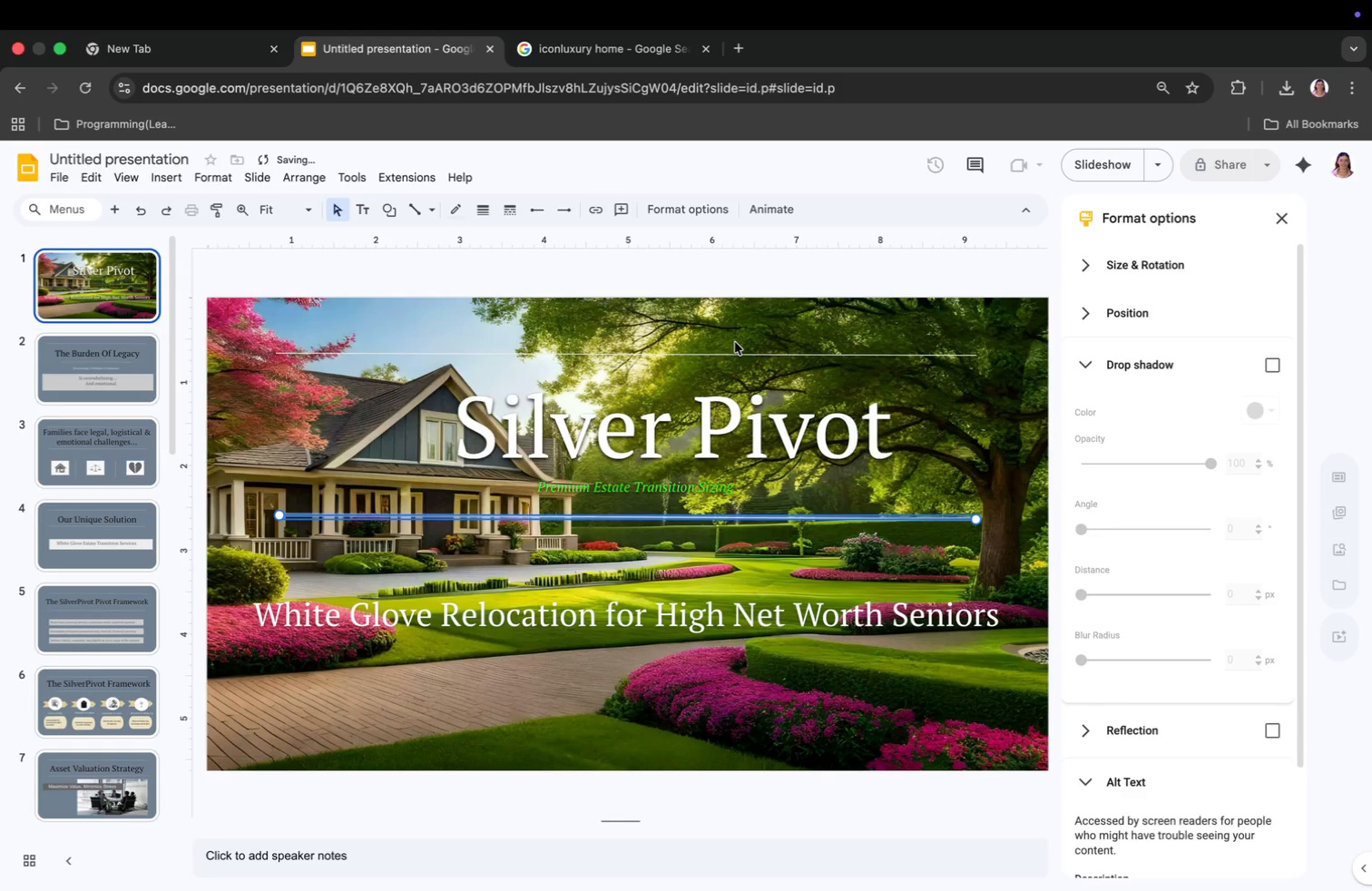 
left_click([736, 353])
 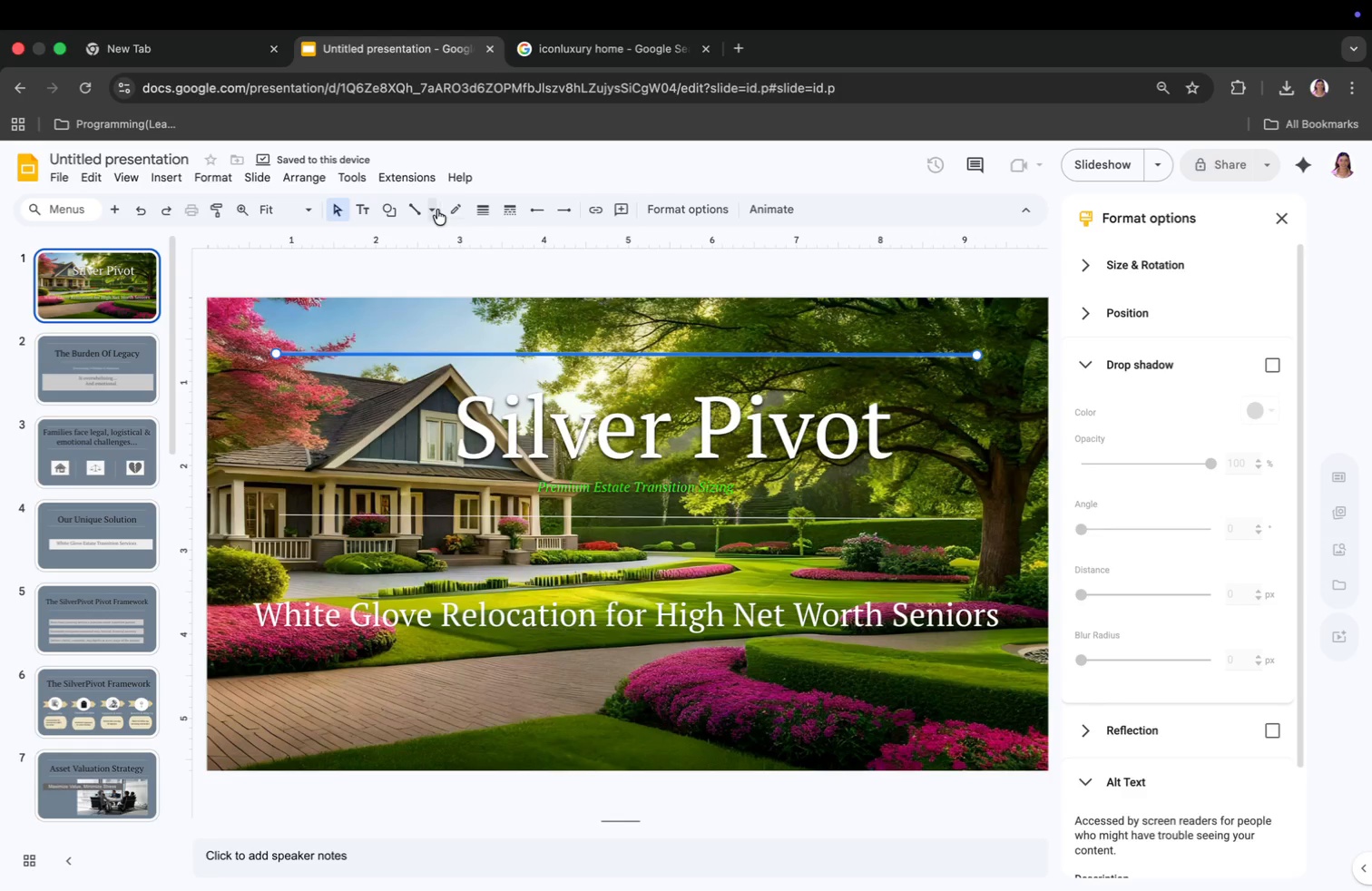 
left_click([447, 210])
 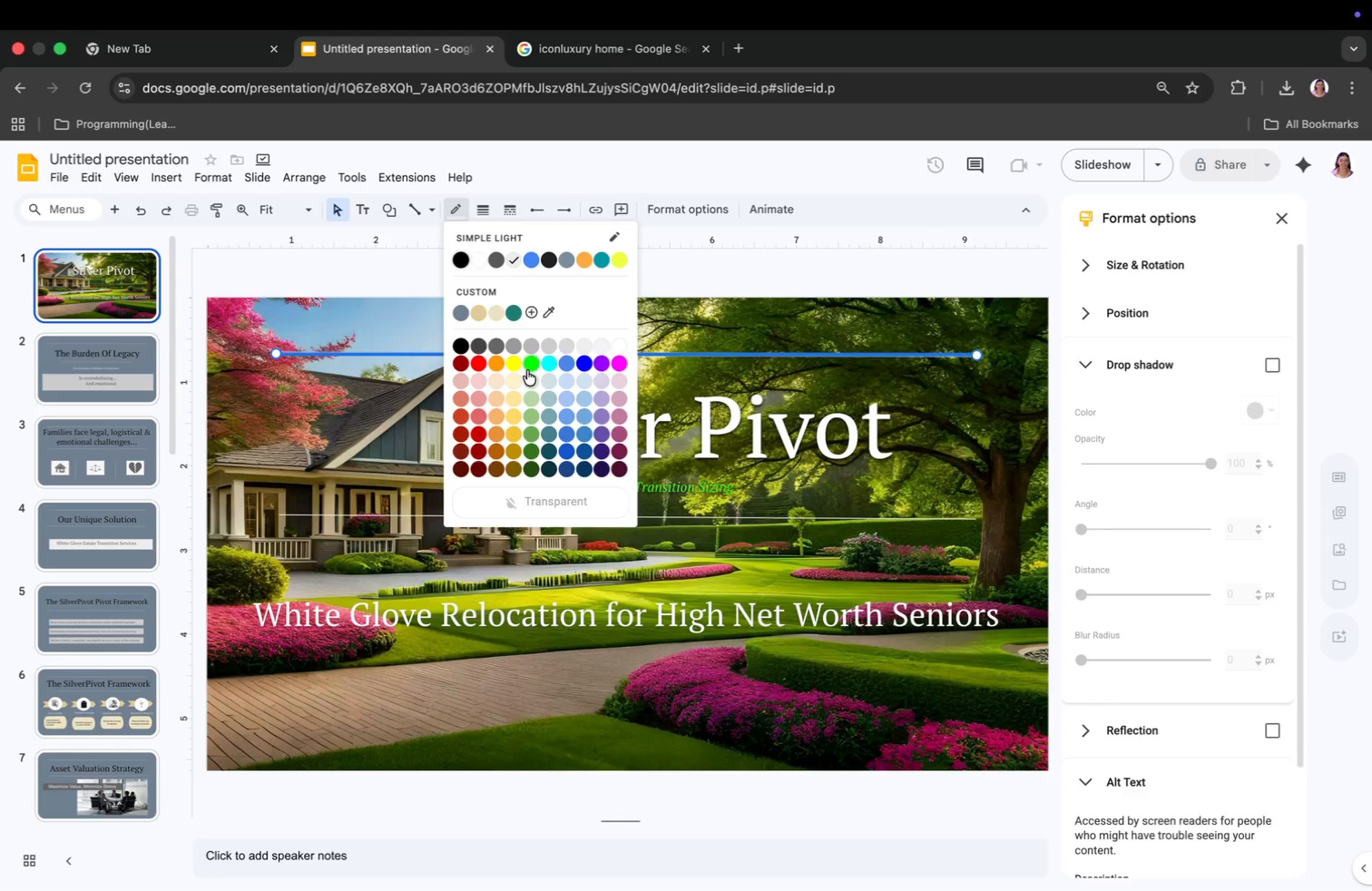 
left_click([528, 368])
 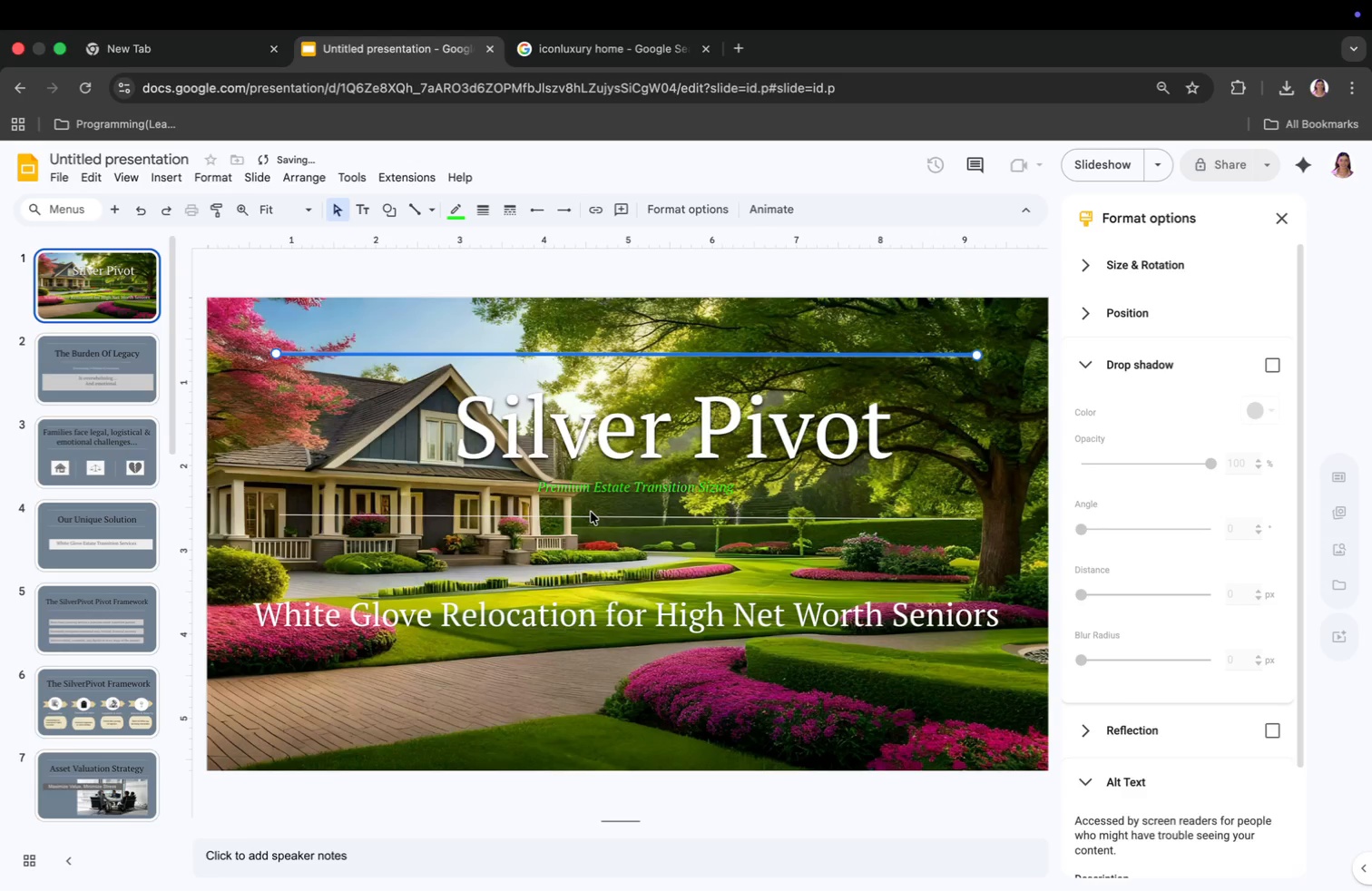 
left_click([592, 516])
 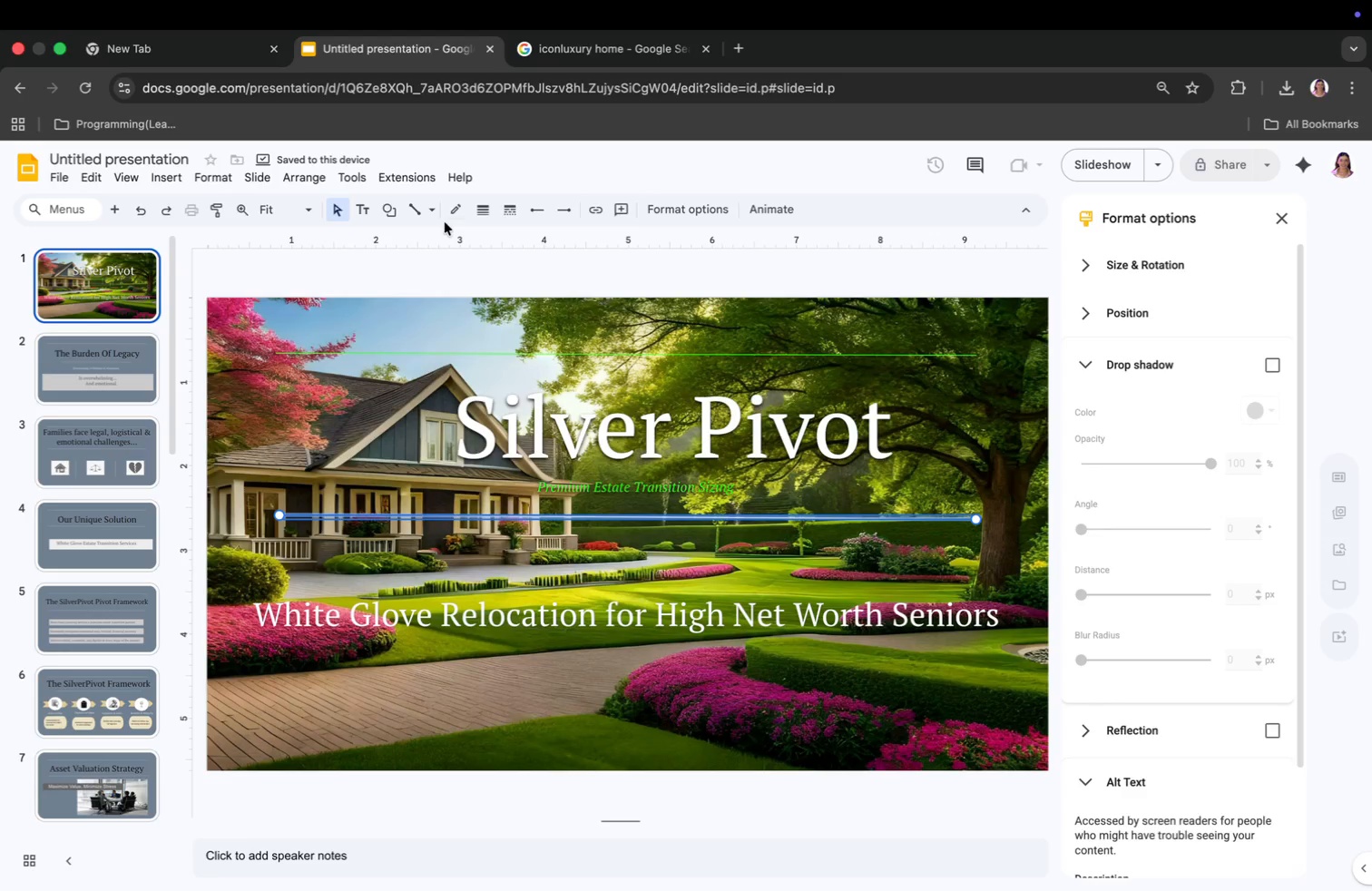 
left_click([450, 211])
 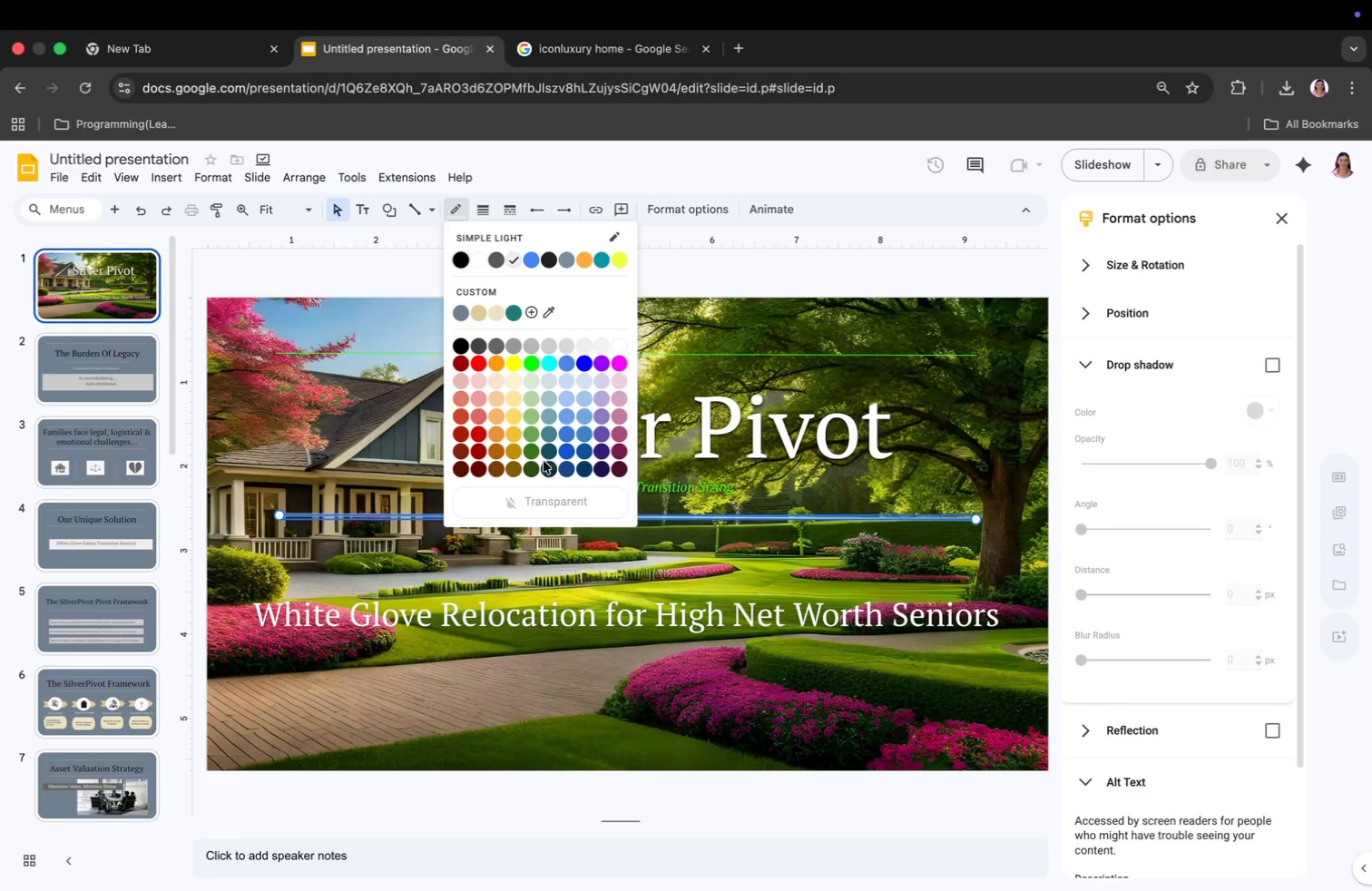 
left_click([531, 466])
 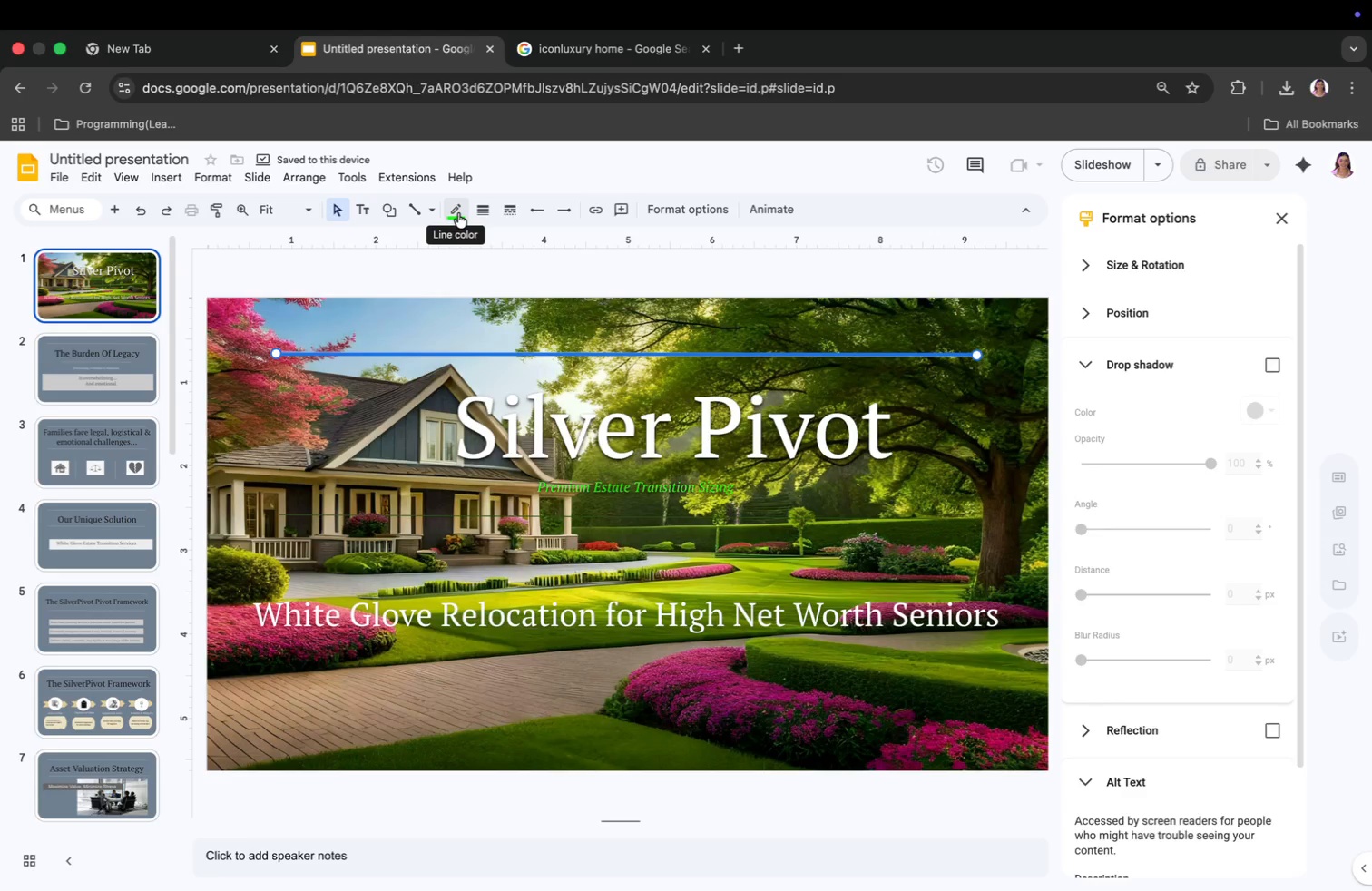 
wait(5.68)
 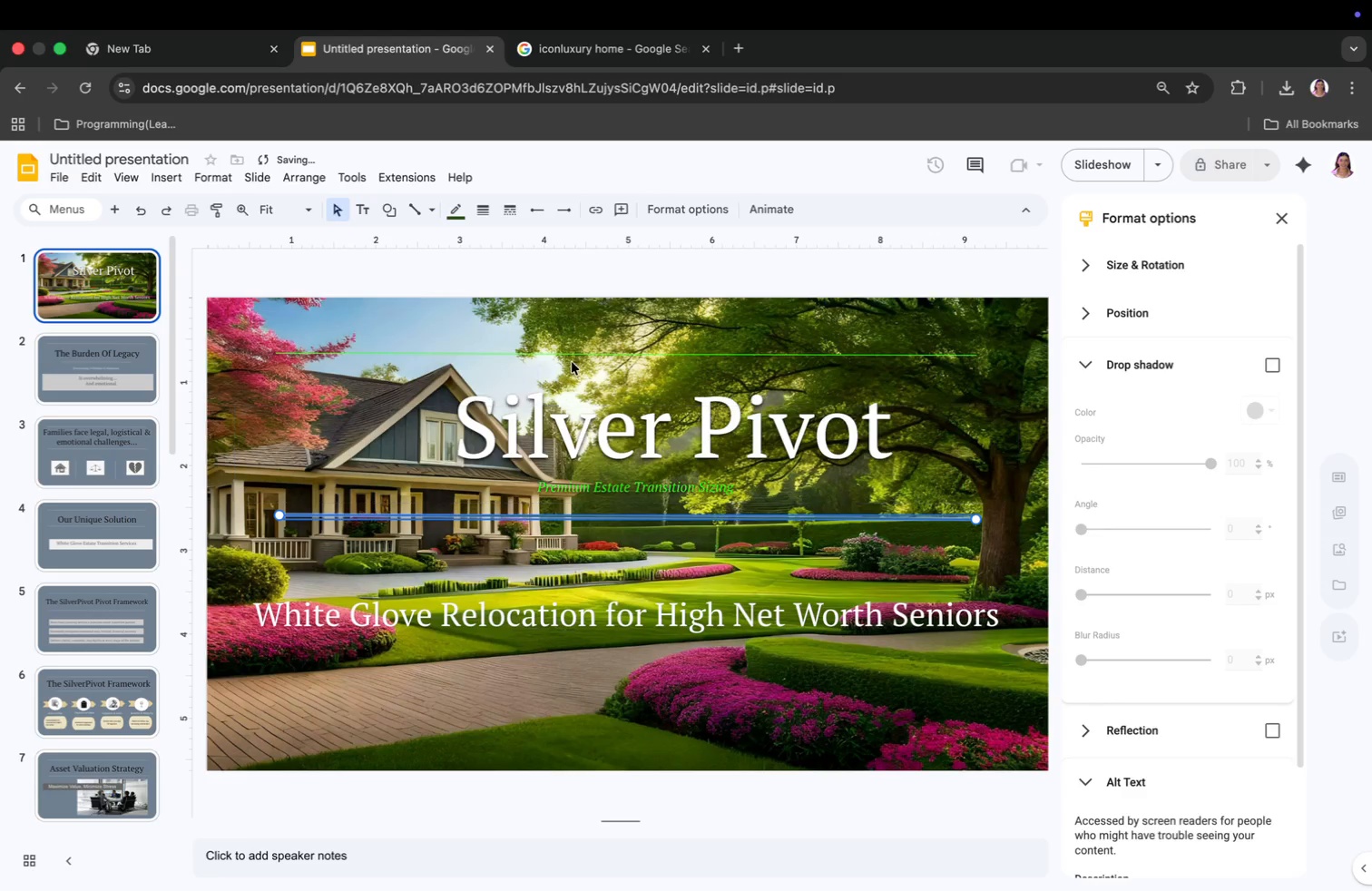 
key(Backspace)
 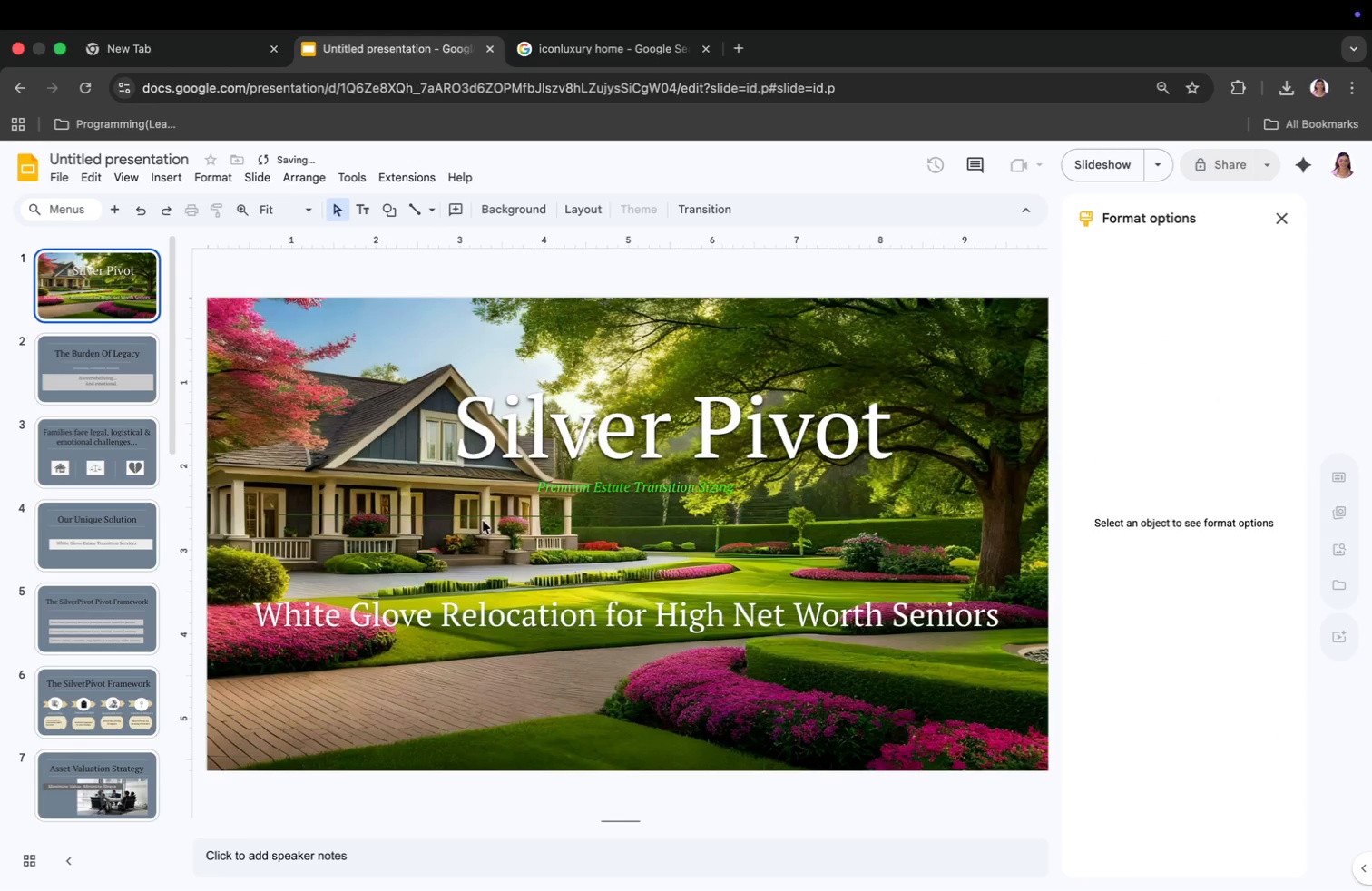 
left_click([483, 516])
 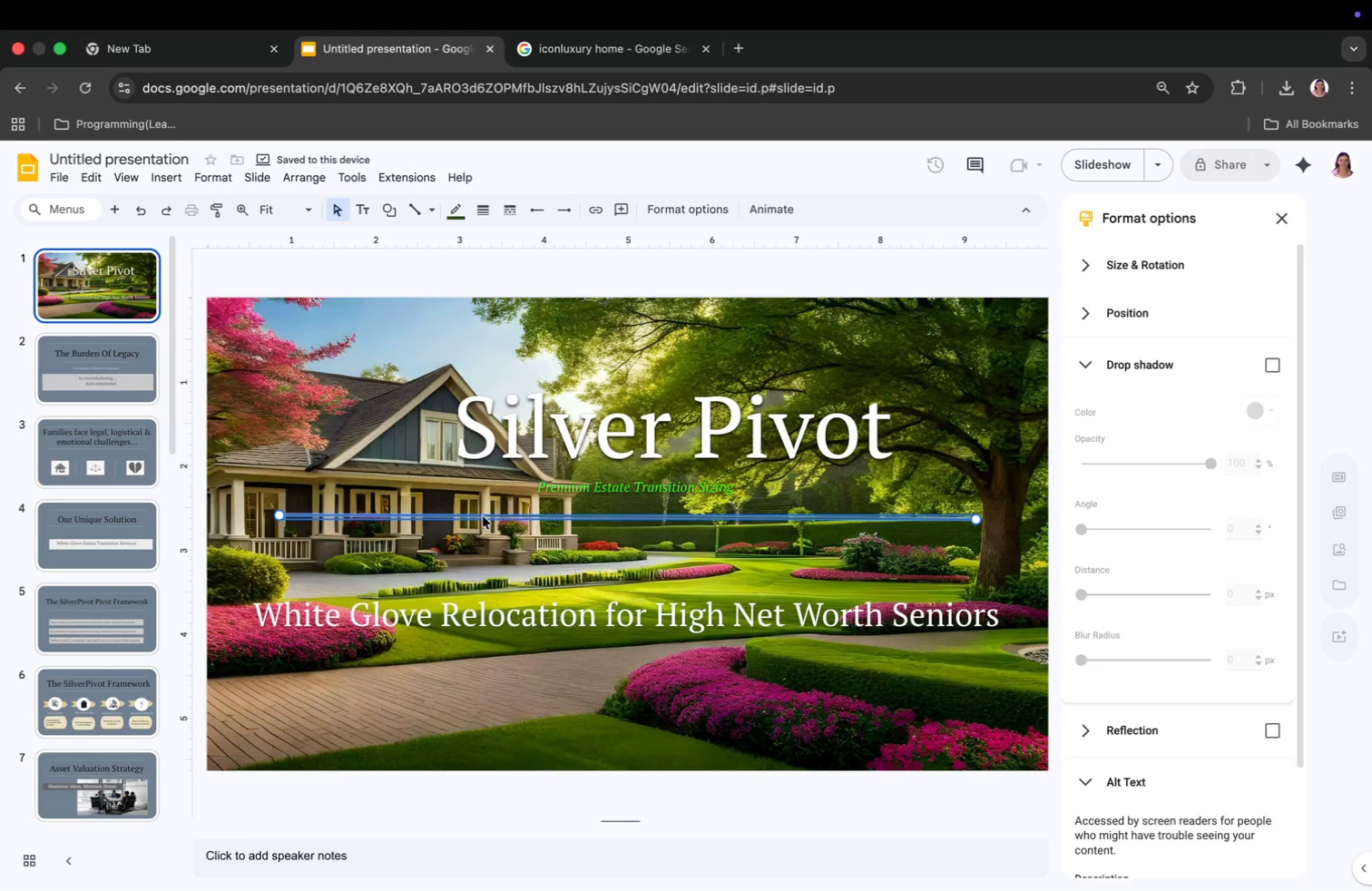 
key(Backspace)
 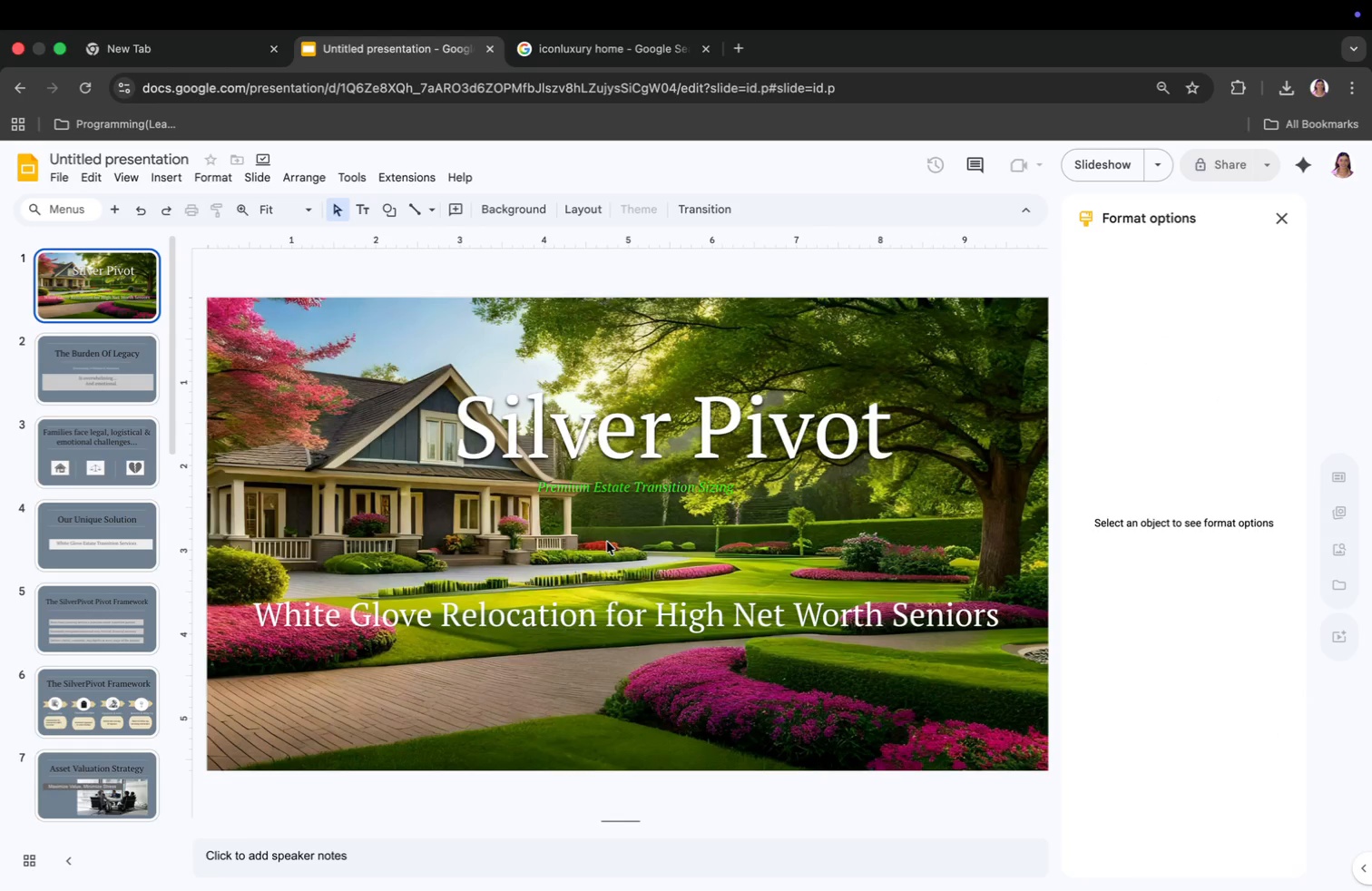 
wait(10.02)
 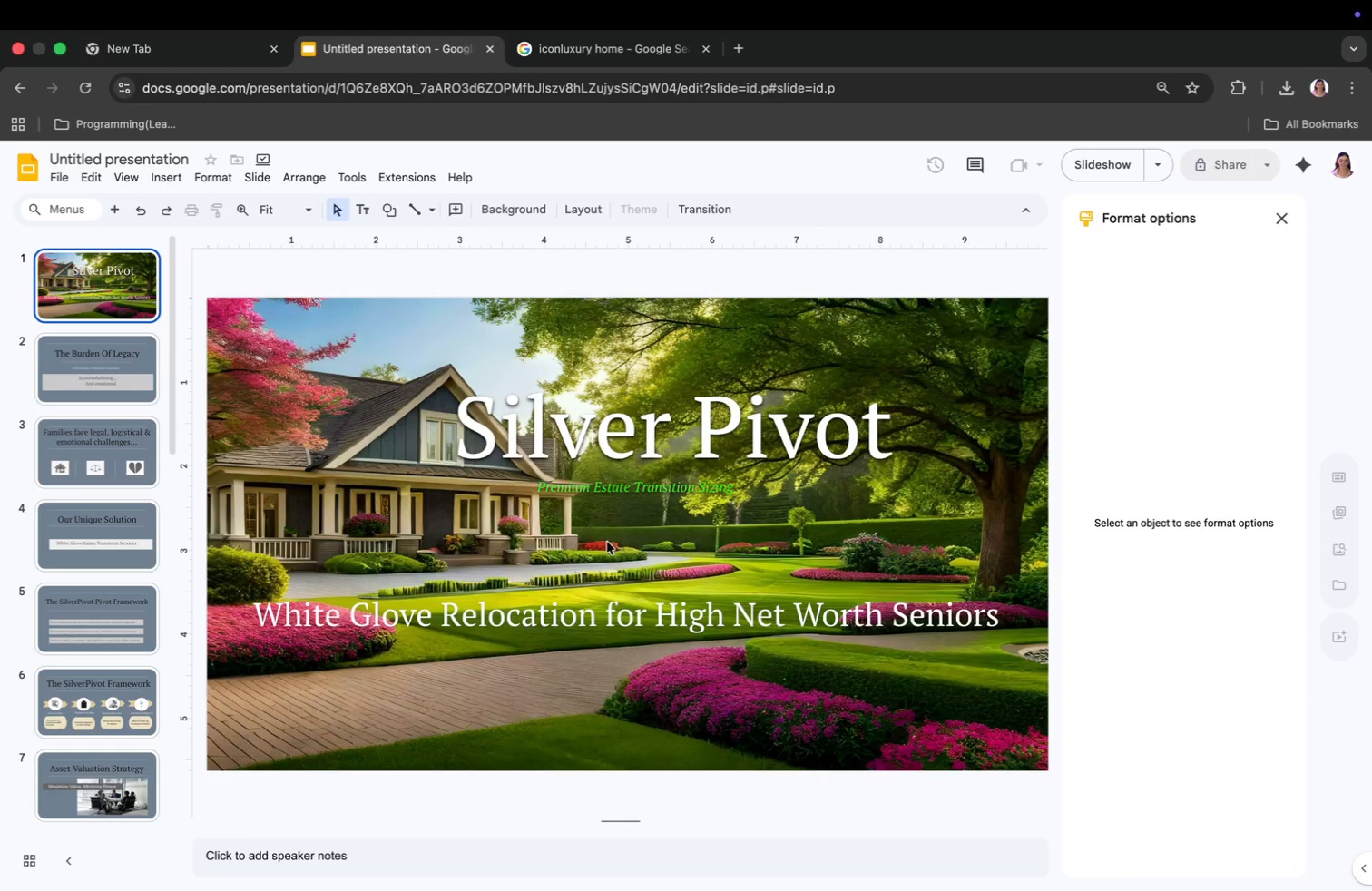 
key(ArrowDown)
 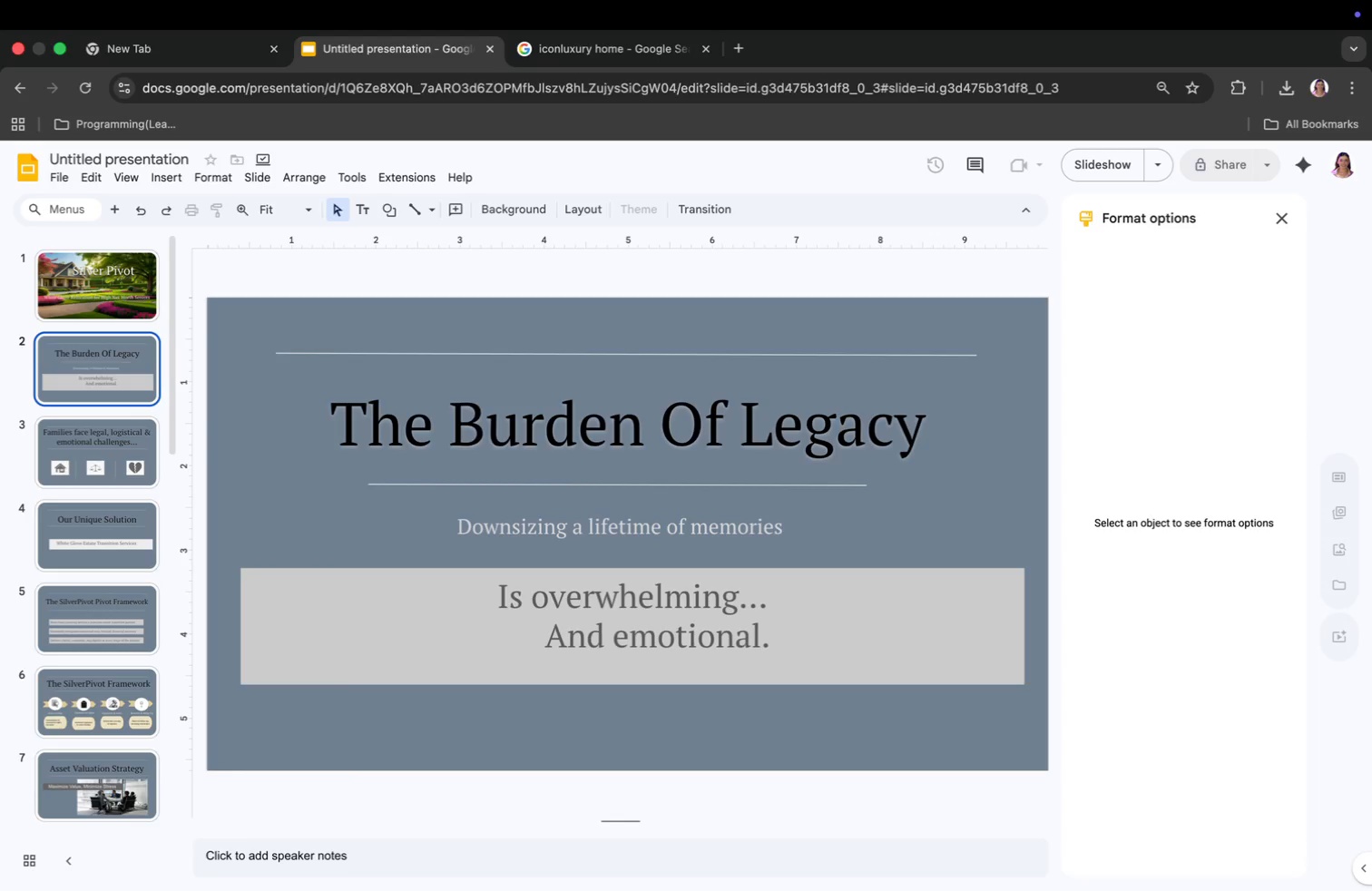 
key(ArrowDown)
 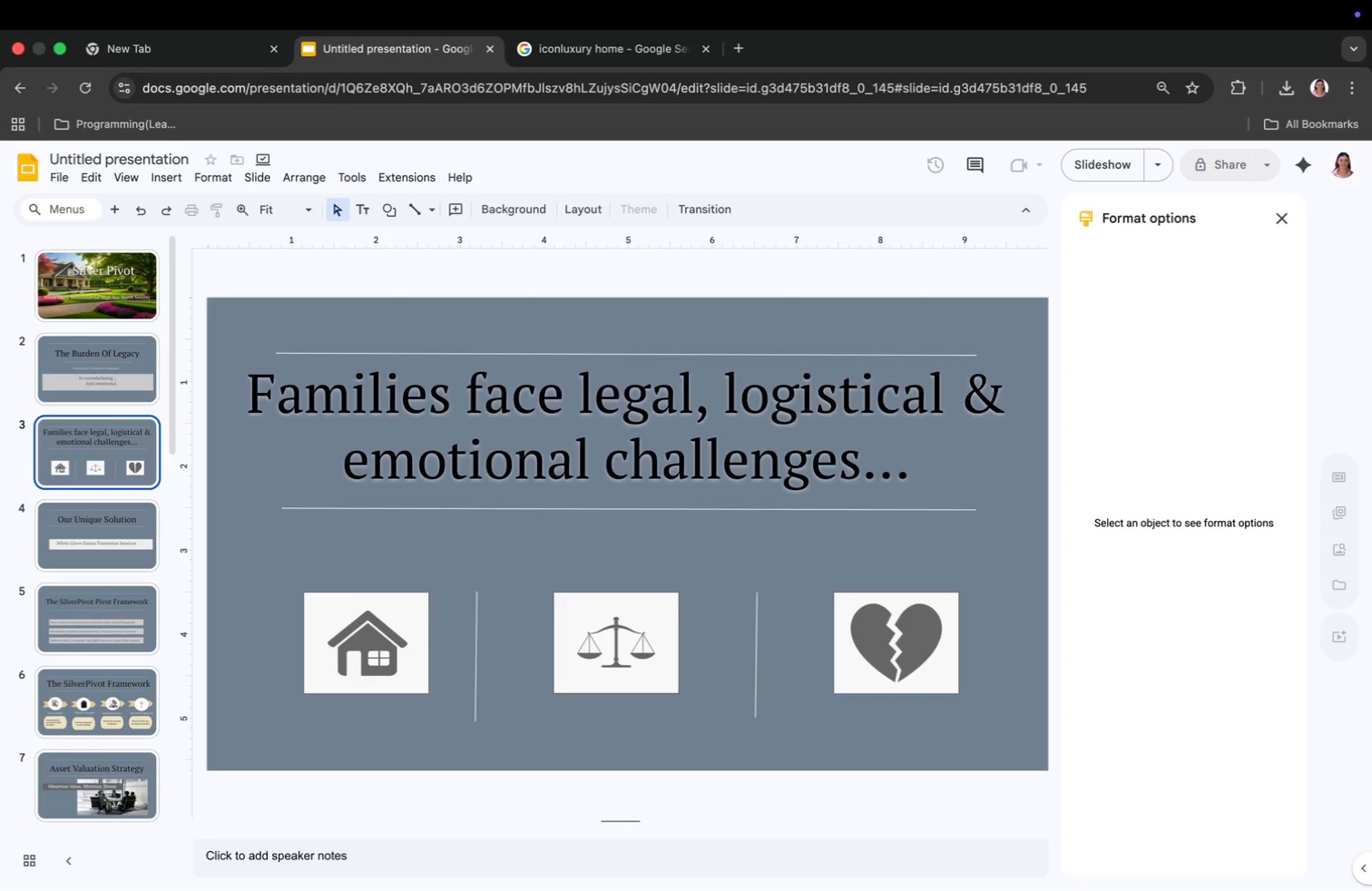 
wait(10.14)
 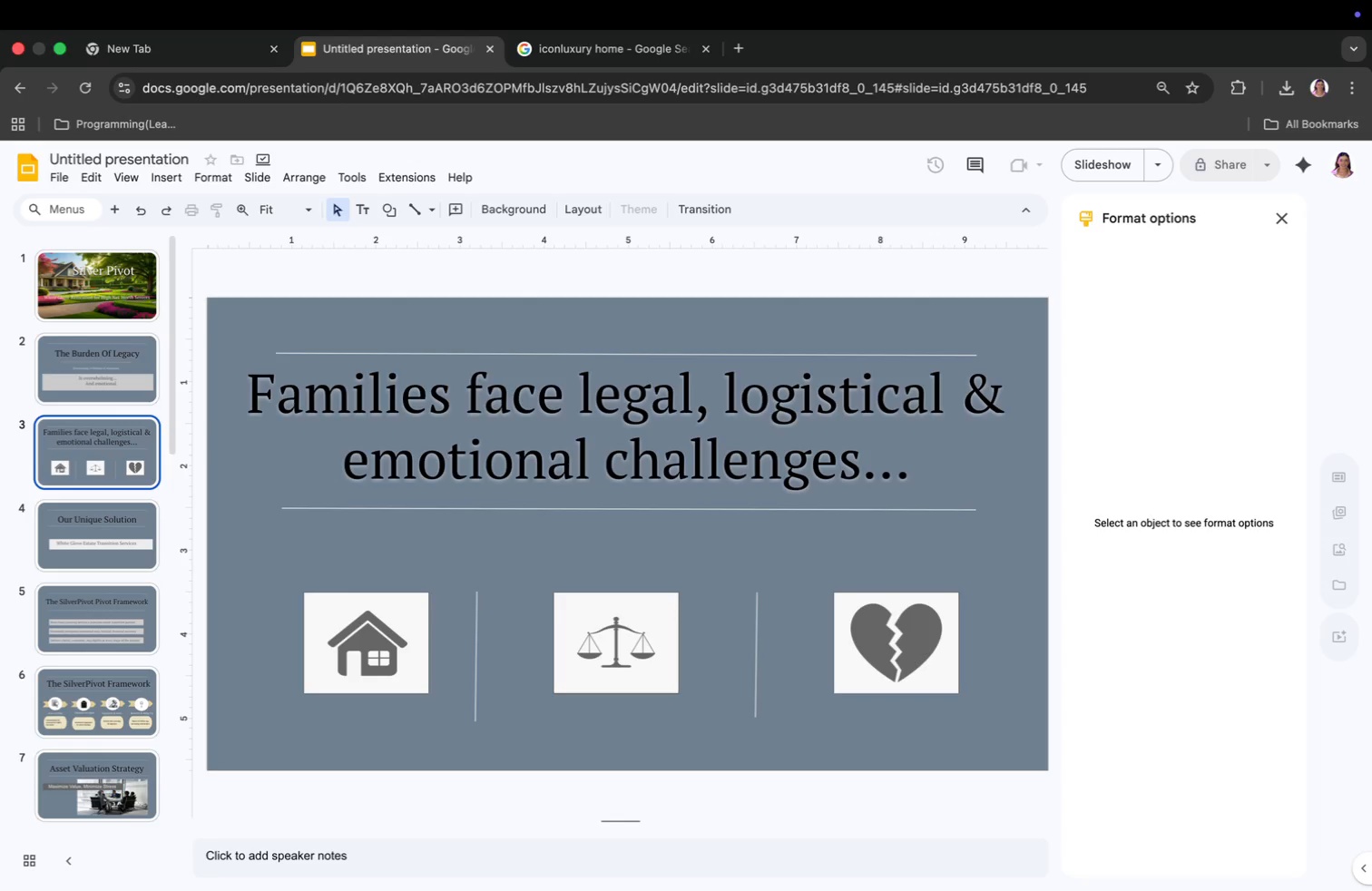 
mouse_move([1341, 327])
 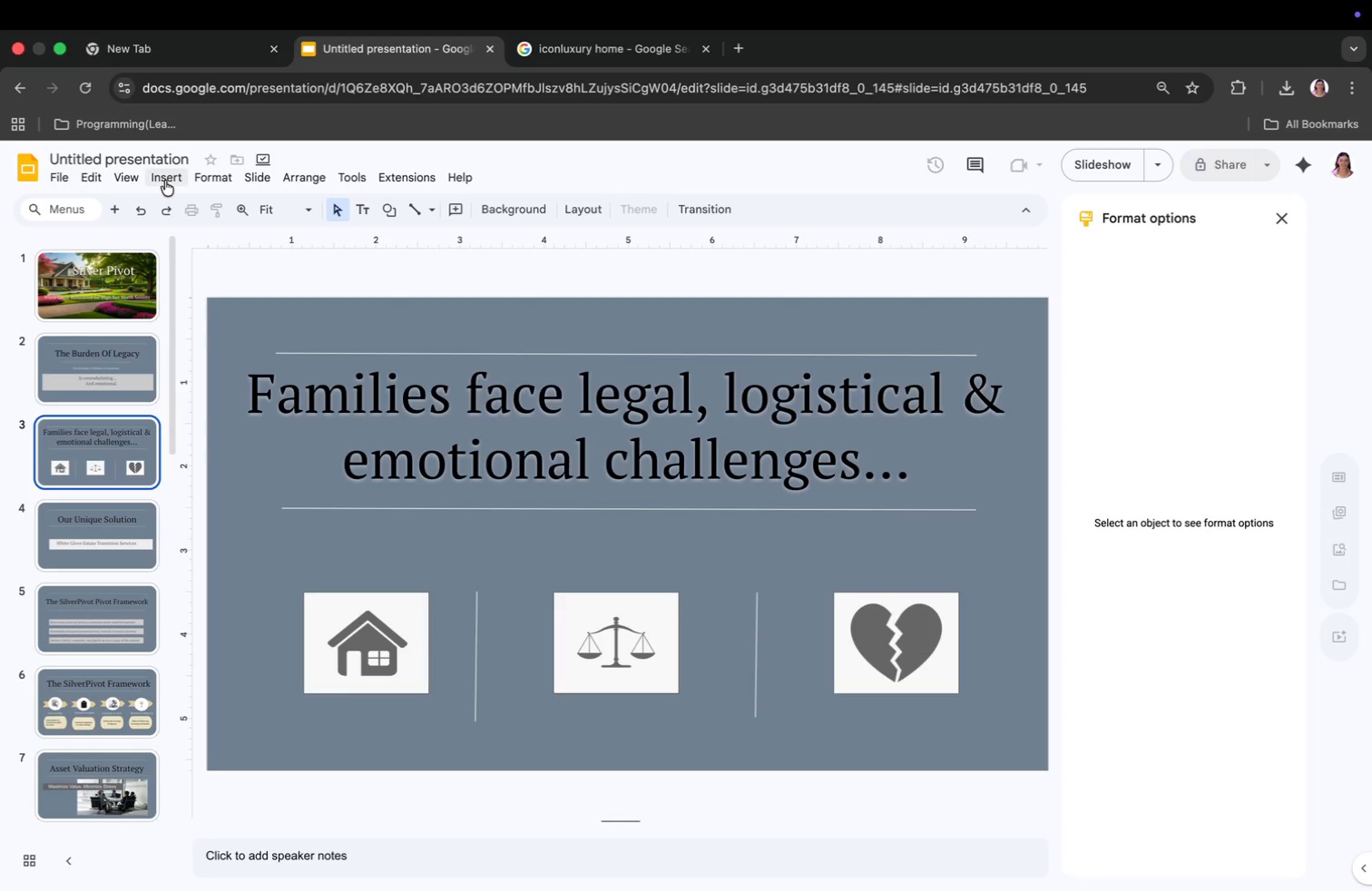 
left_click([165, 181])
 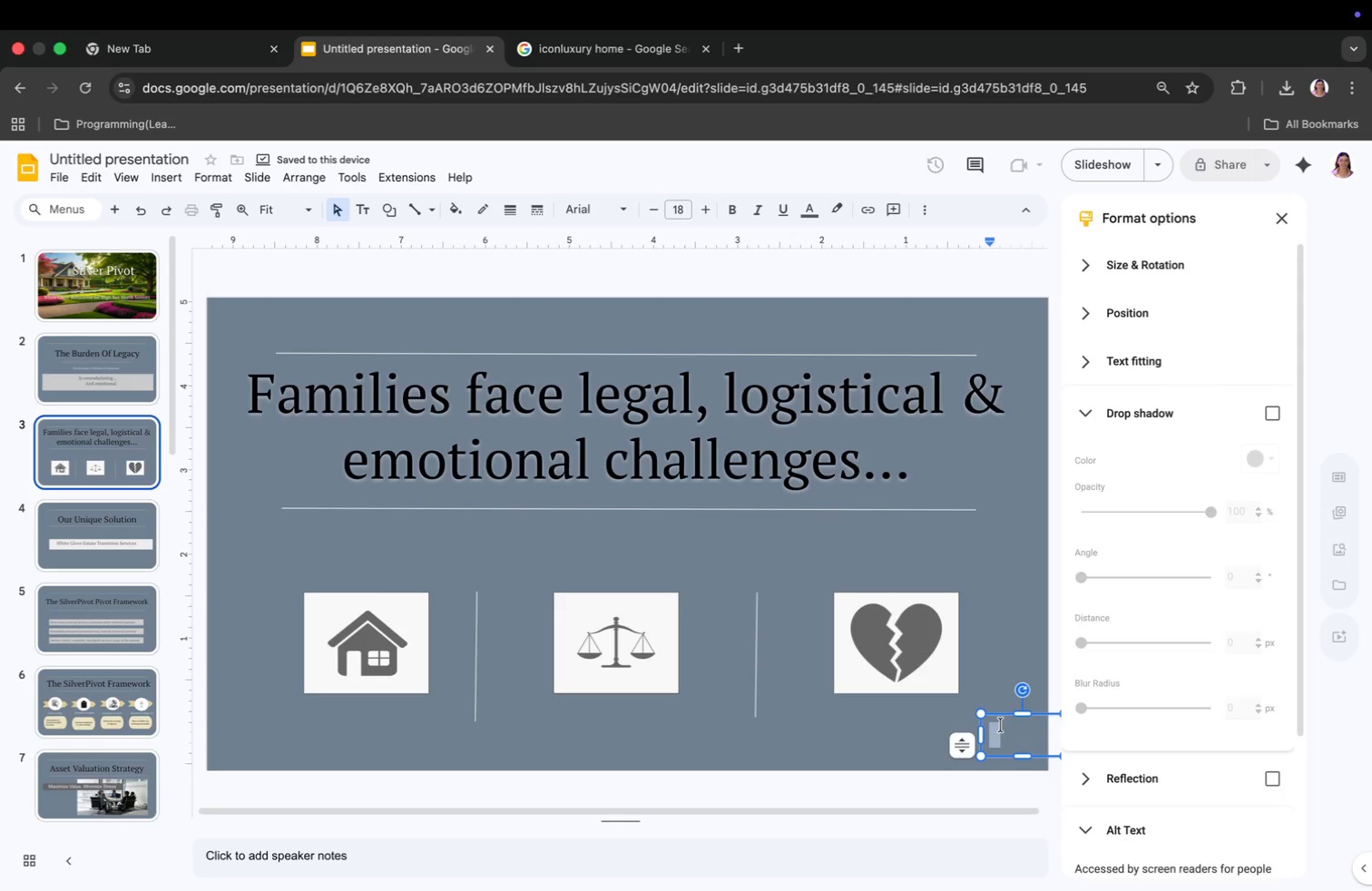 
wait(8.41)
 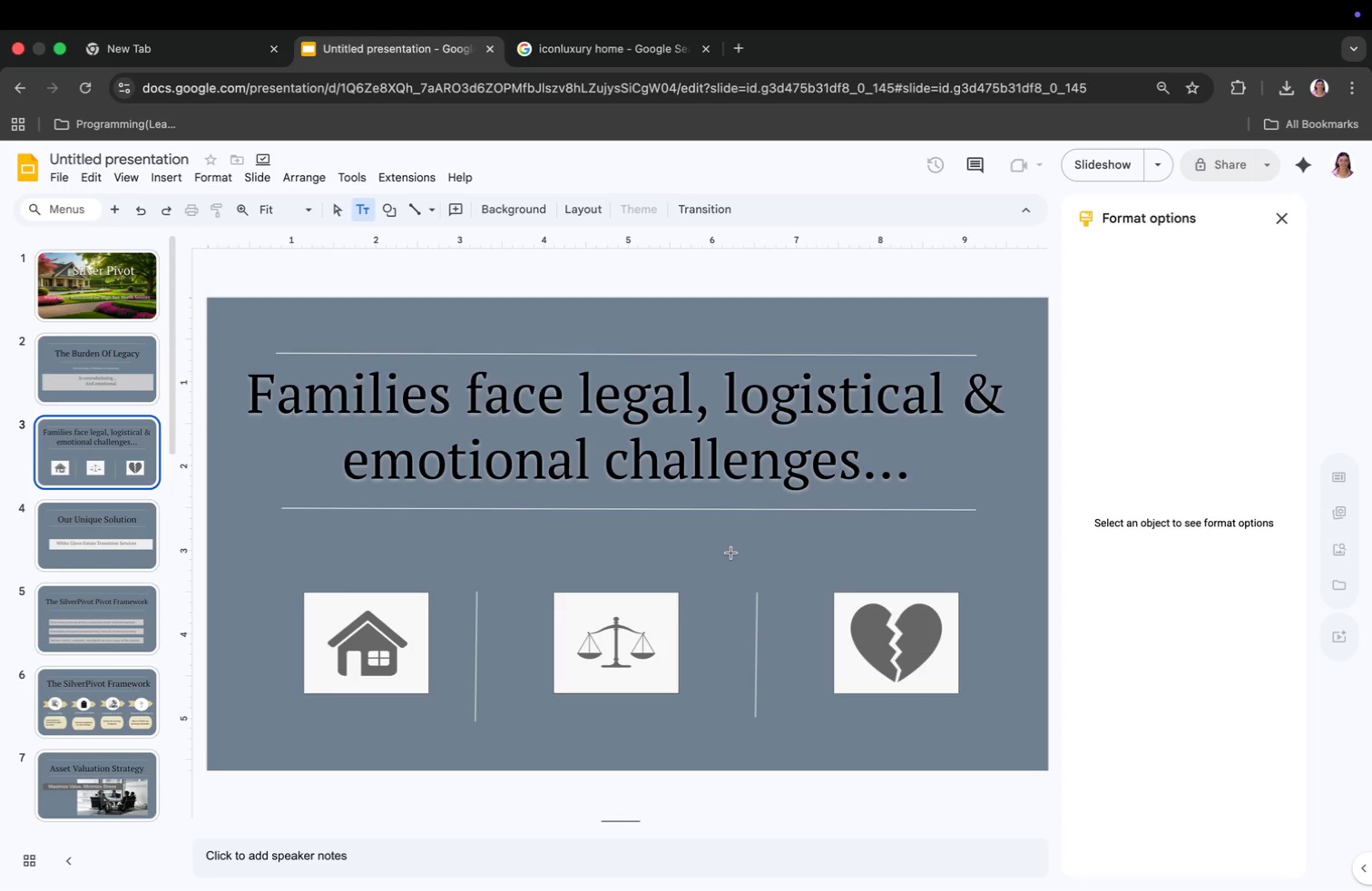 
left_click_drag(start_coordinate=[978, 620], to_coordinate=[992, 622])
 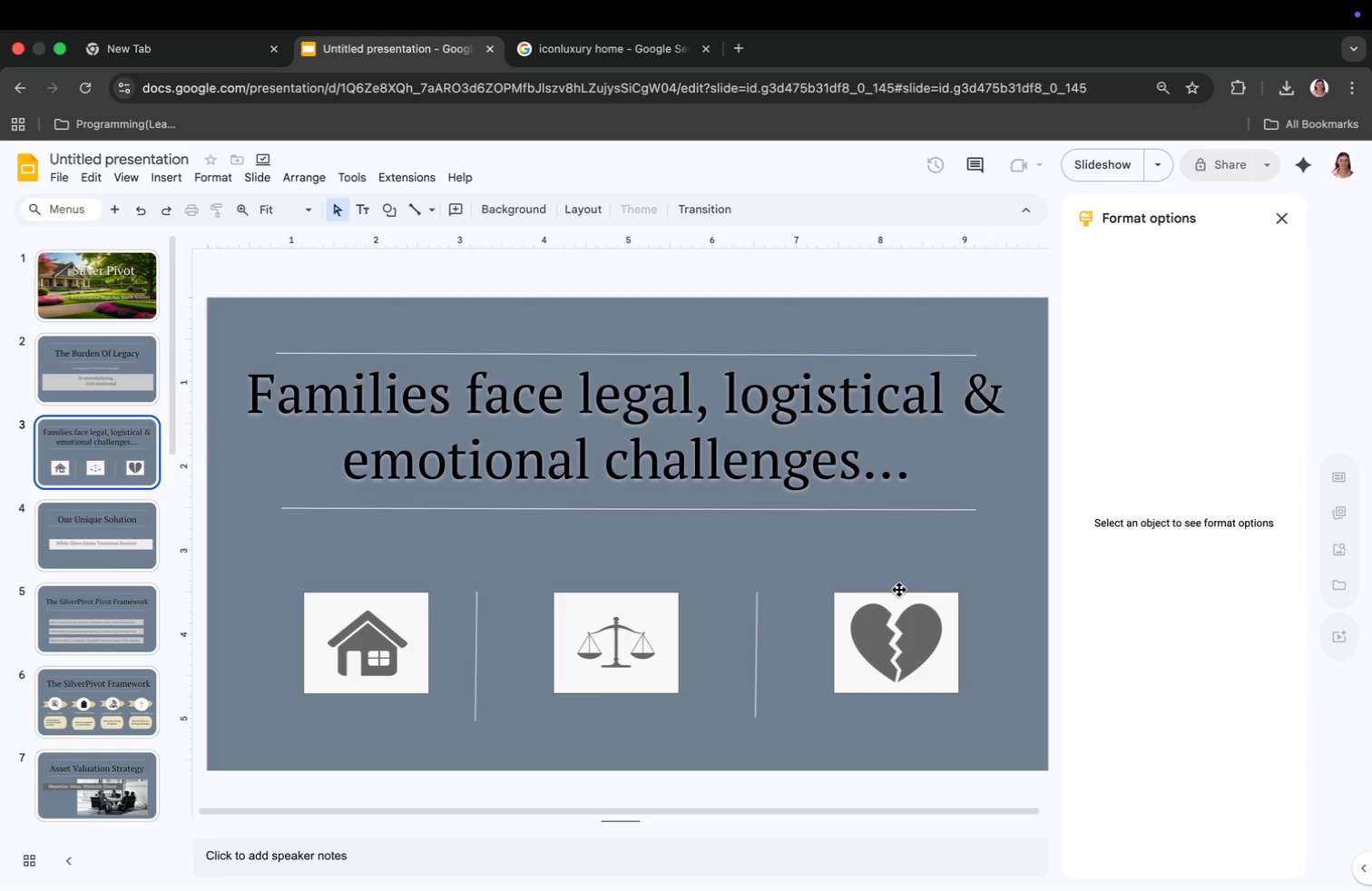 
left_click([1039, 737])
 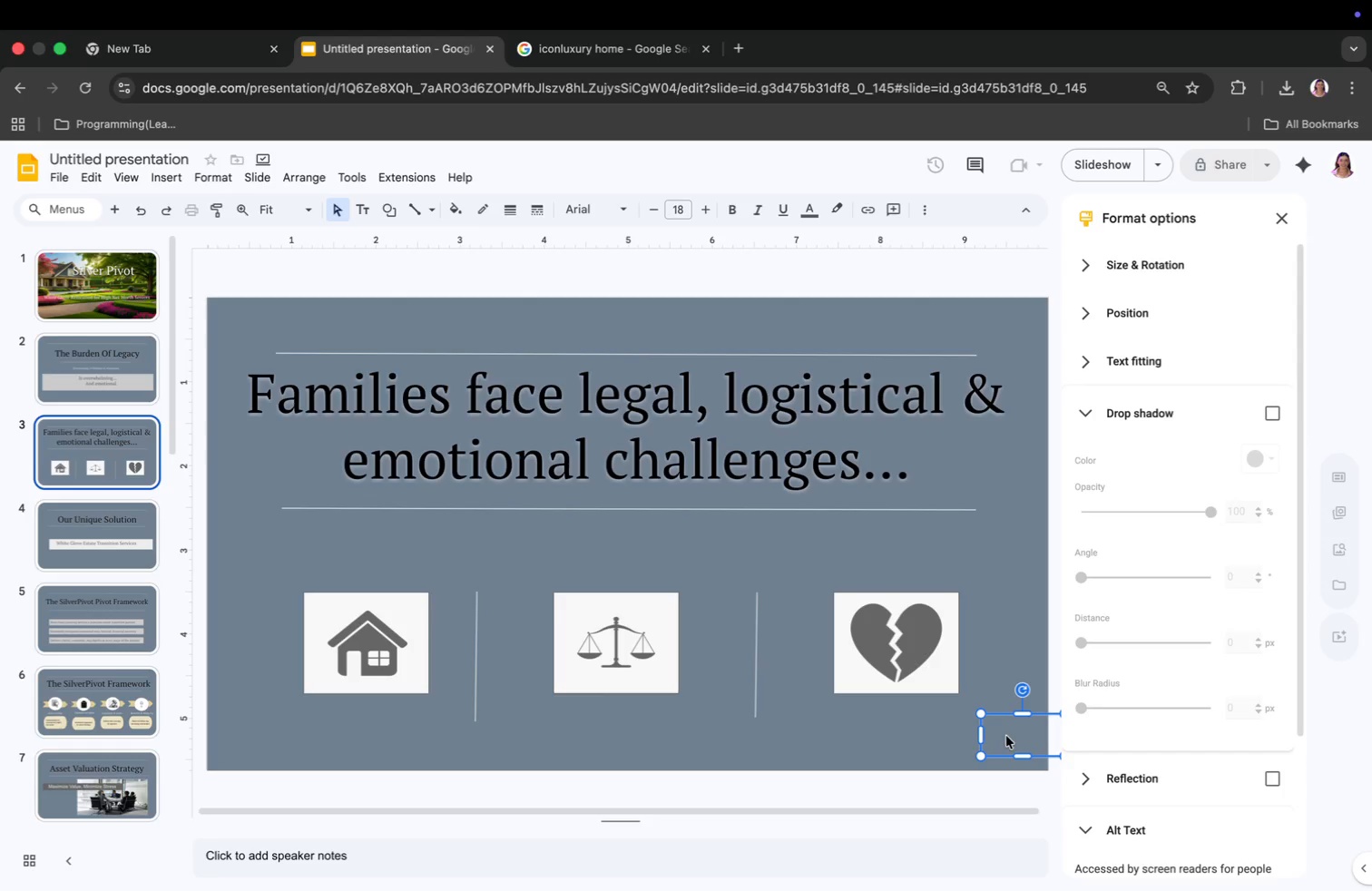 
left_click([1006, 736])
 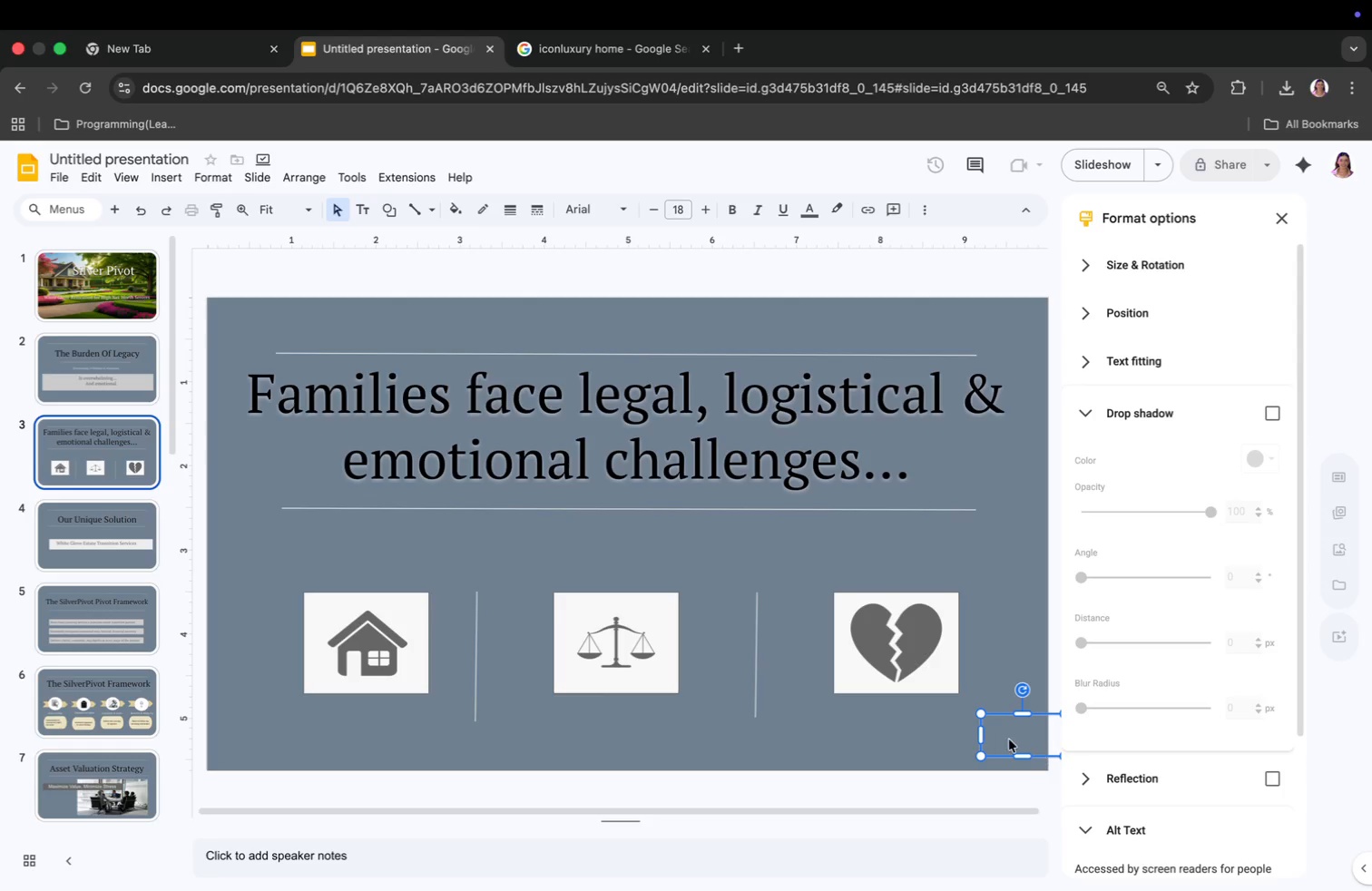 
left_click([927, 727])
 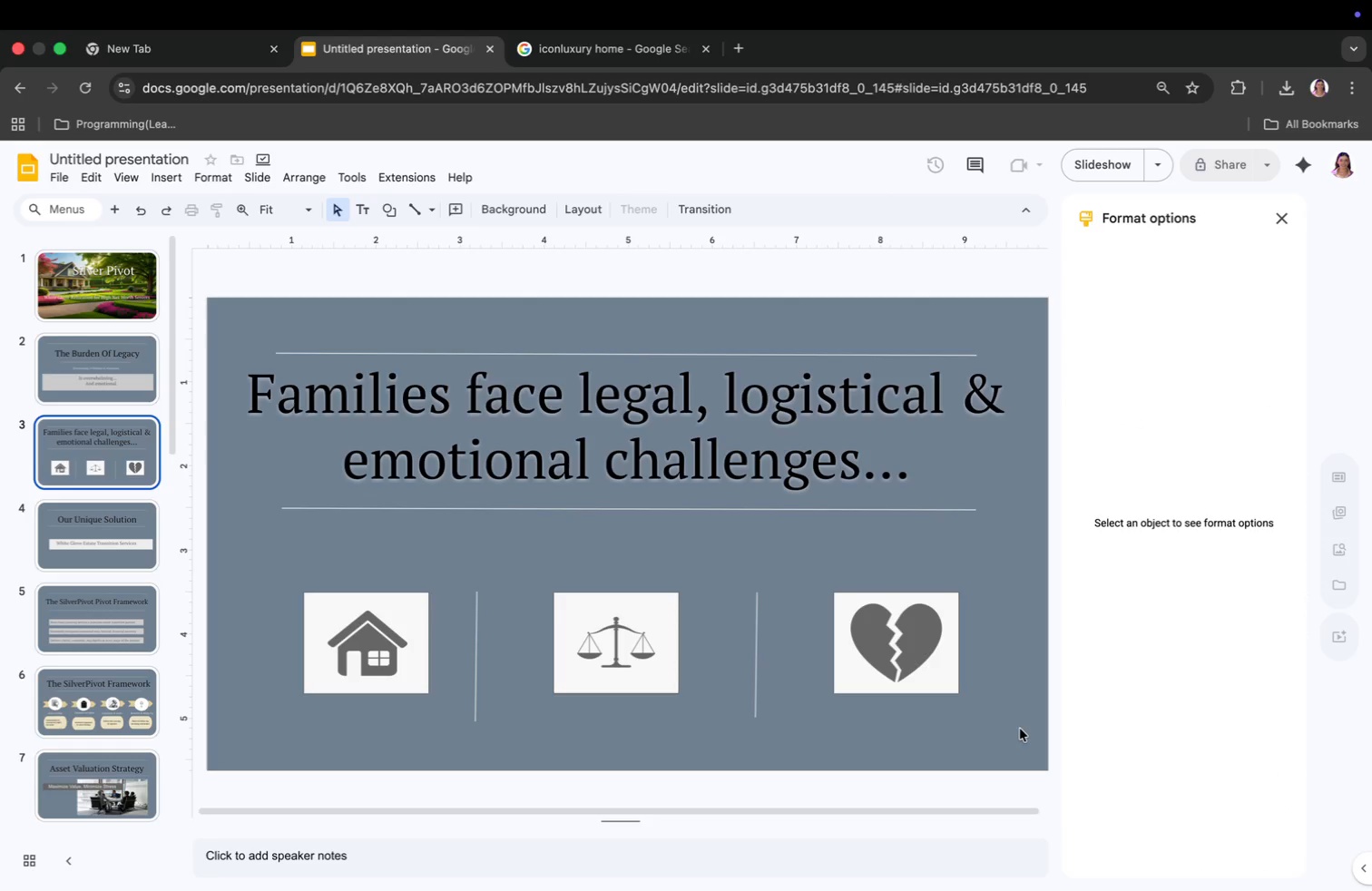 
left_click([1020, 729])
 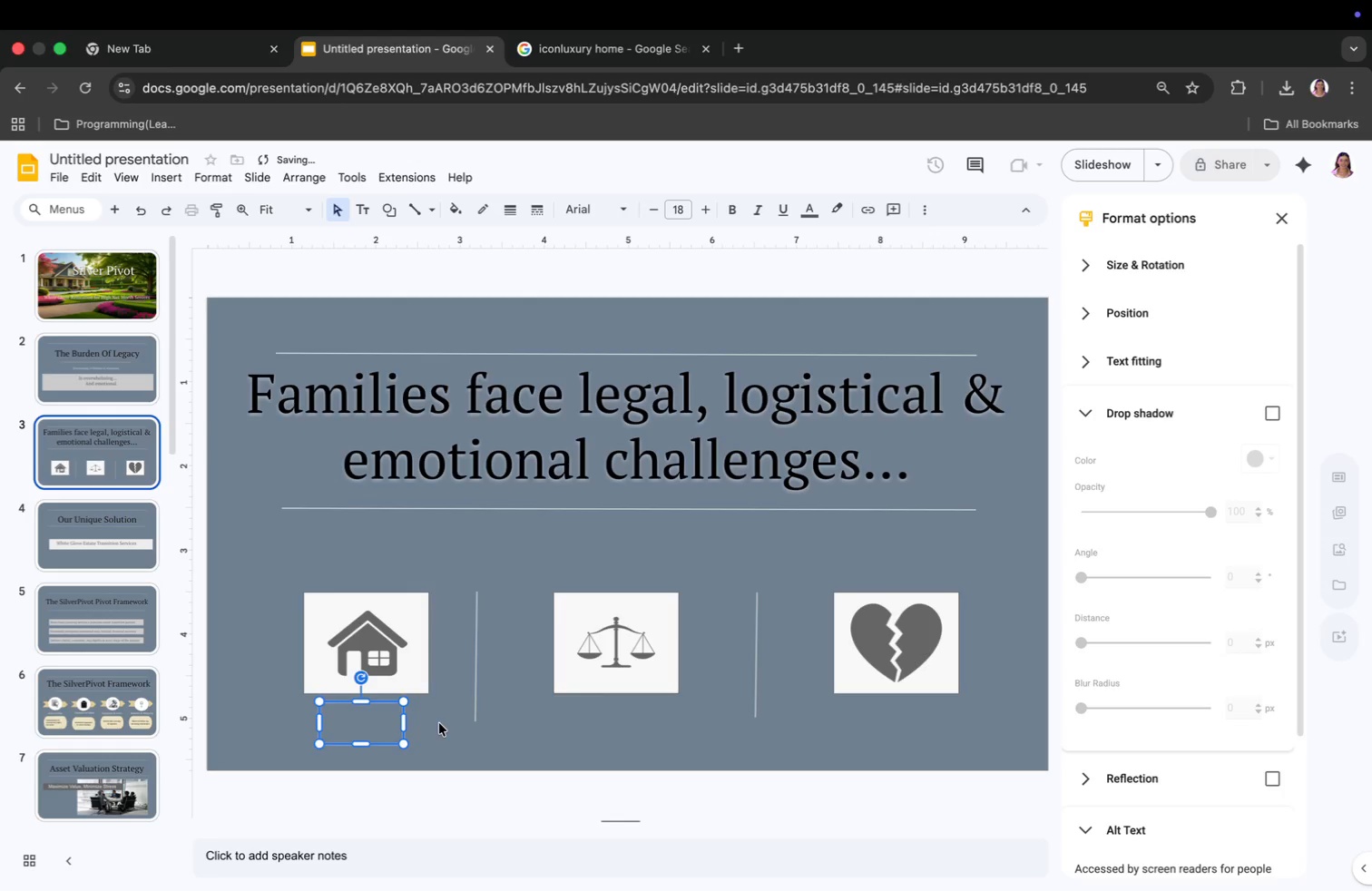 
left_click_drag(start_coordinate=[1007, 729], to_coordinate=[347, 717])
 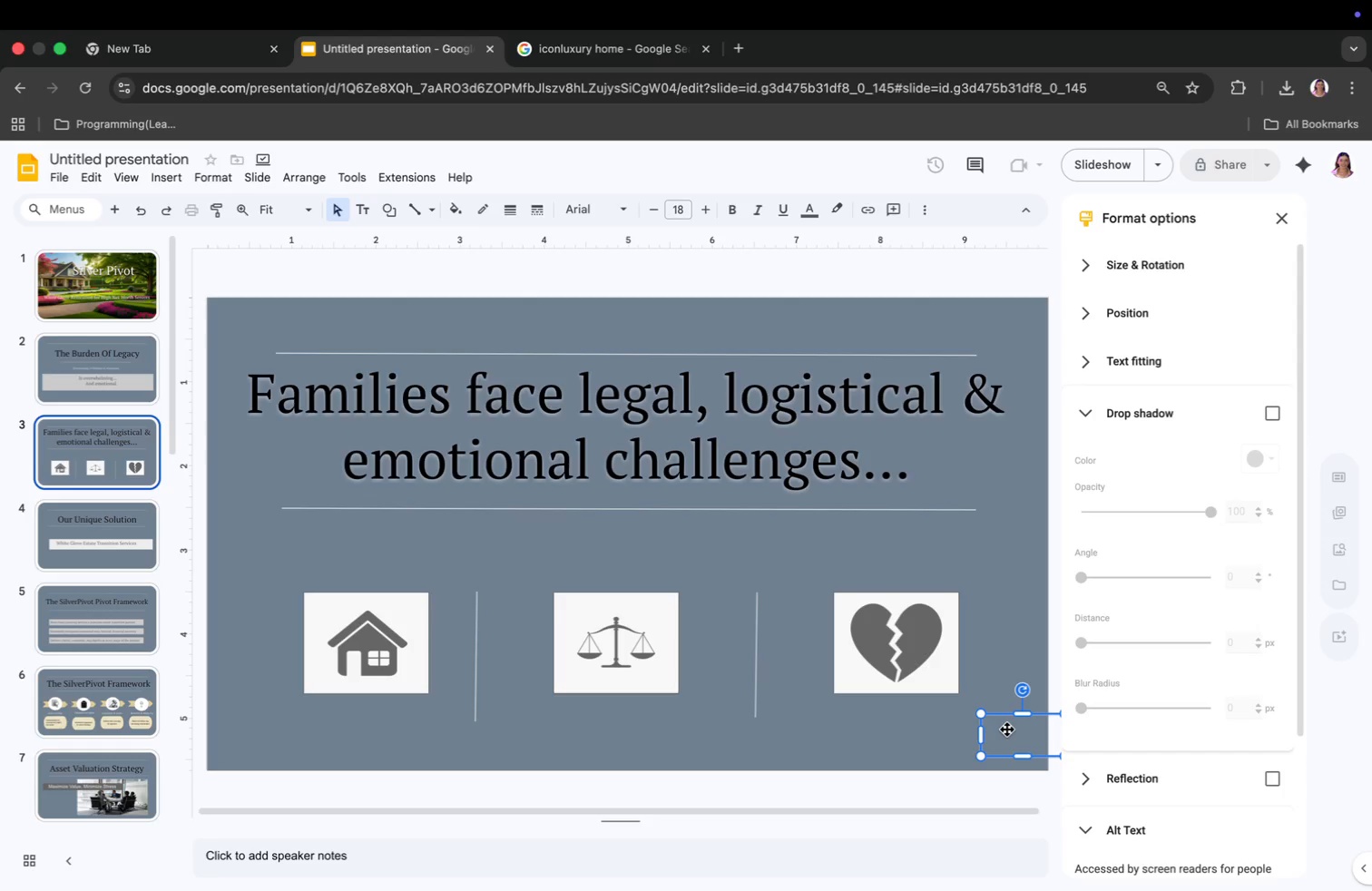 
key(Meta+CommandLeft)
 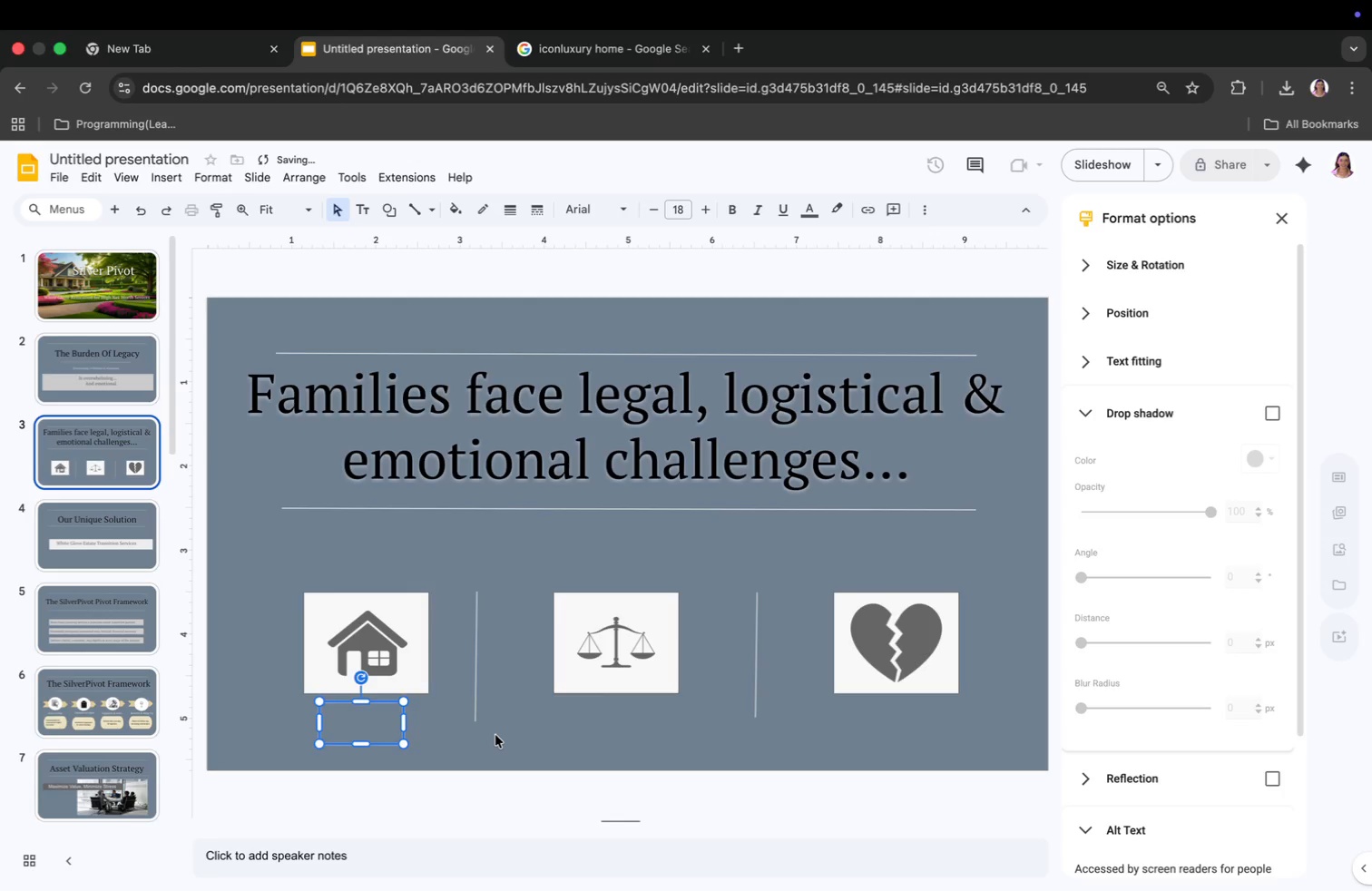 
key(Meta+C)
 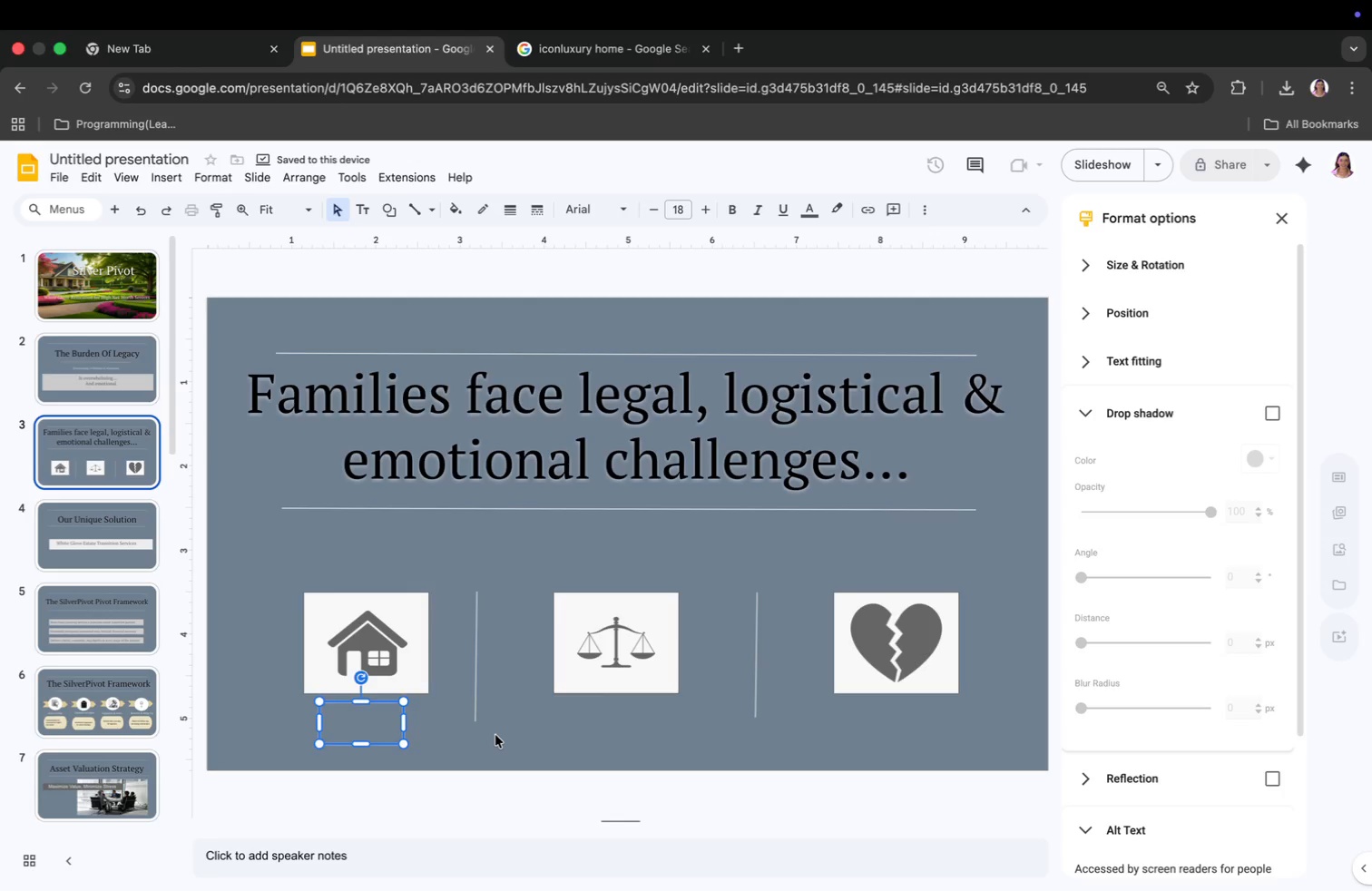 
key(Meta+CommandLeft)
 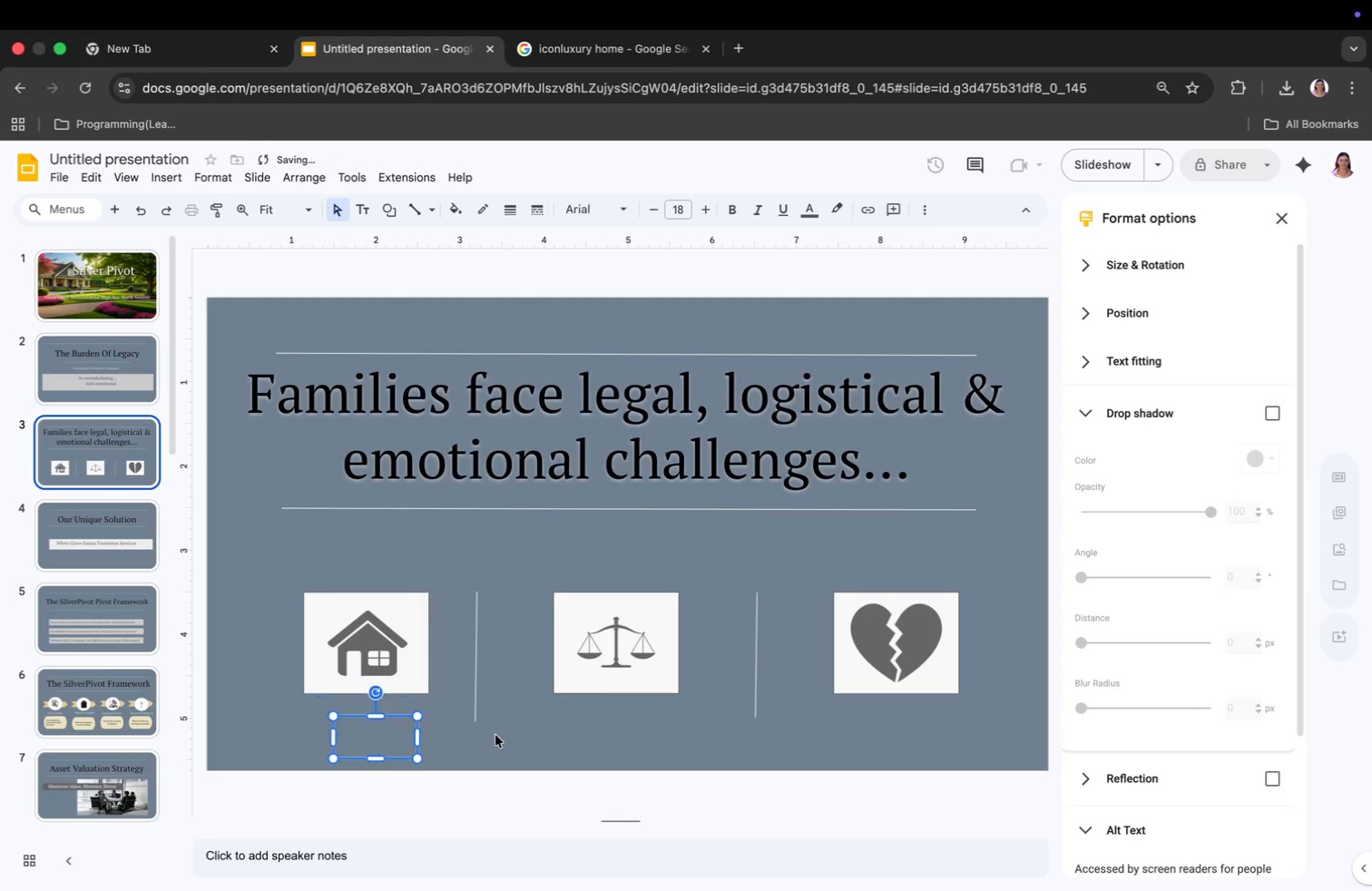 
key(Meta+V)
 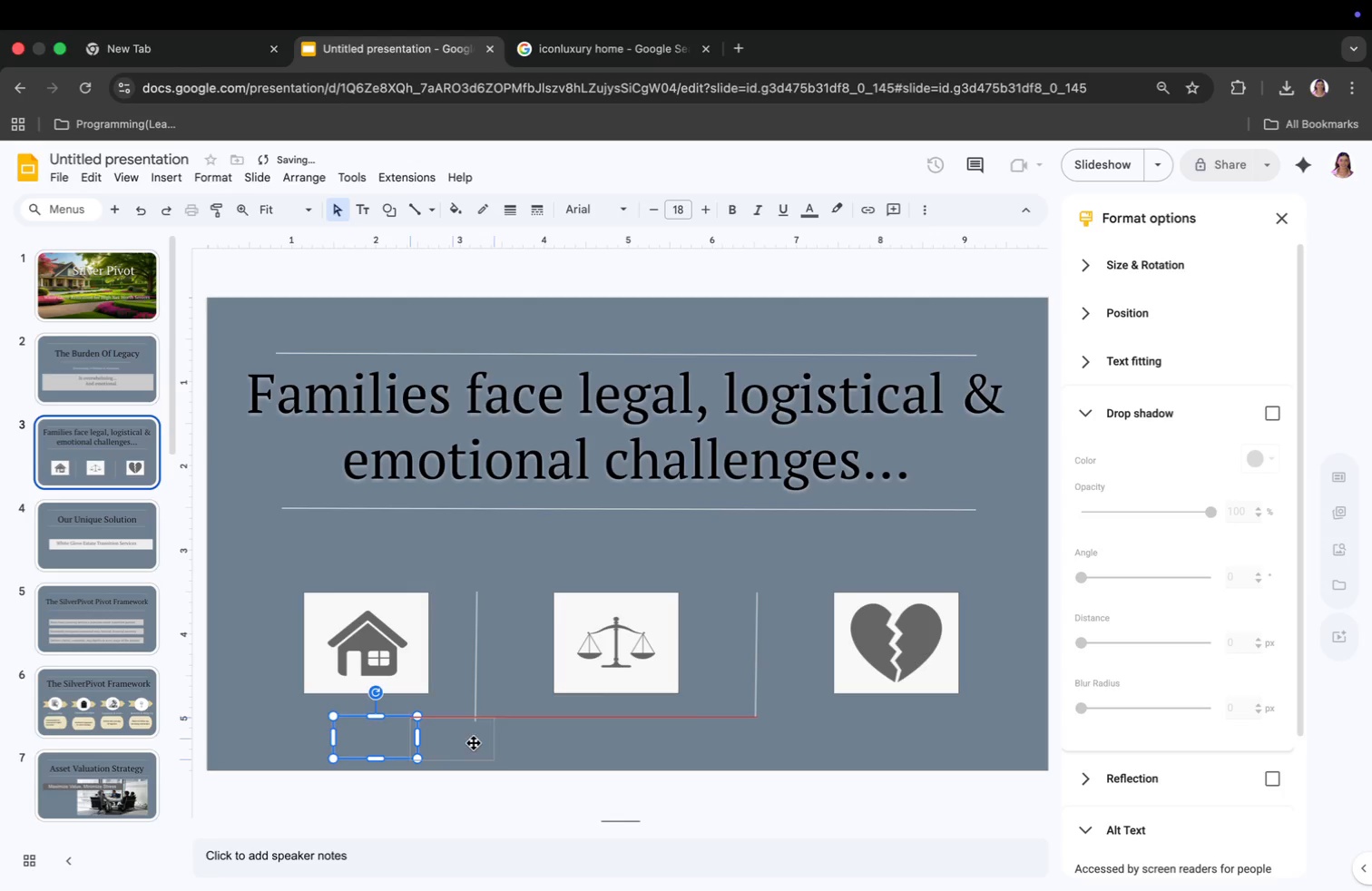 
left_click_drag(start_coordinate=[397, 743], to_coordinate=[612, 733])
 